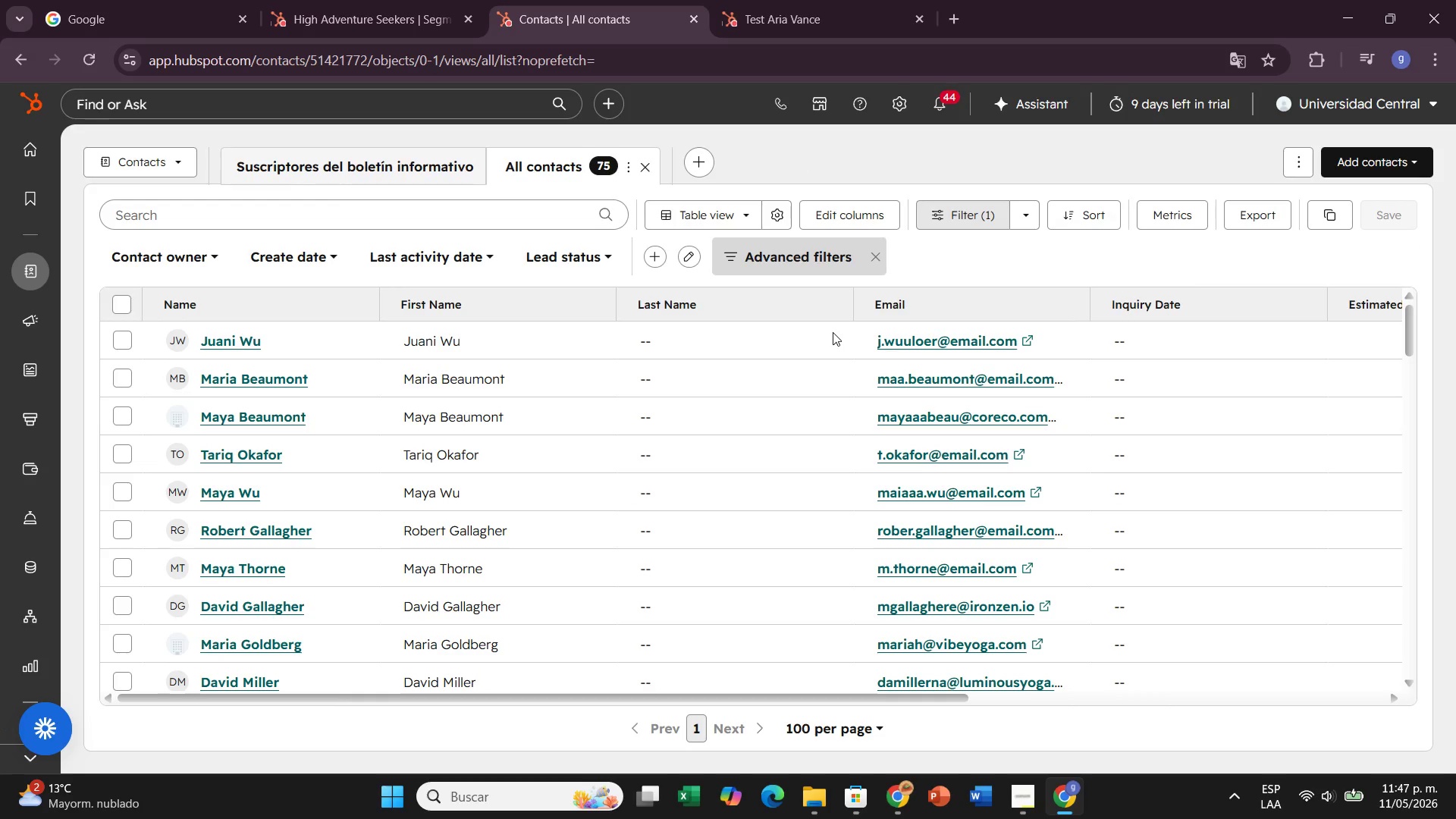 
wait(32.28)
 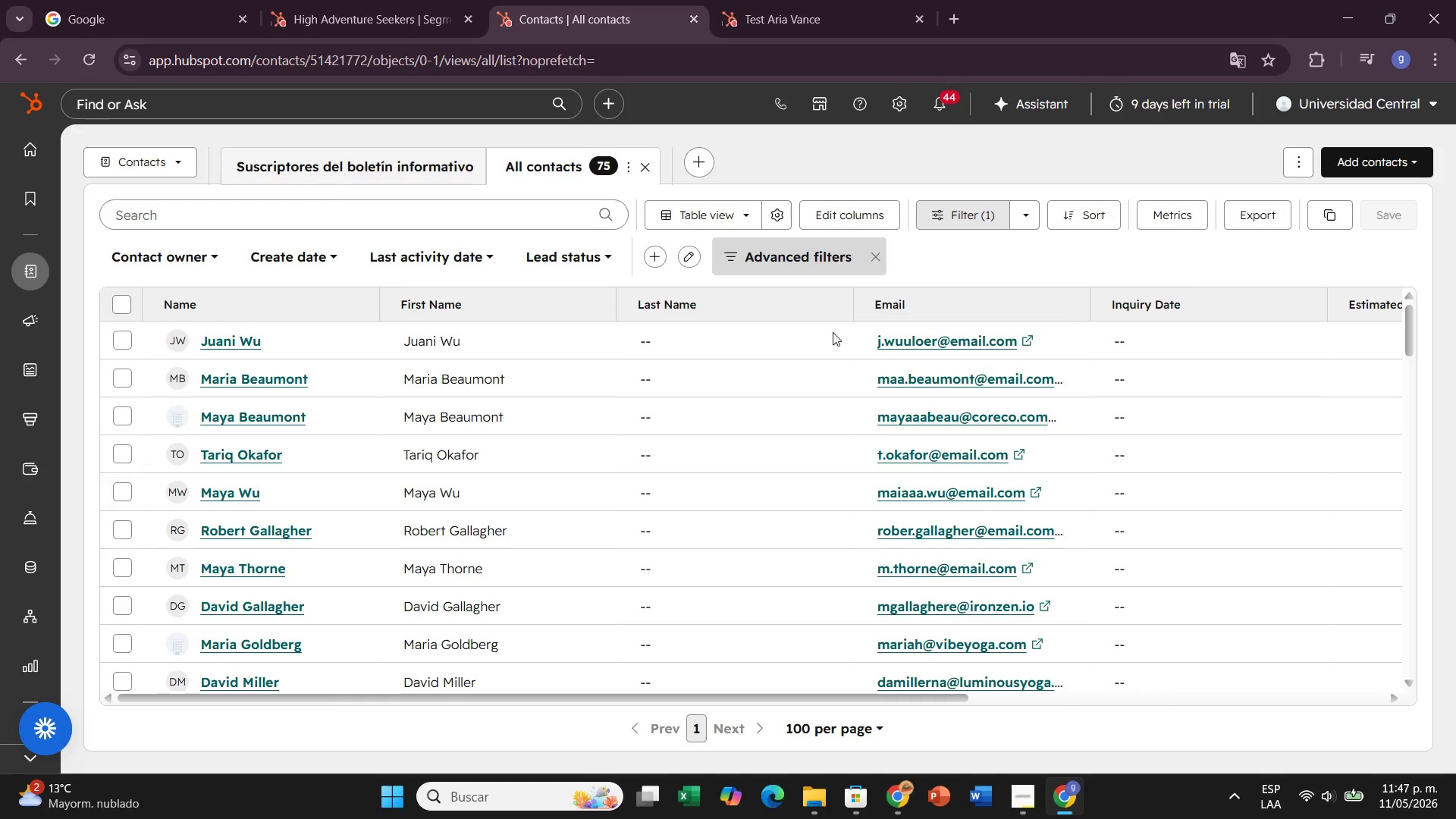 
left_click([843, 219])
 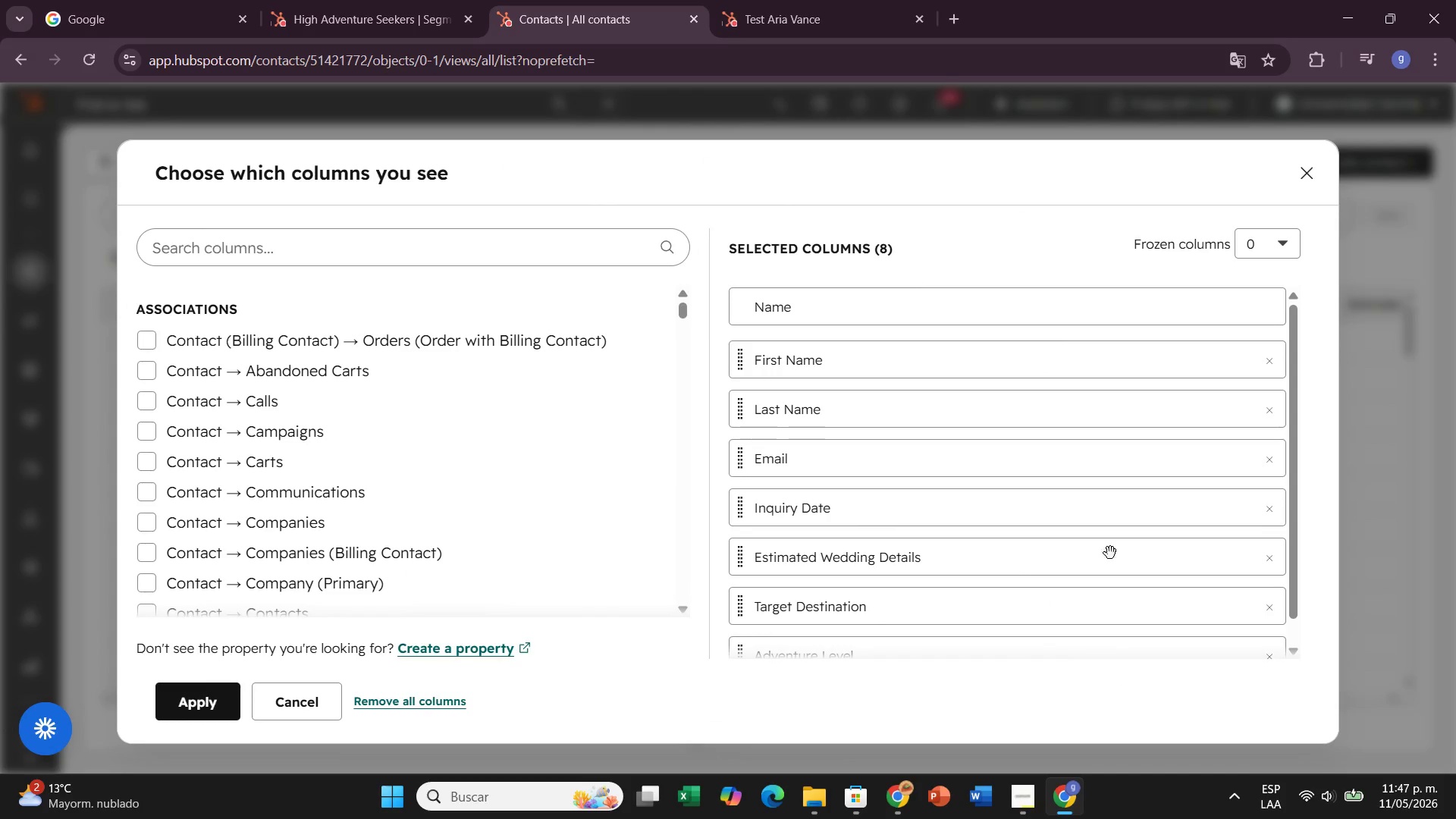 
wait(8.72)
 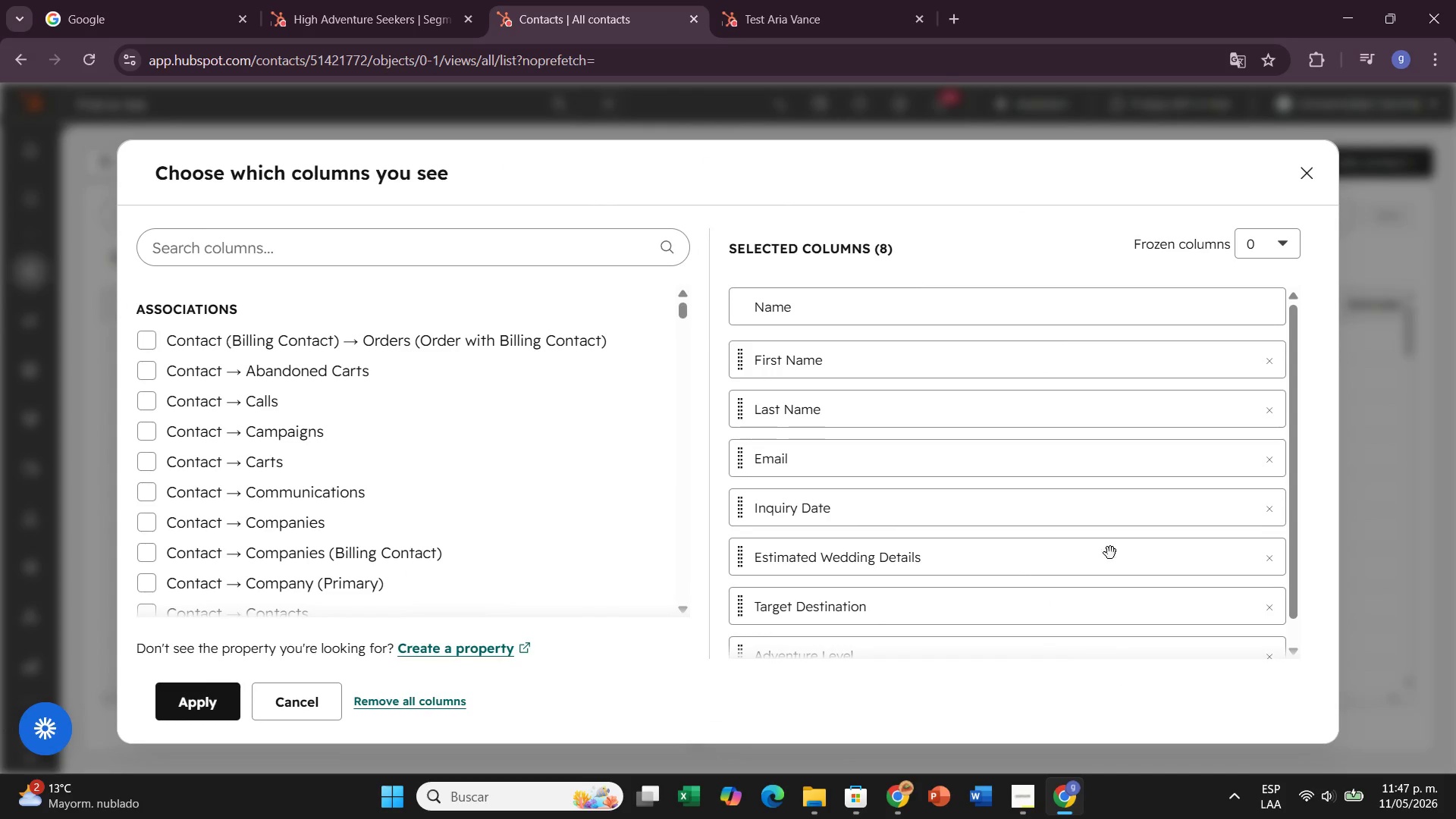 
left_click([1265, 507])
 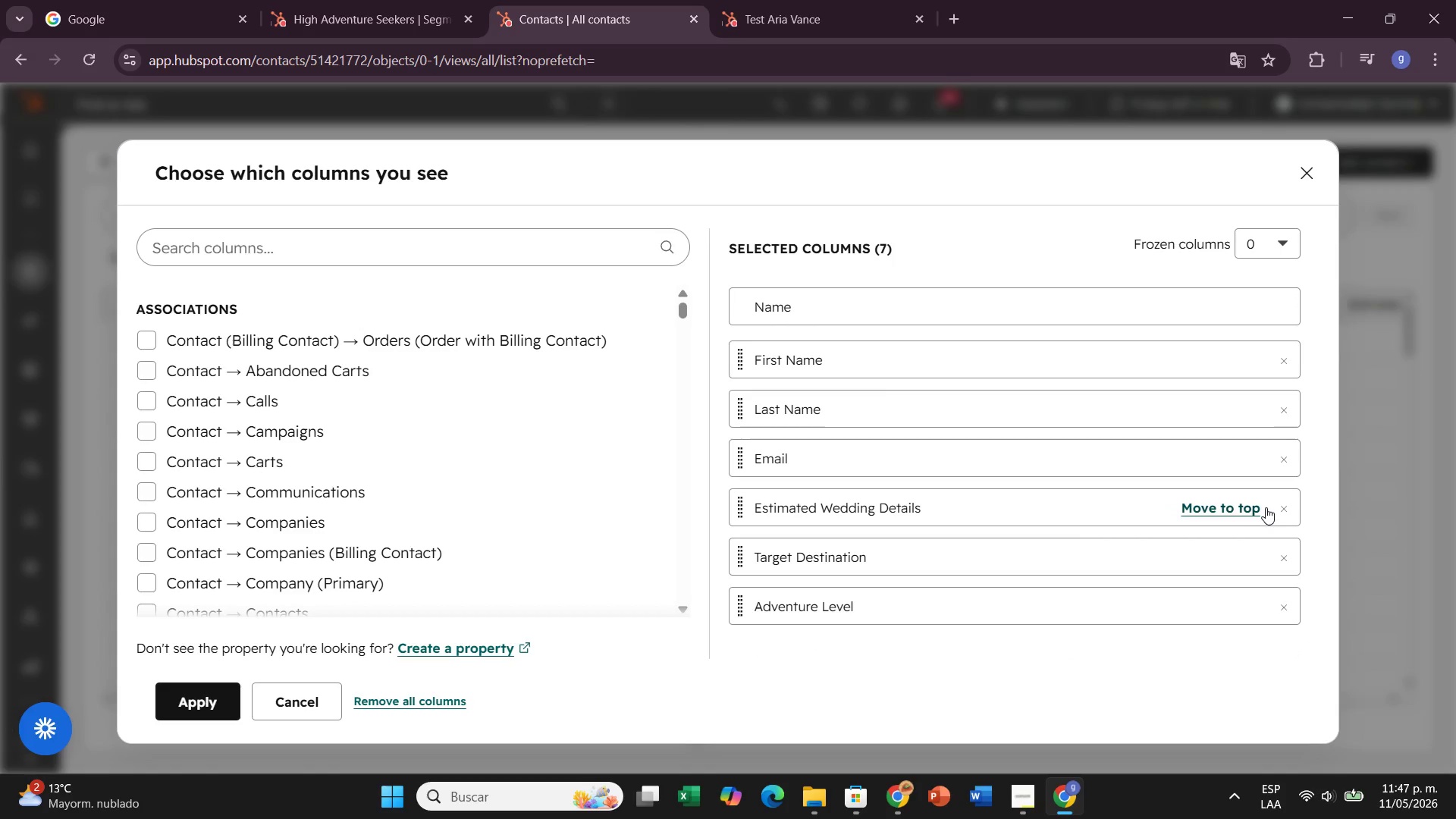 
left_click([1282, 508])
 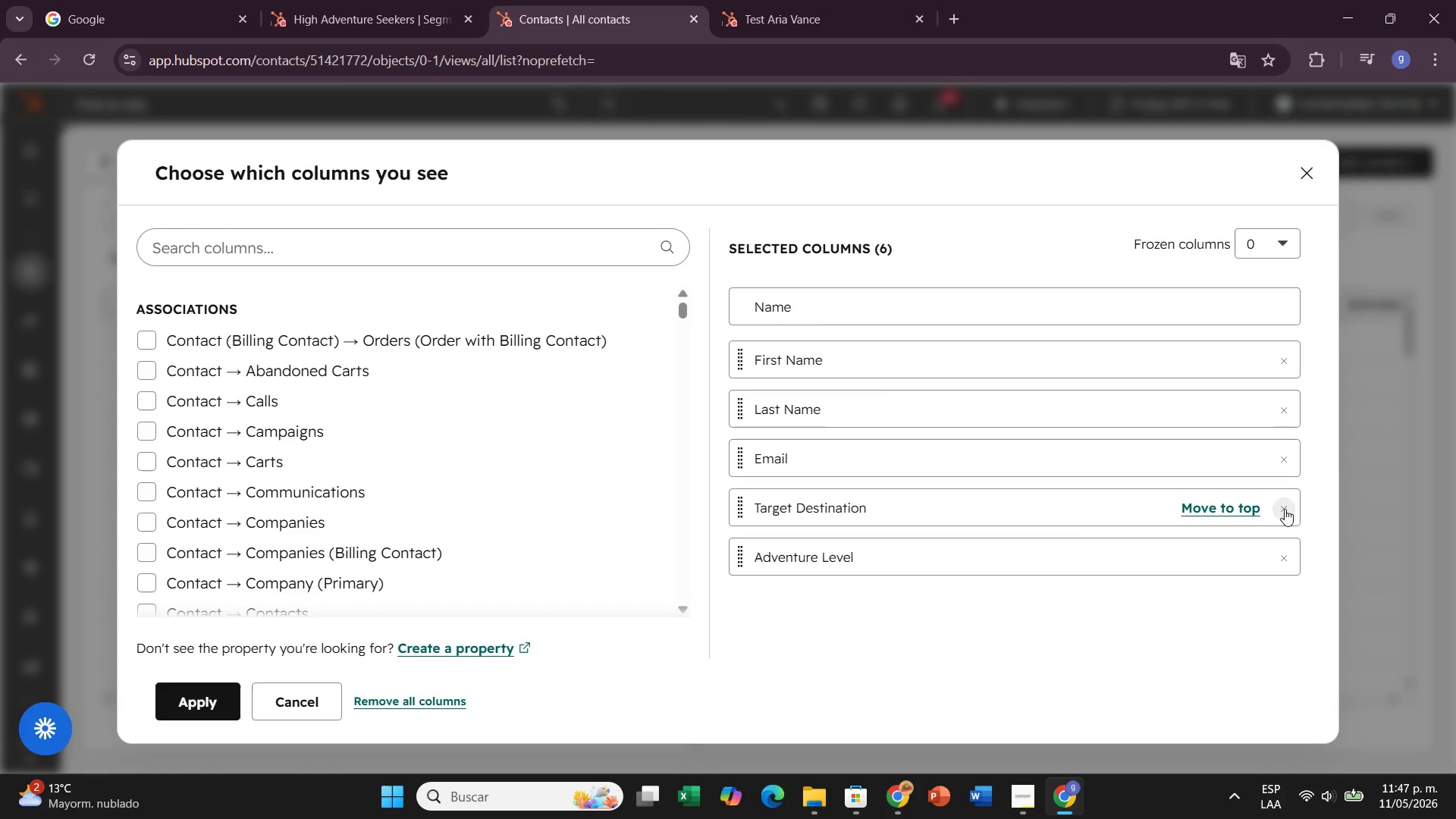 
left_click([1285, 509])
 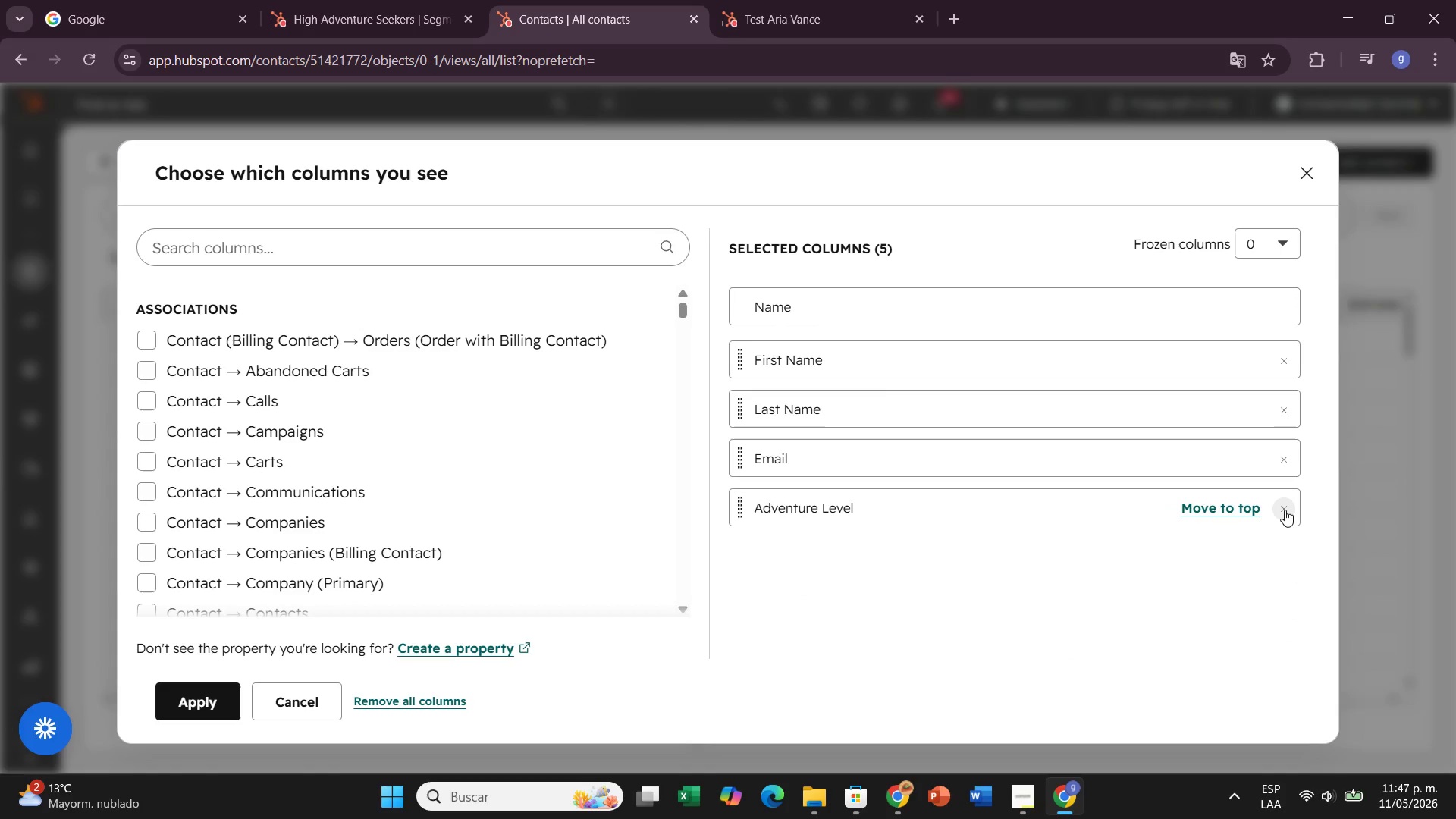 
left_click([1284, 510])
 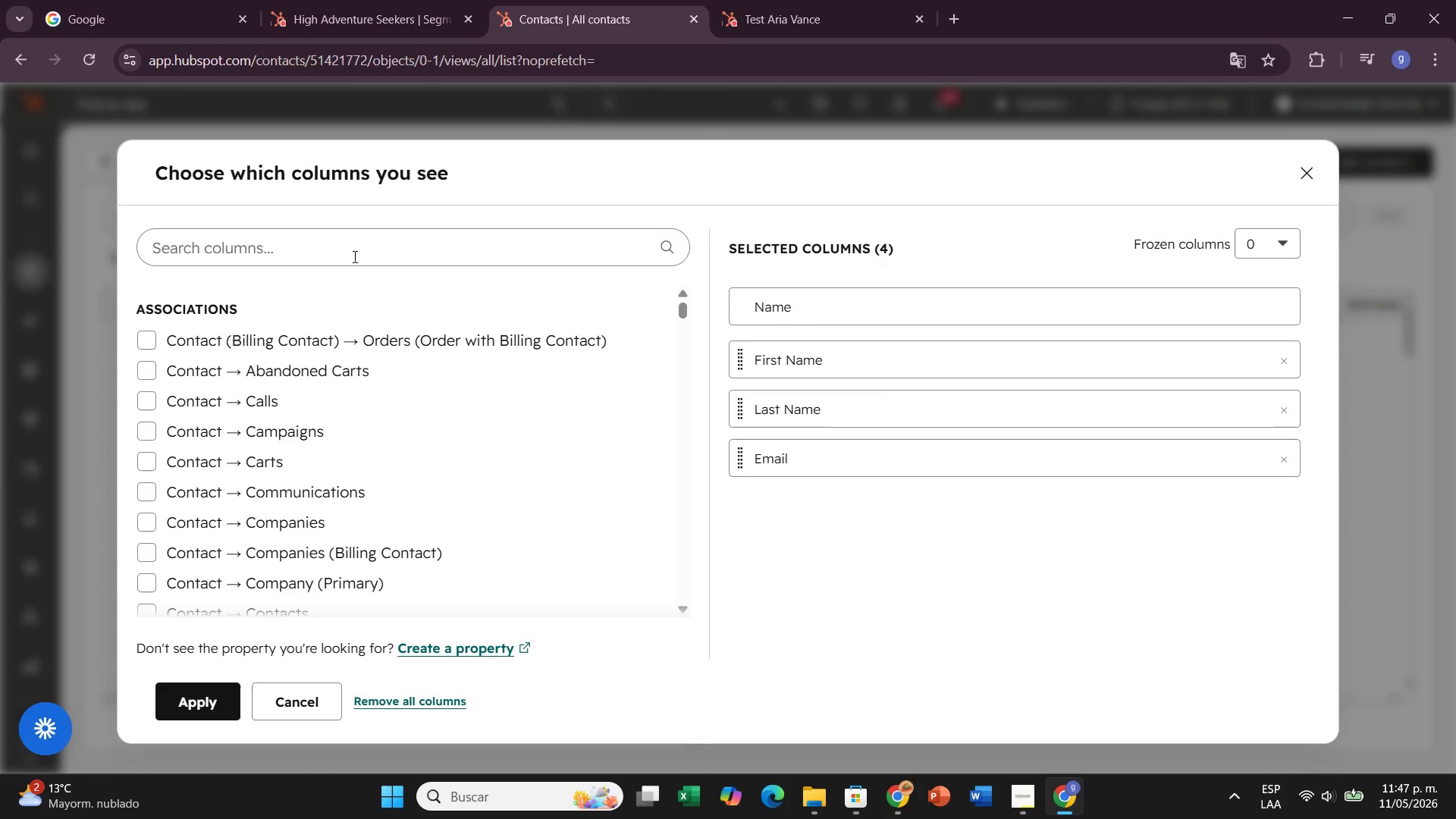 
left_click([353, 256])
 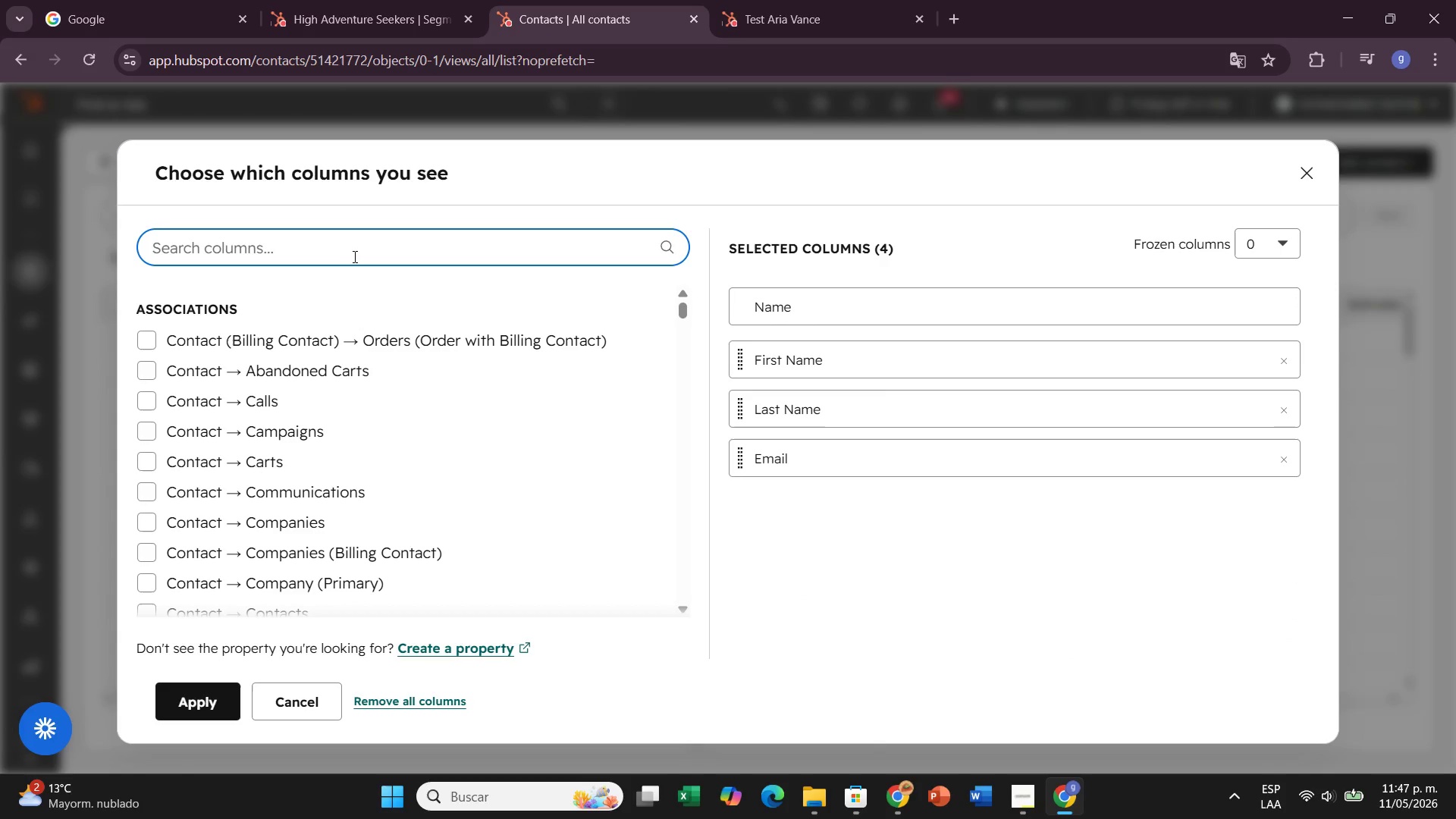 
wait(8.97)
 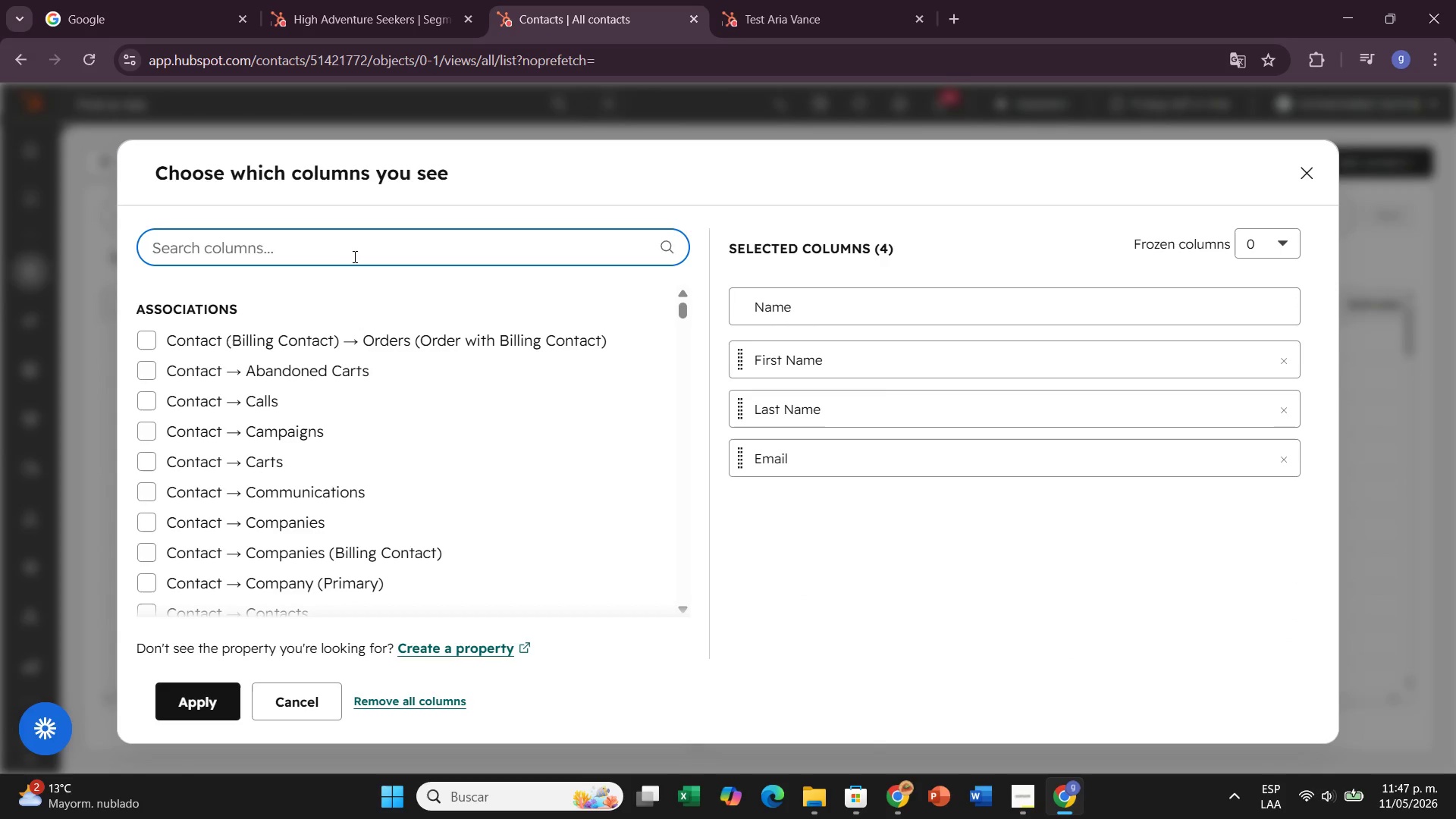 
type(stu)
 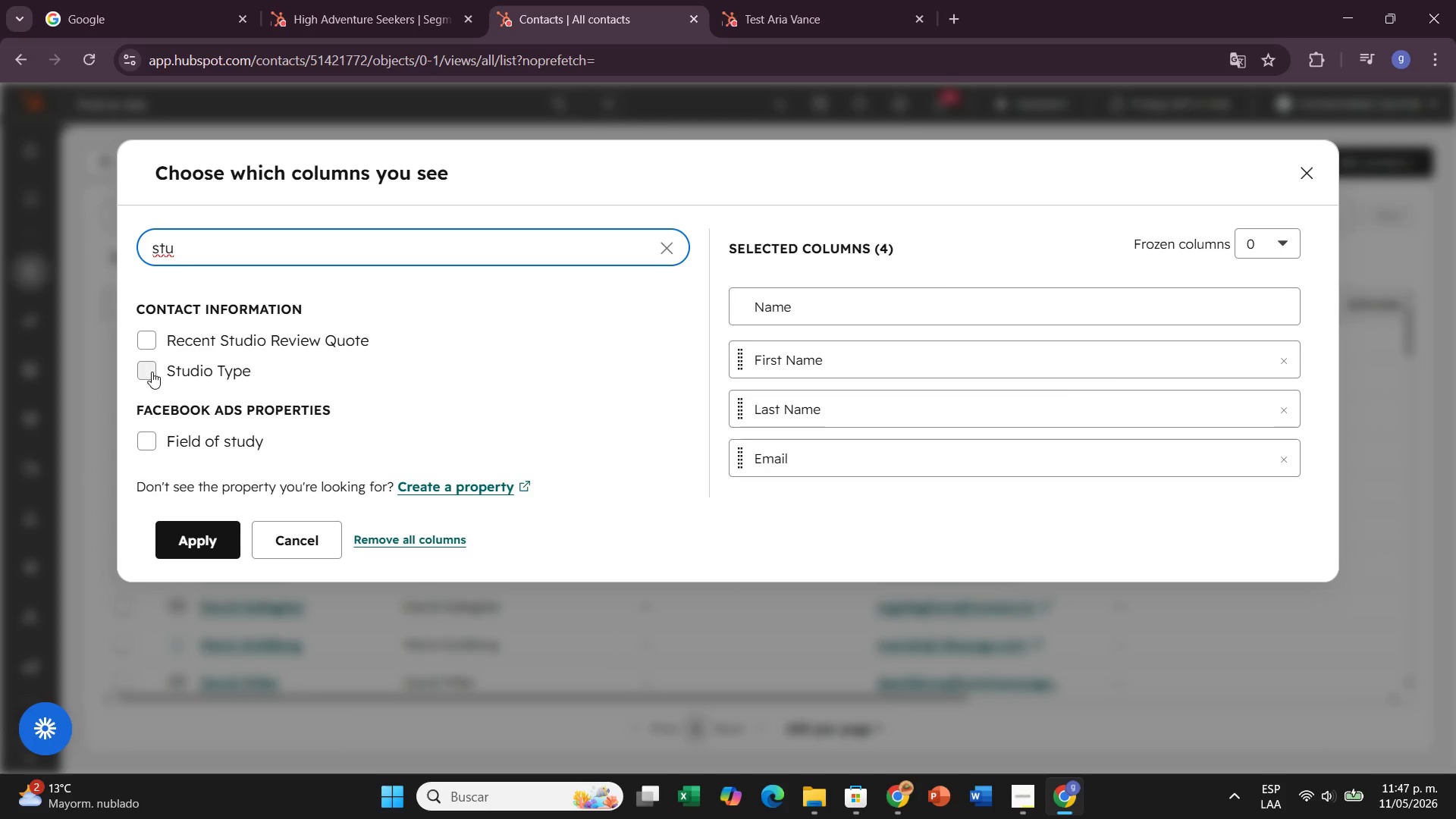 
left_click([147, 366])
 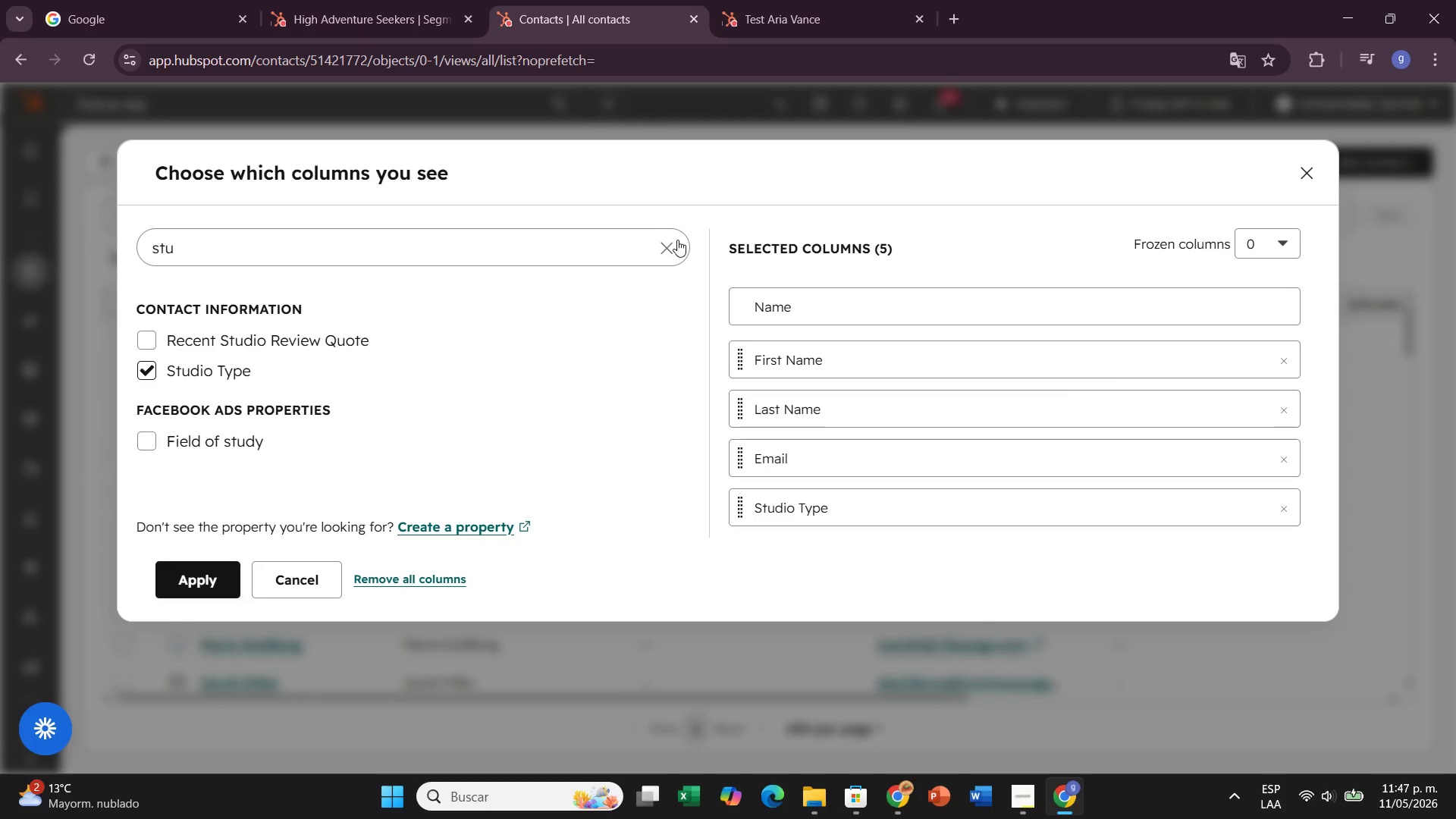 
left_click([677, 240])
 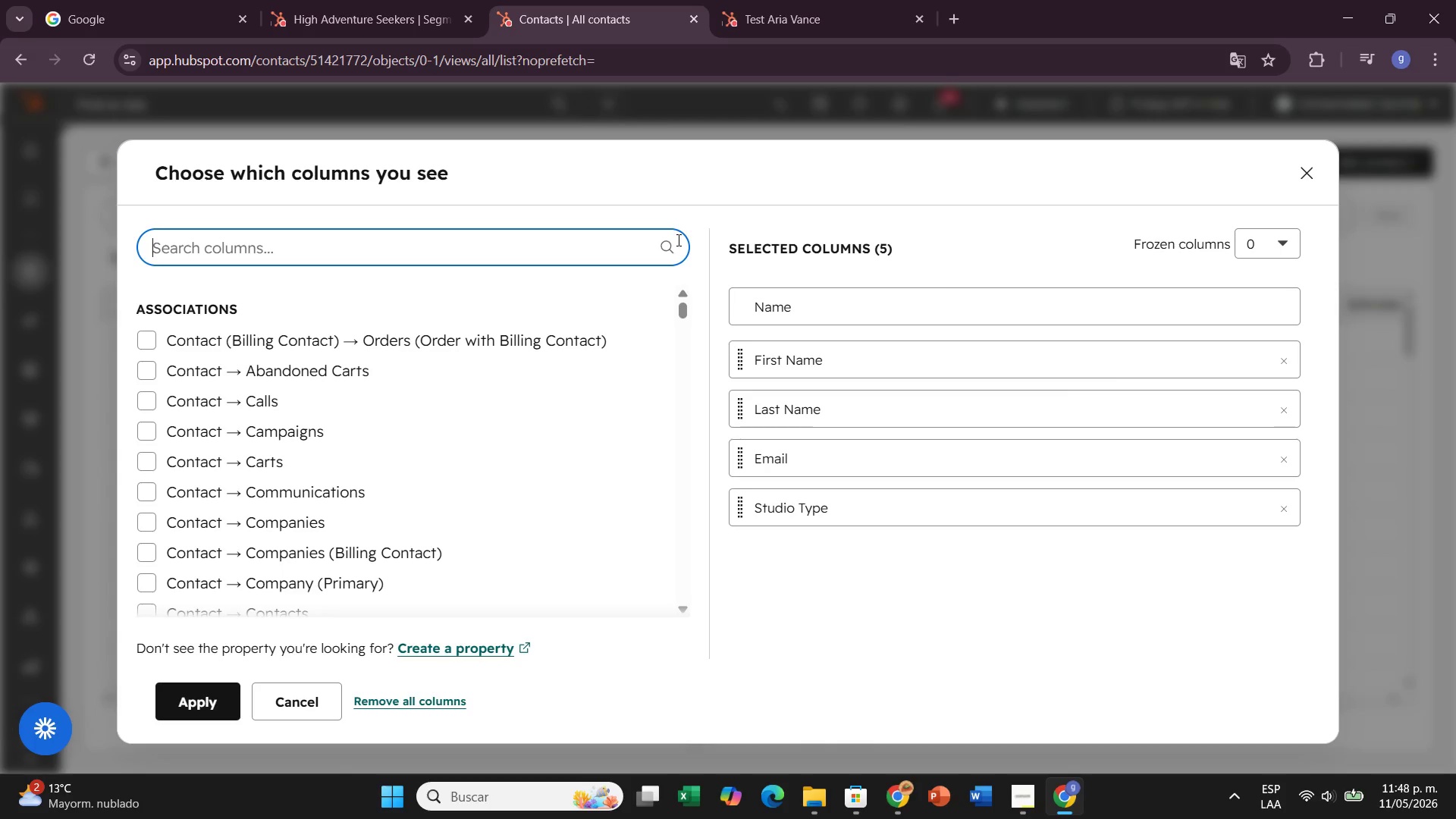 
type(cit)
 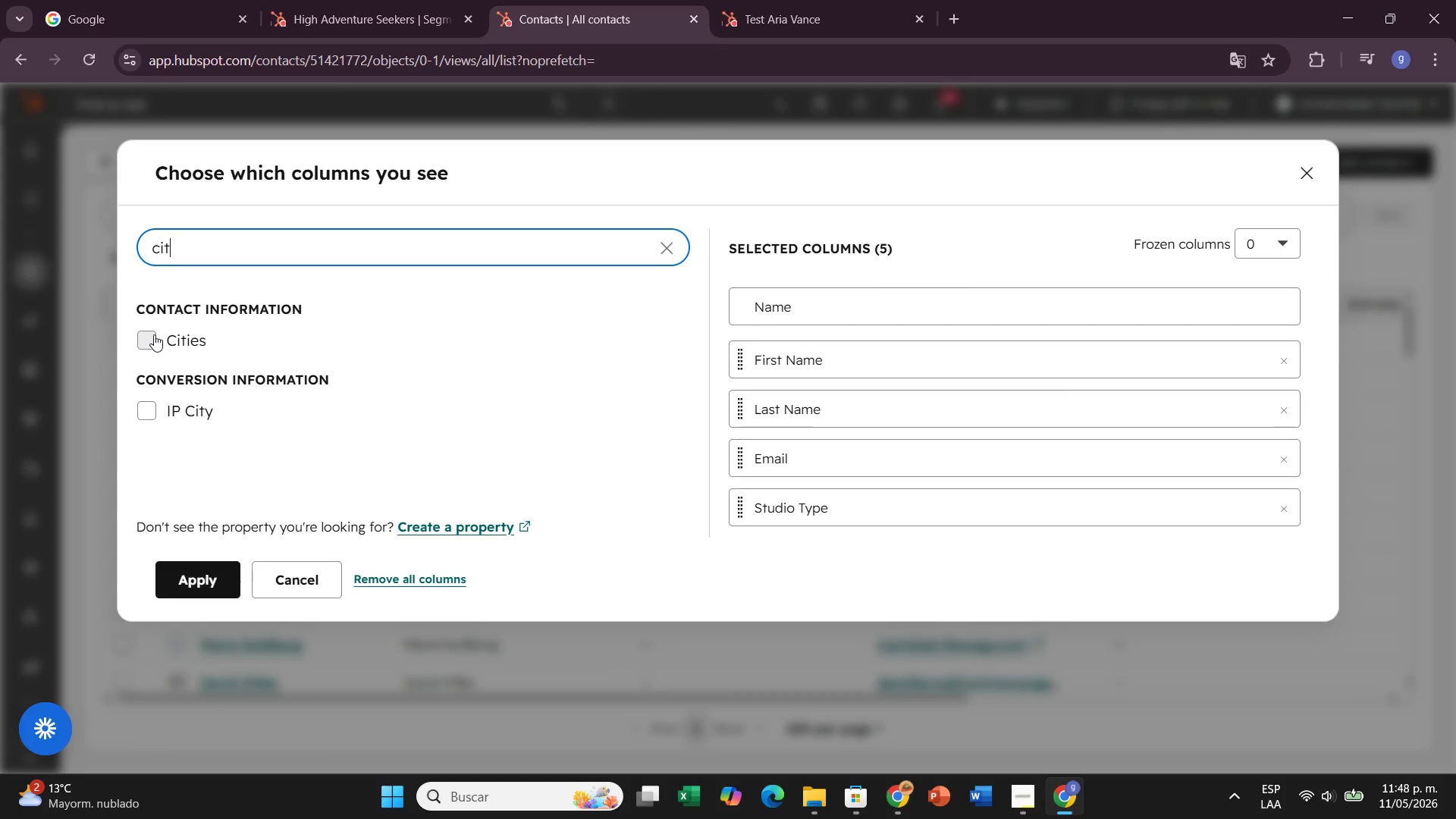 
left_click([148, 344])
 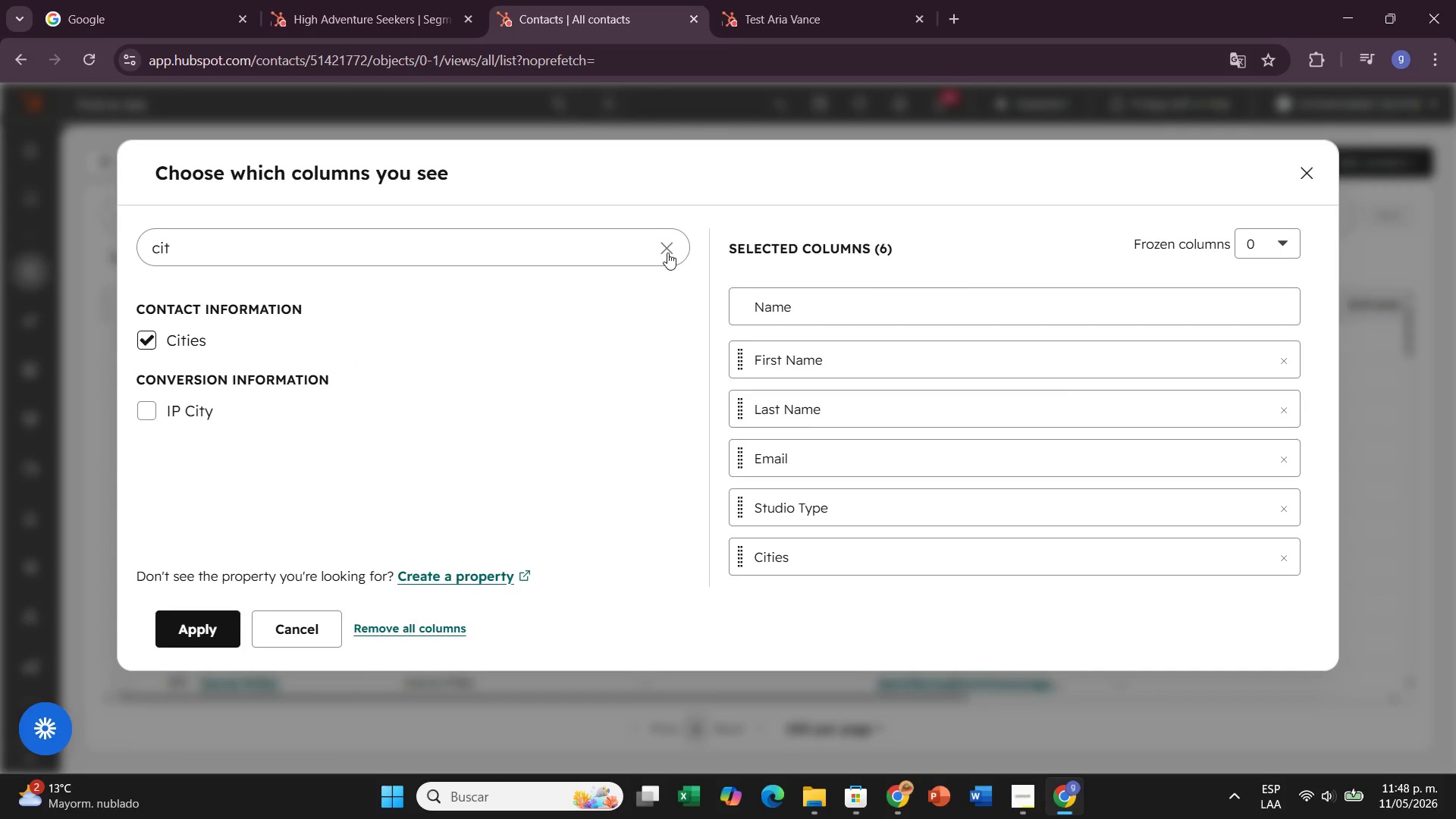 
left_click([667, 252])
 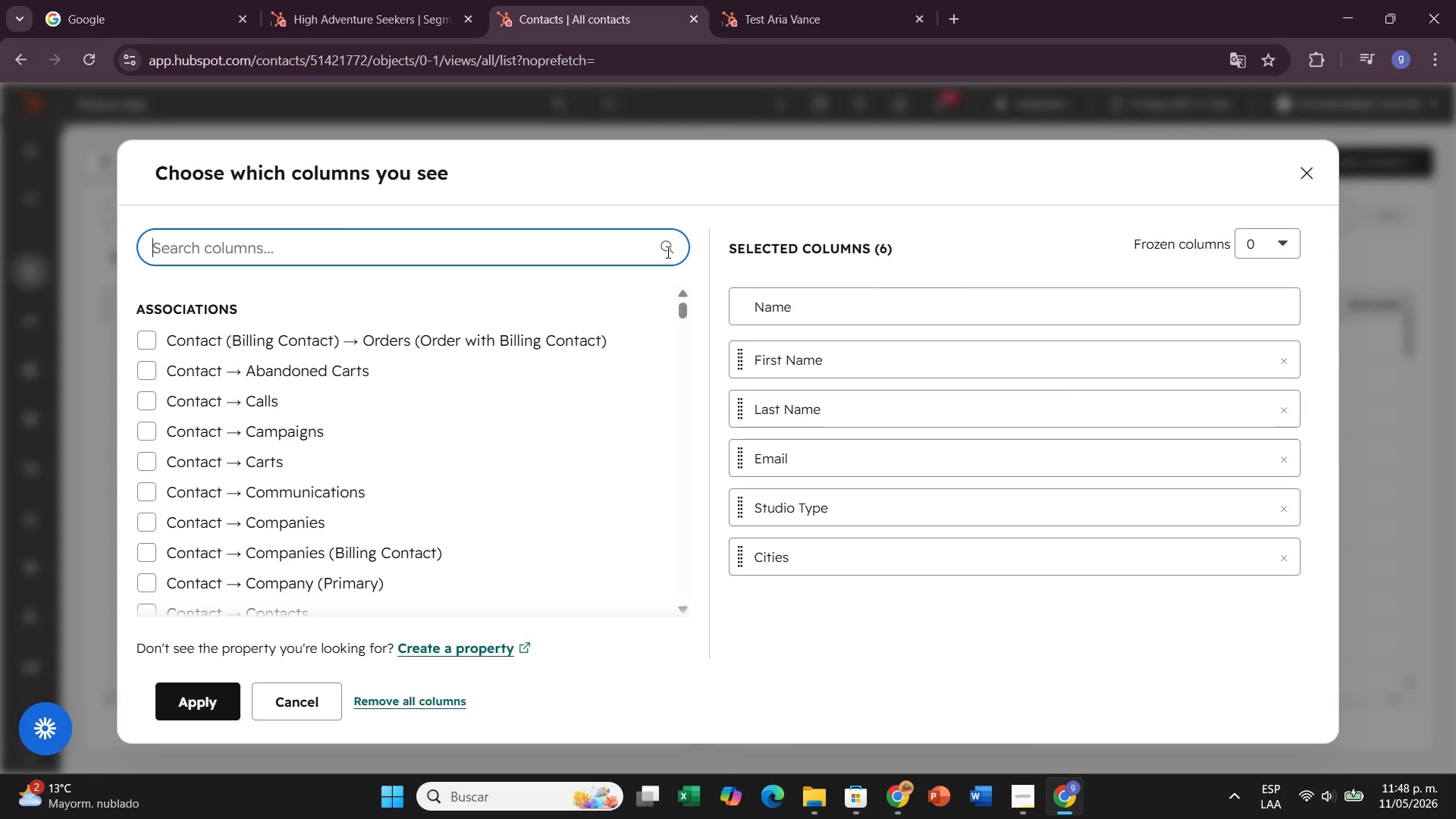 
type(com)
 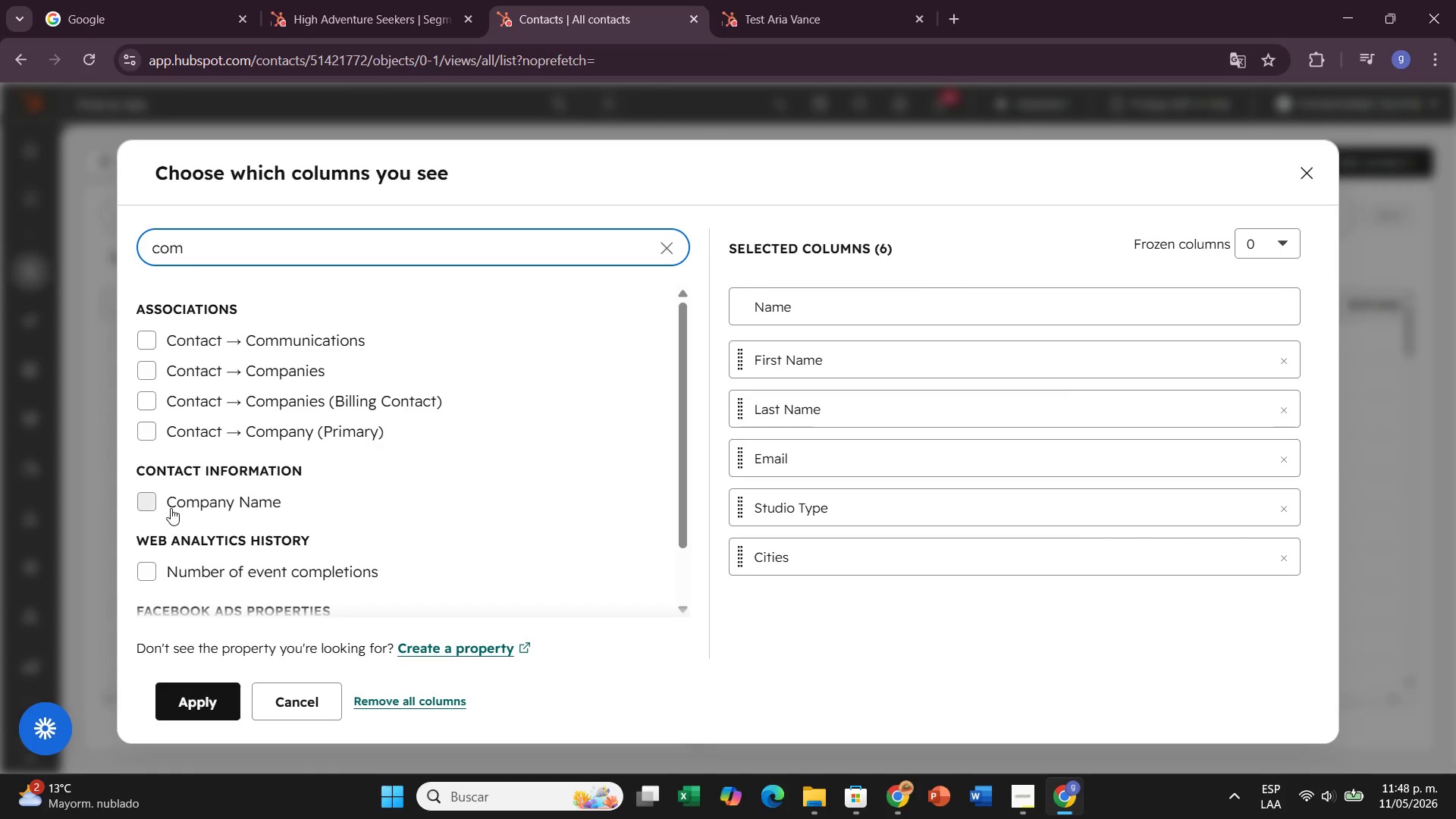 
left_click([147, 503])
 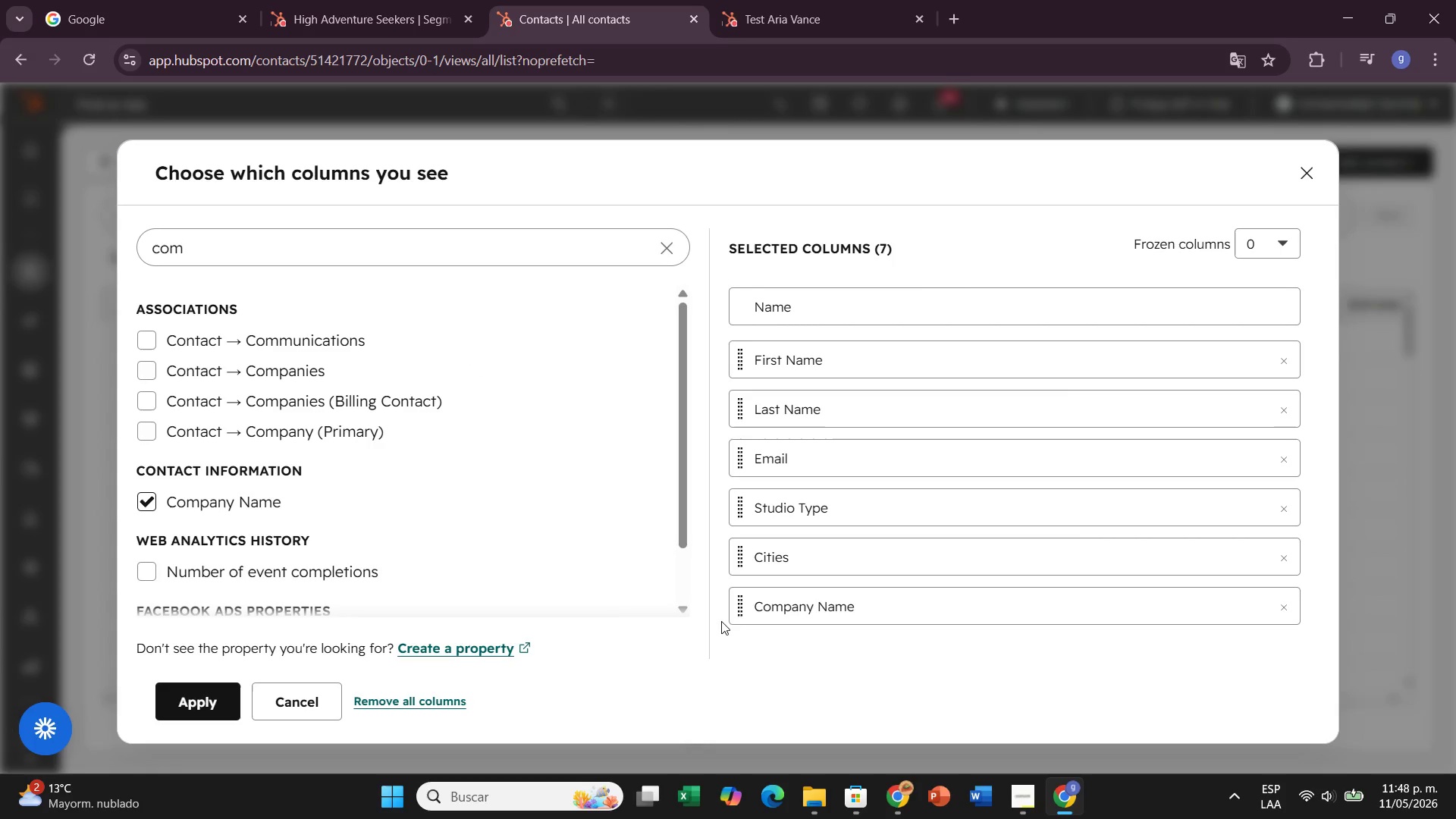 
left_click_drag(start_coordinate=[732, 610], to_coordinate=[742, 483])
 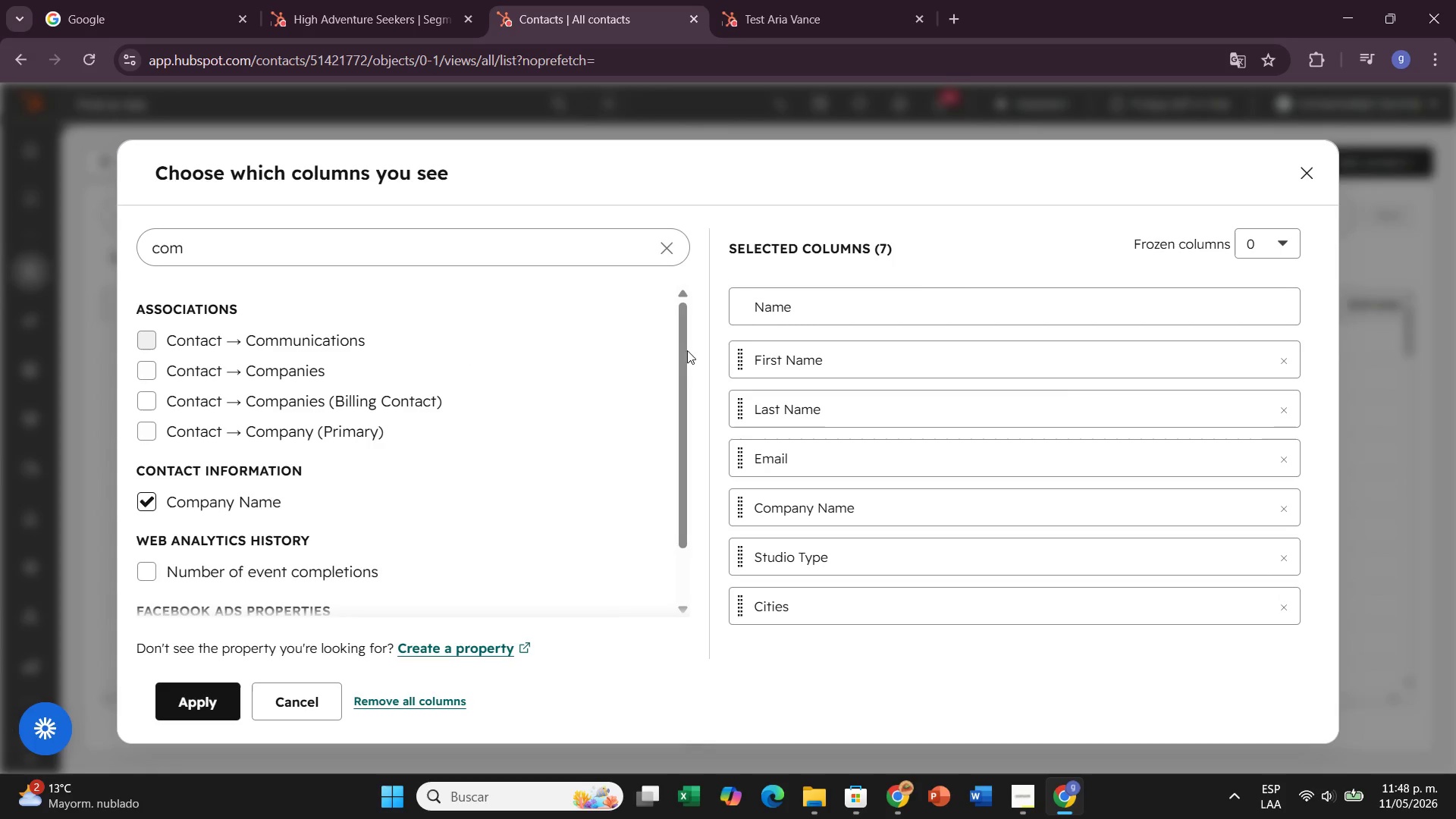 
left_click([681, 255])
 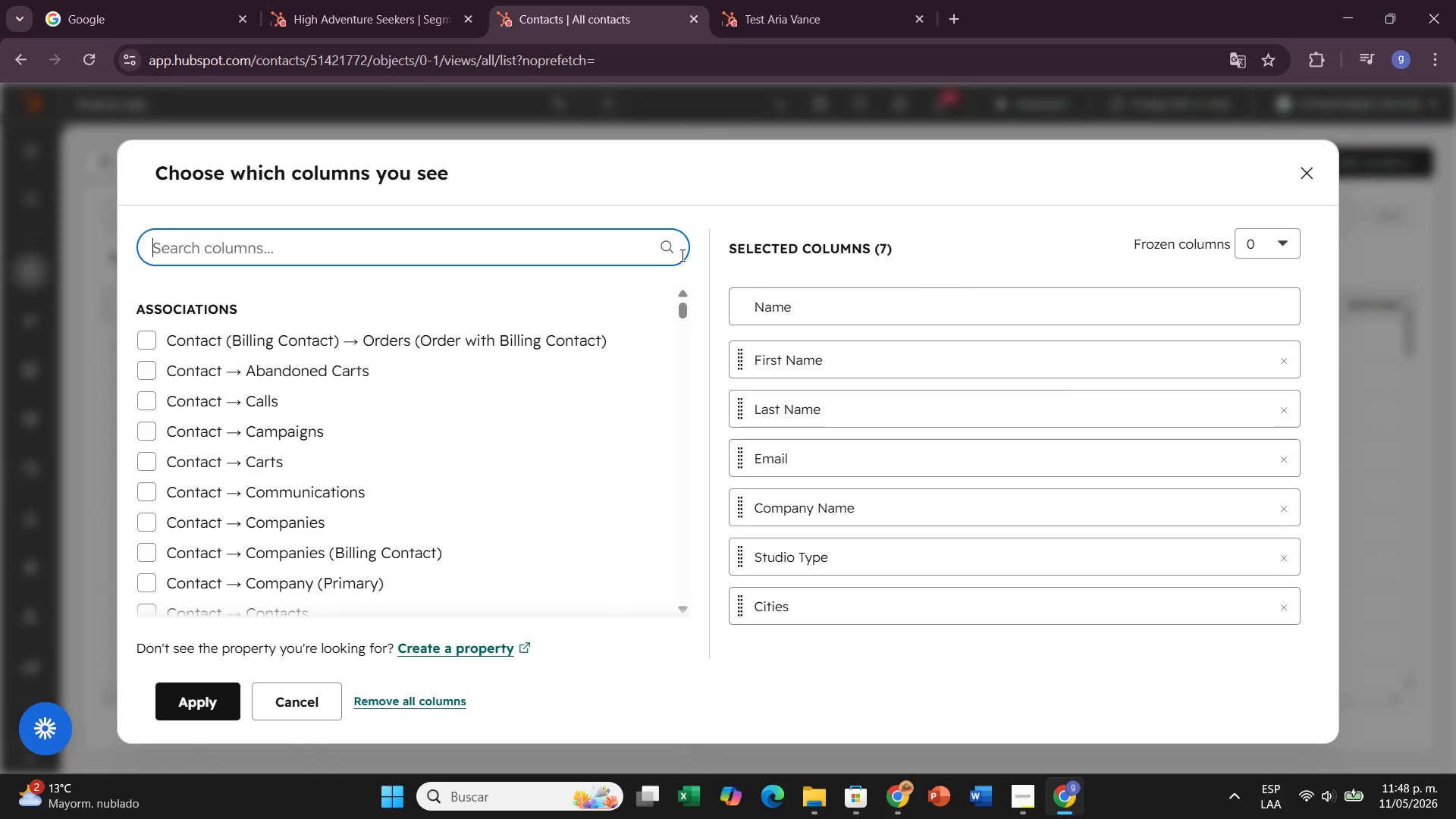 
type(pri)
 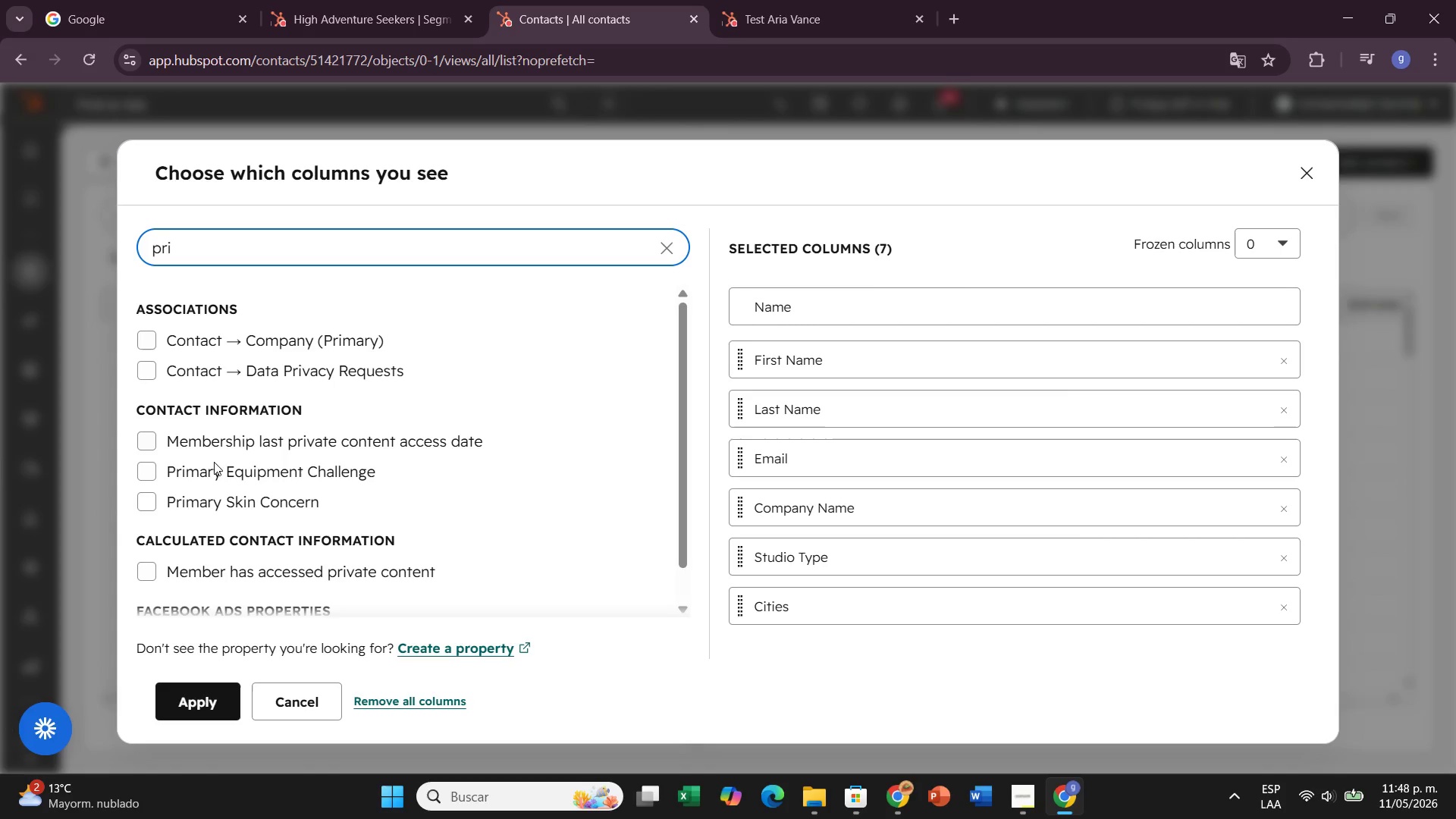 
left_click([140, 463])
 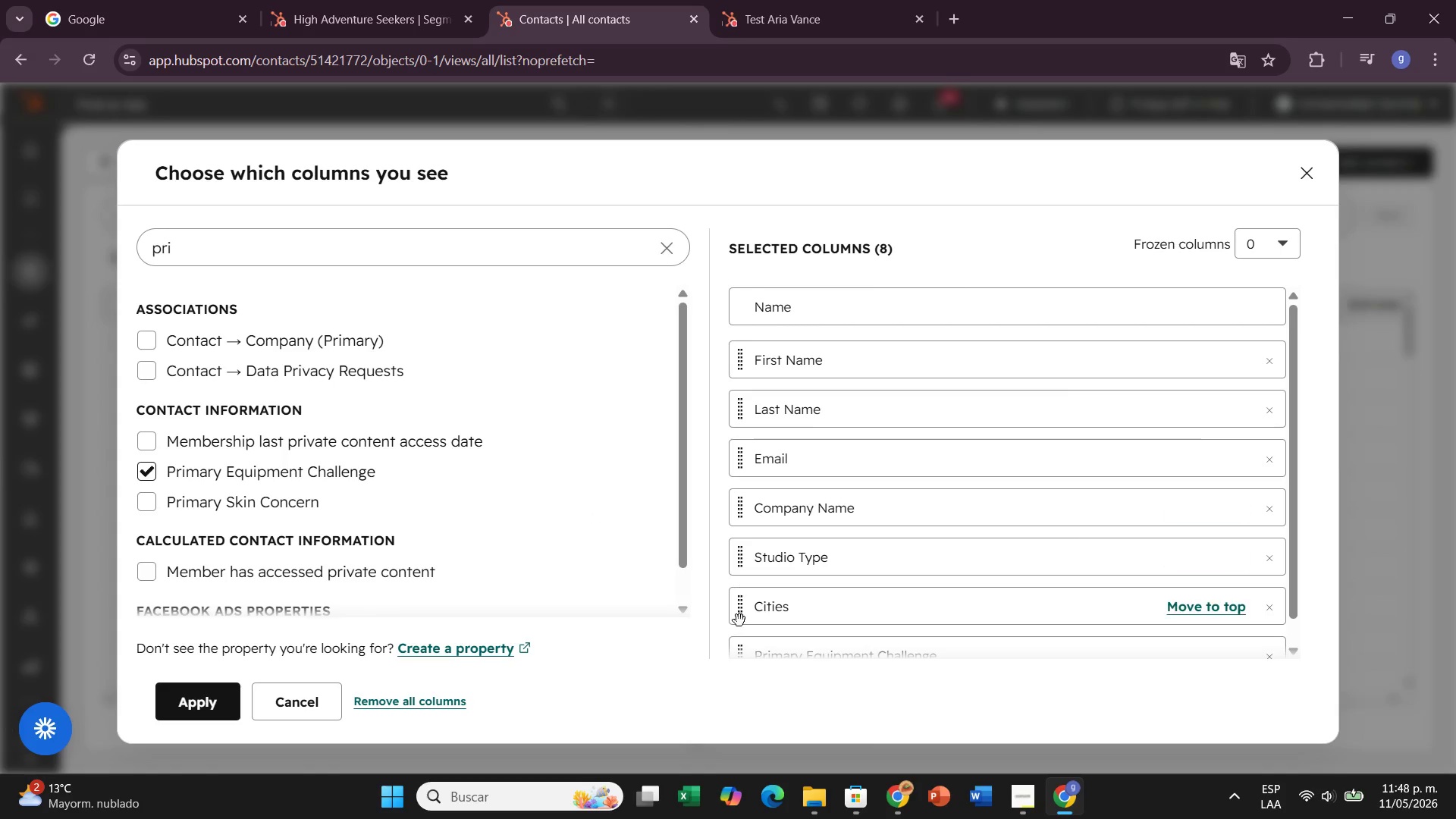 
left_click_drag(start_coordinate=[739, 656], to_coordinate=[732, 538])
 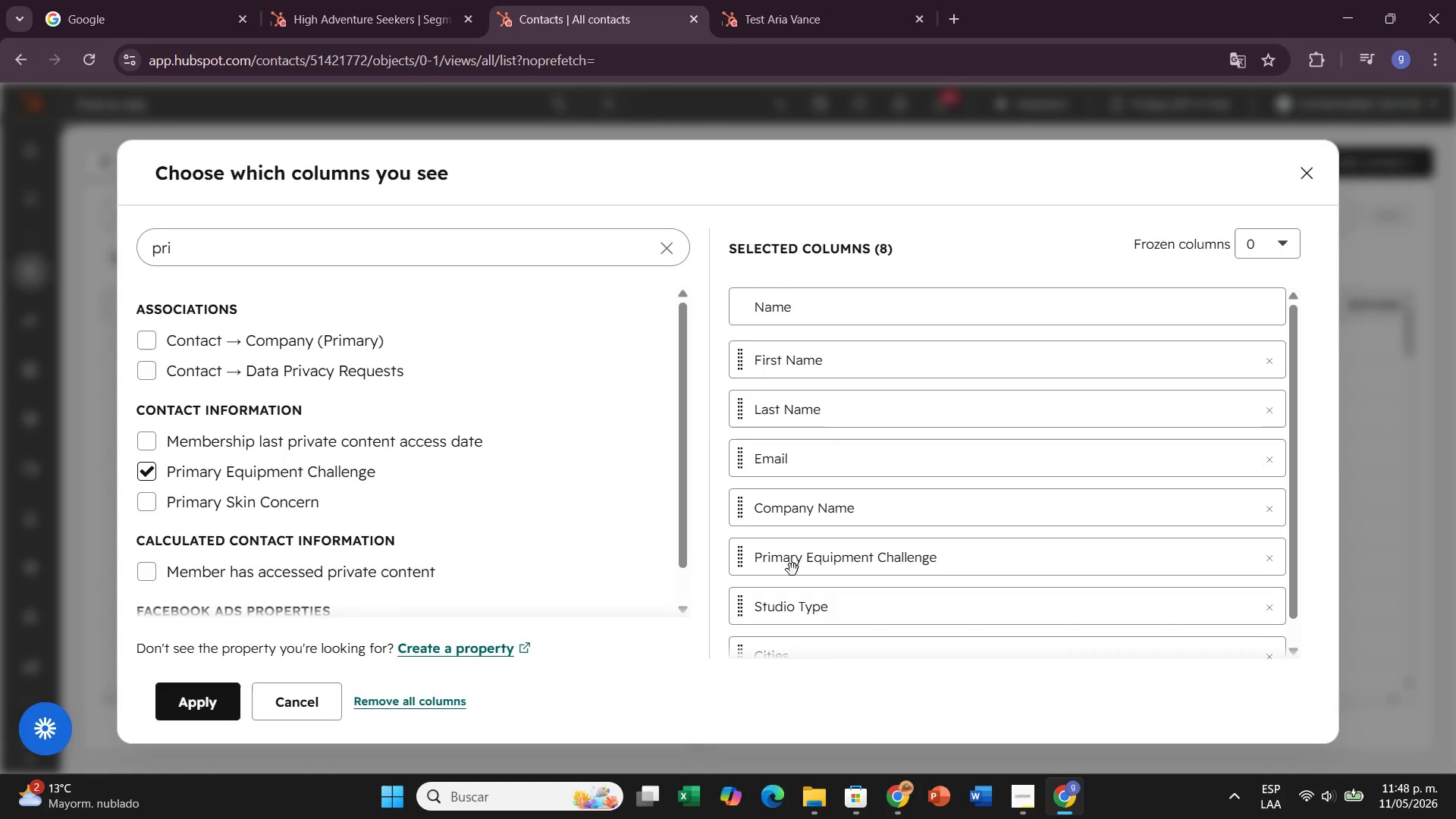 
scroll: coordinate [792, 570], scroll_direction: down, amount: 2.0
 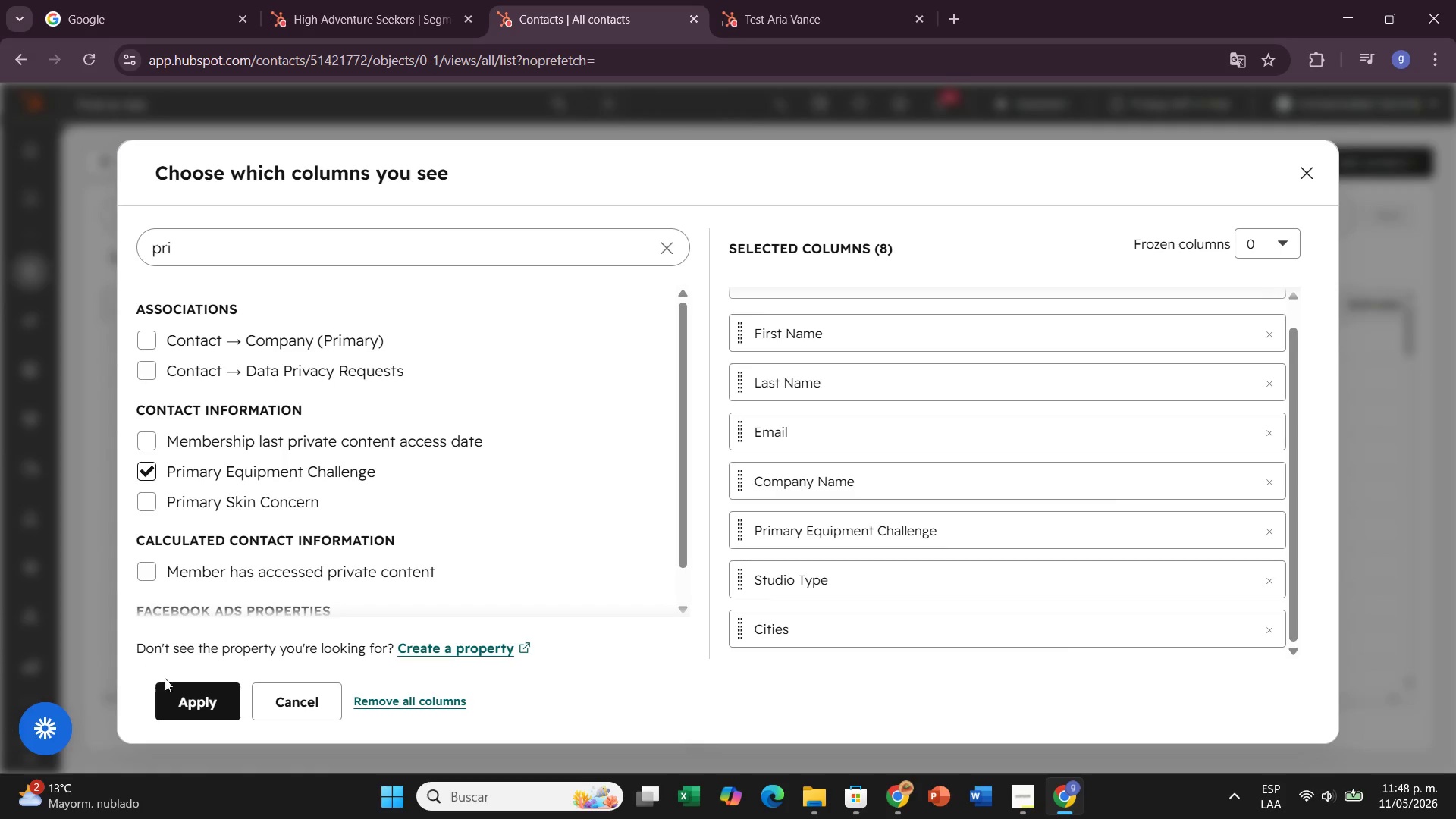 
left_click([177, 692])
 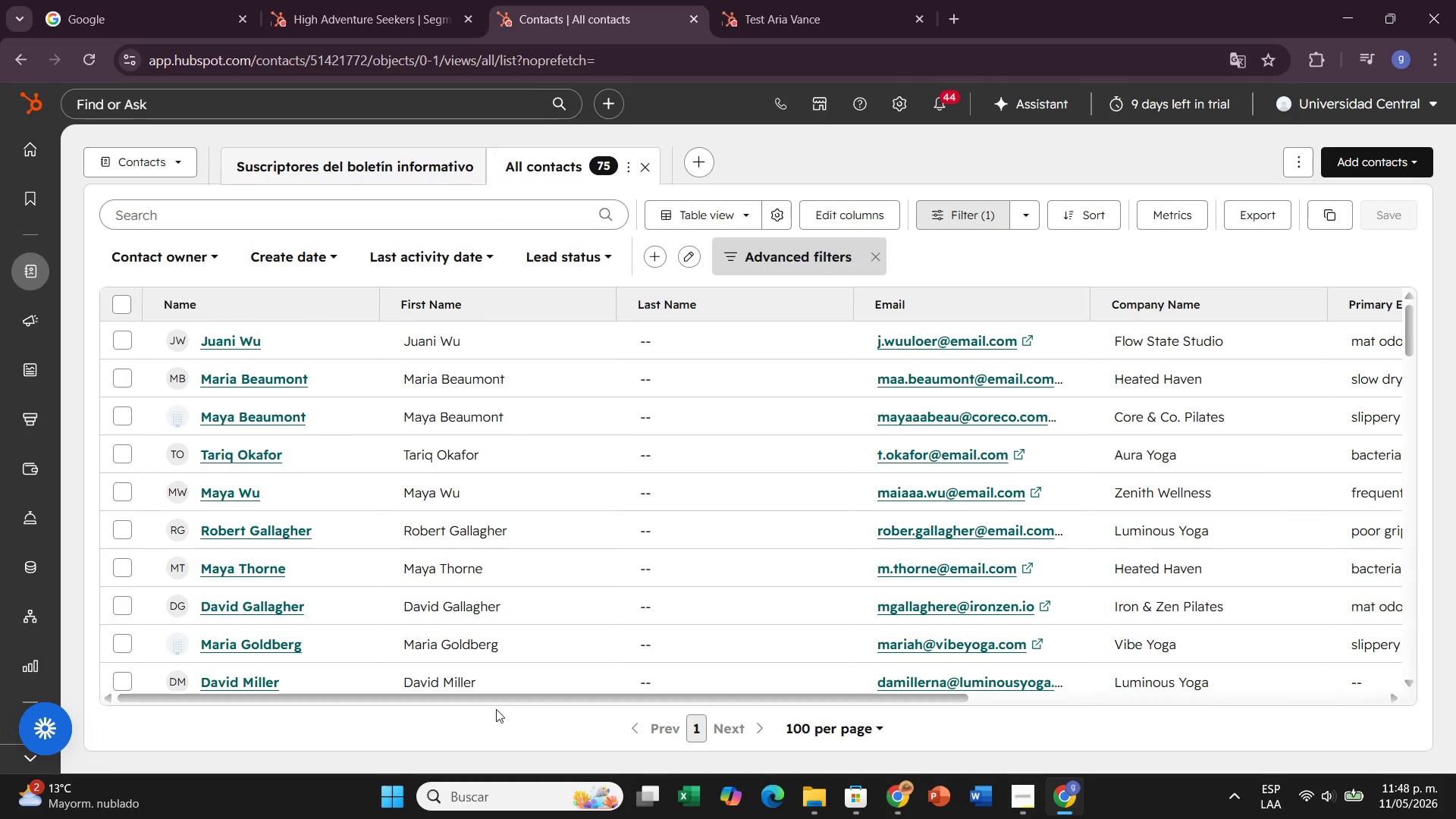 
left_click_drag(start_coordinate=[522, 692], to_coordinate=[1026, 613])
 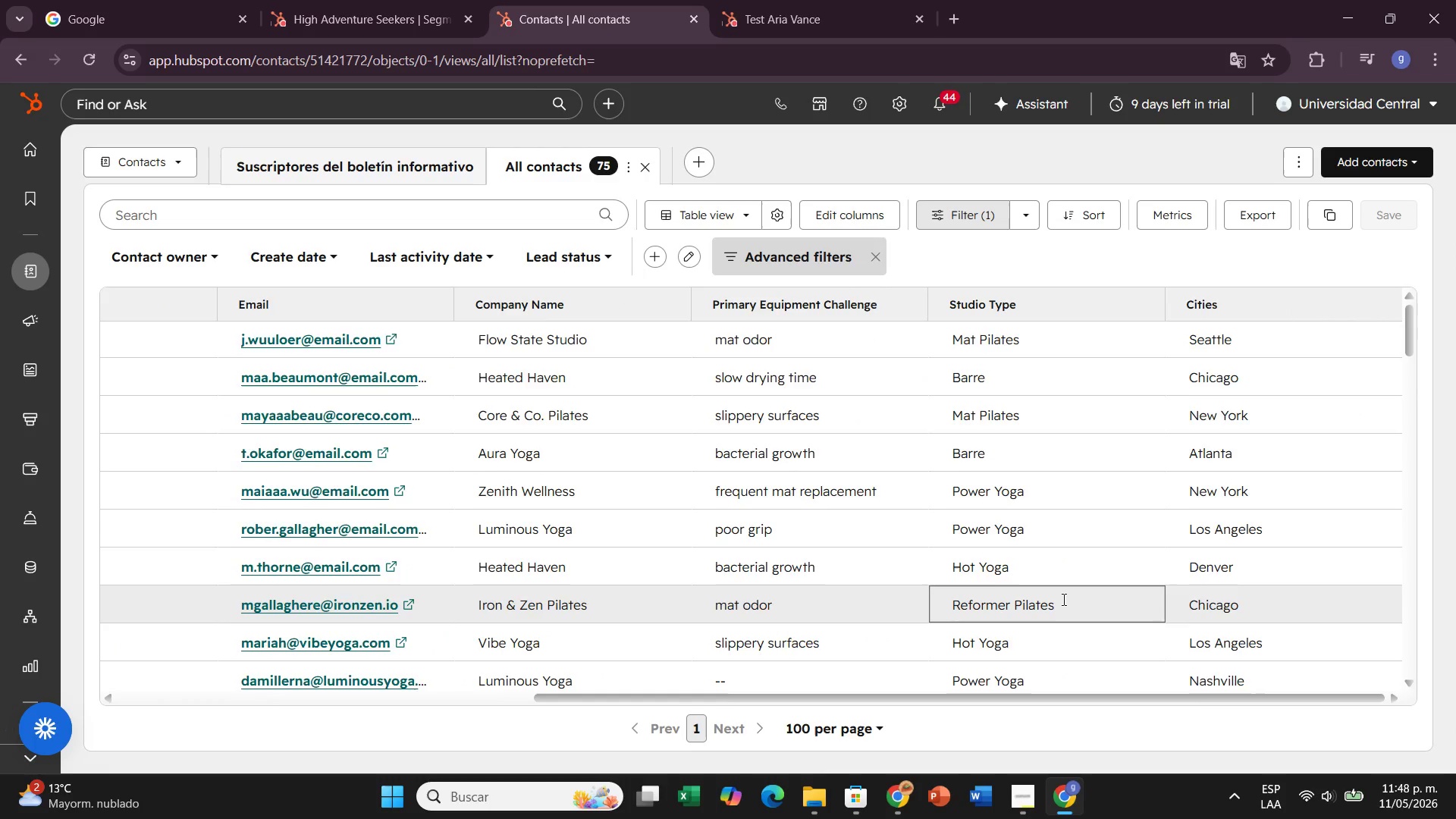 
scroll: coordinate [1062, 599], scroll_direction: down, amount: 3.0
 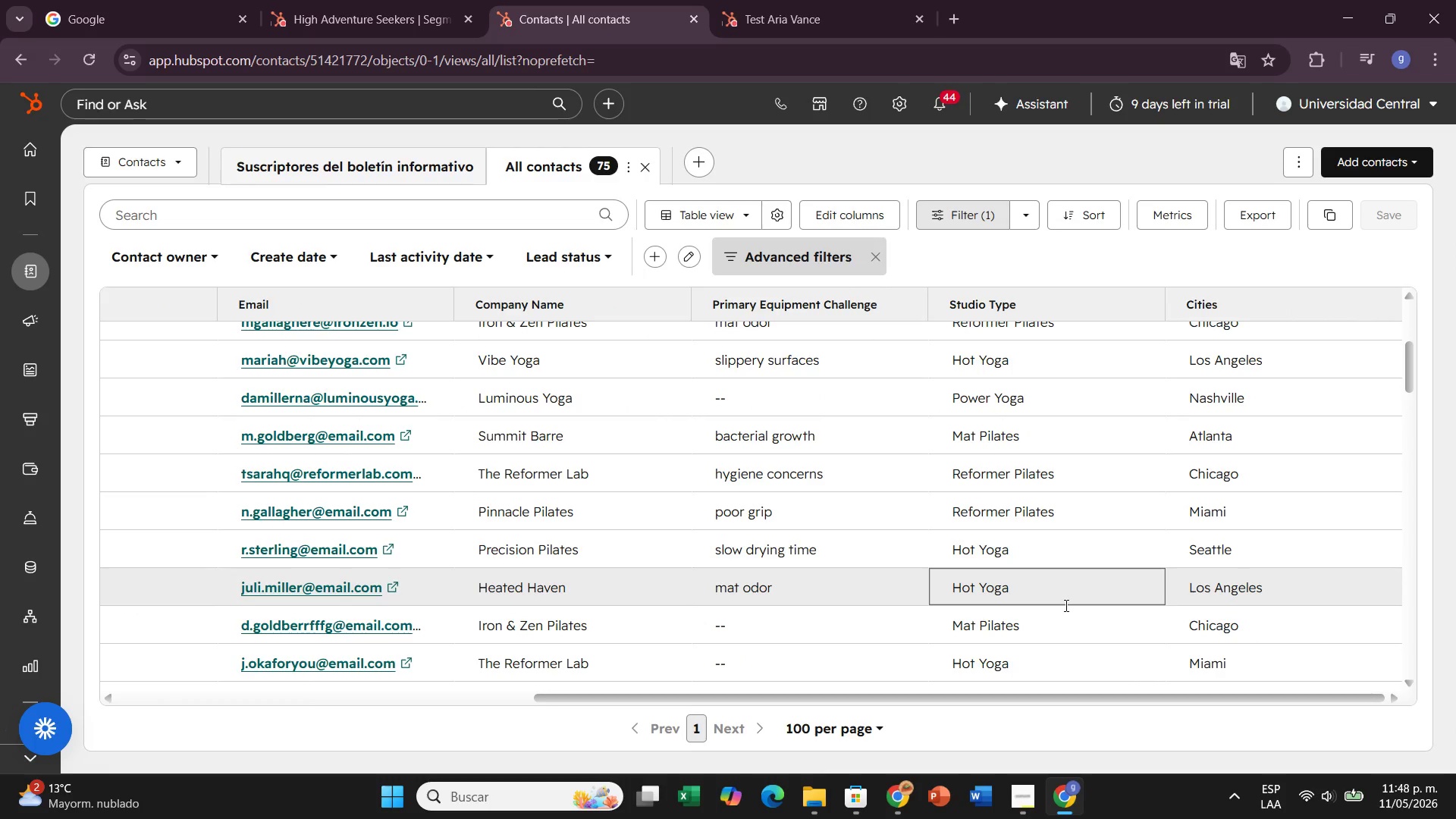 
wait(11.88)
 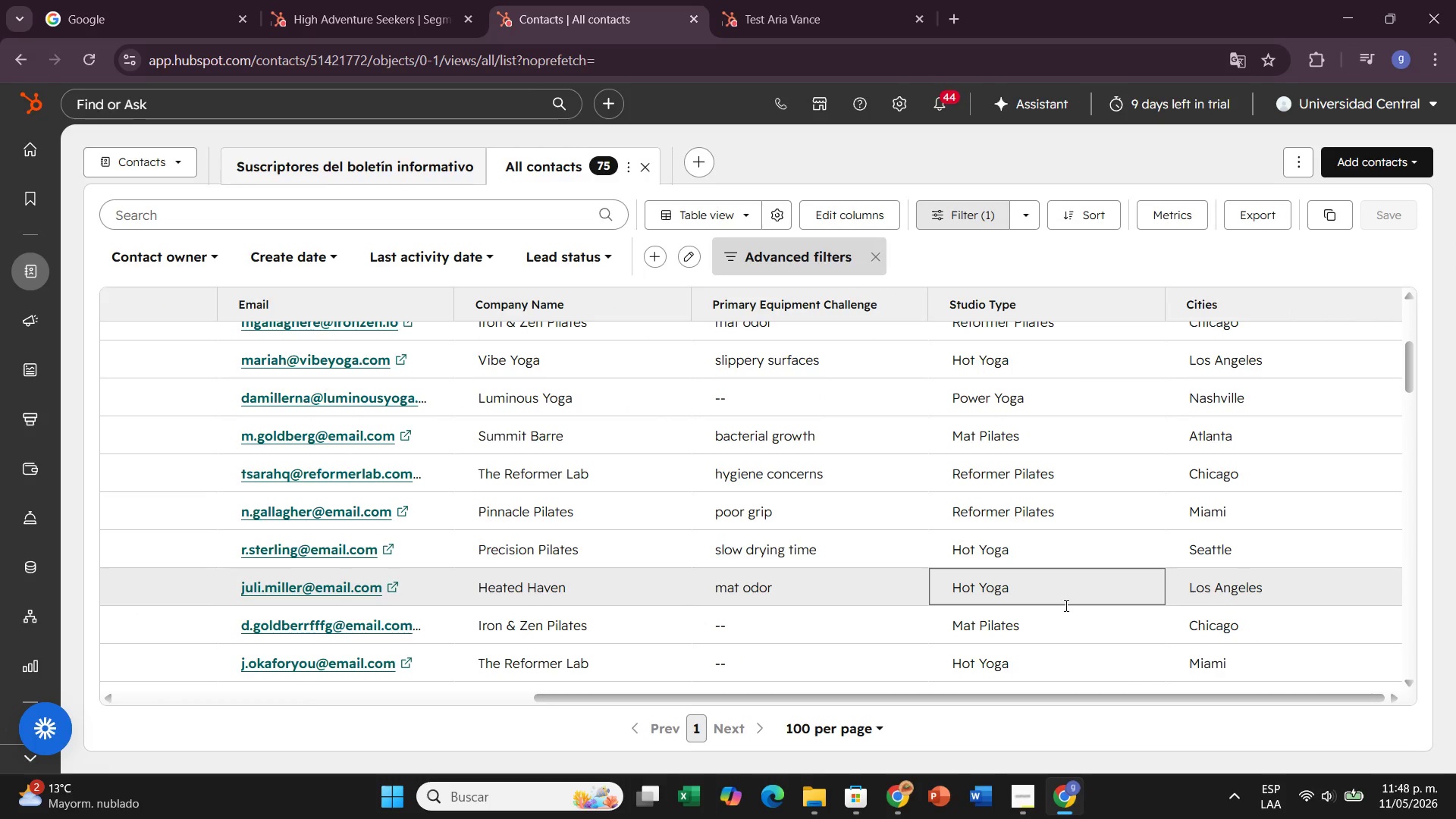 
mouse_move([23, 308])
 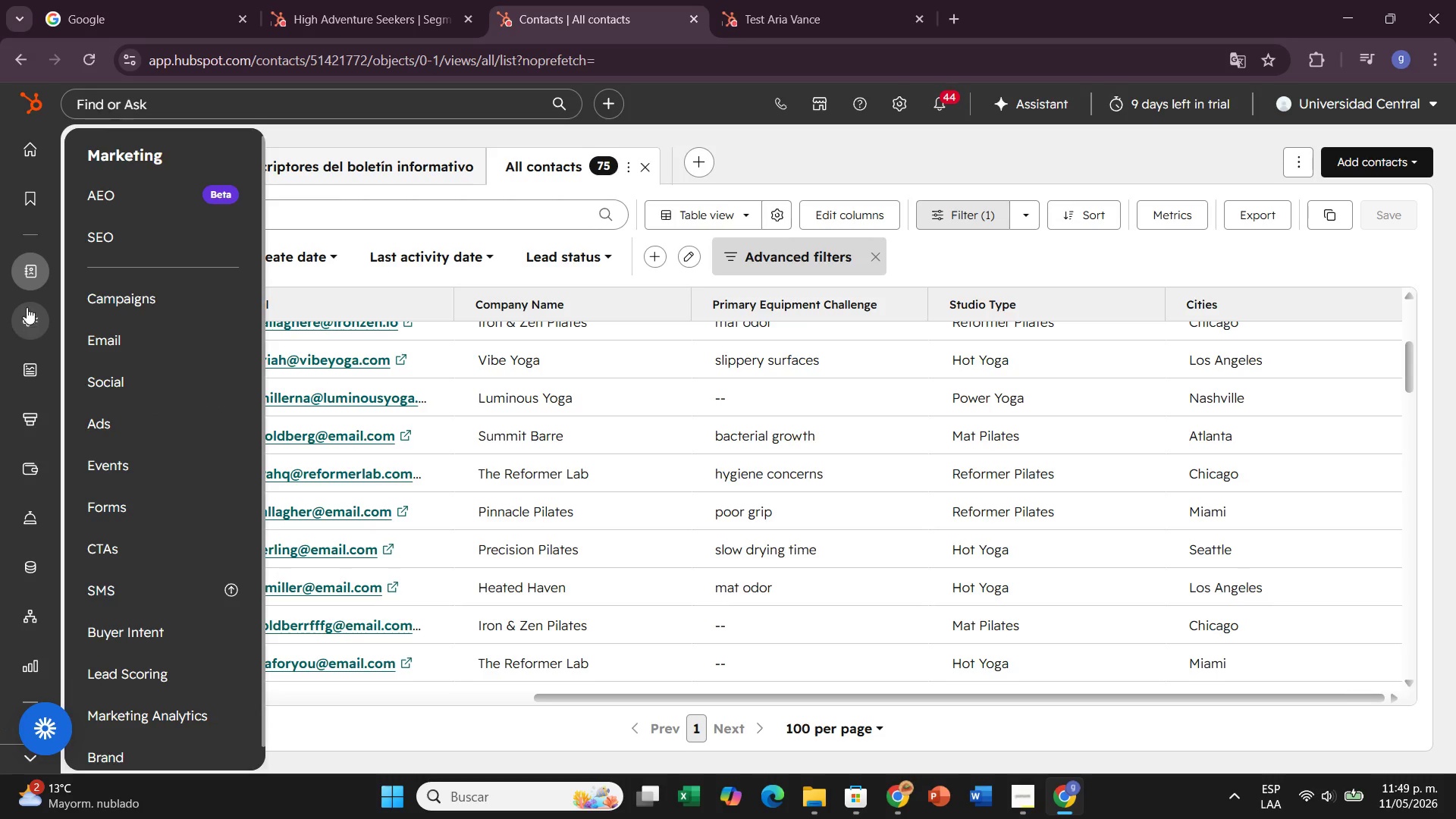 
mouse_move([29, 293])
 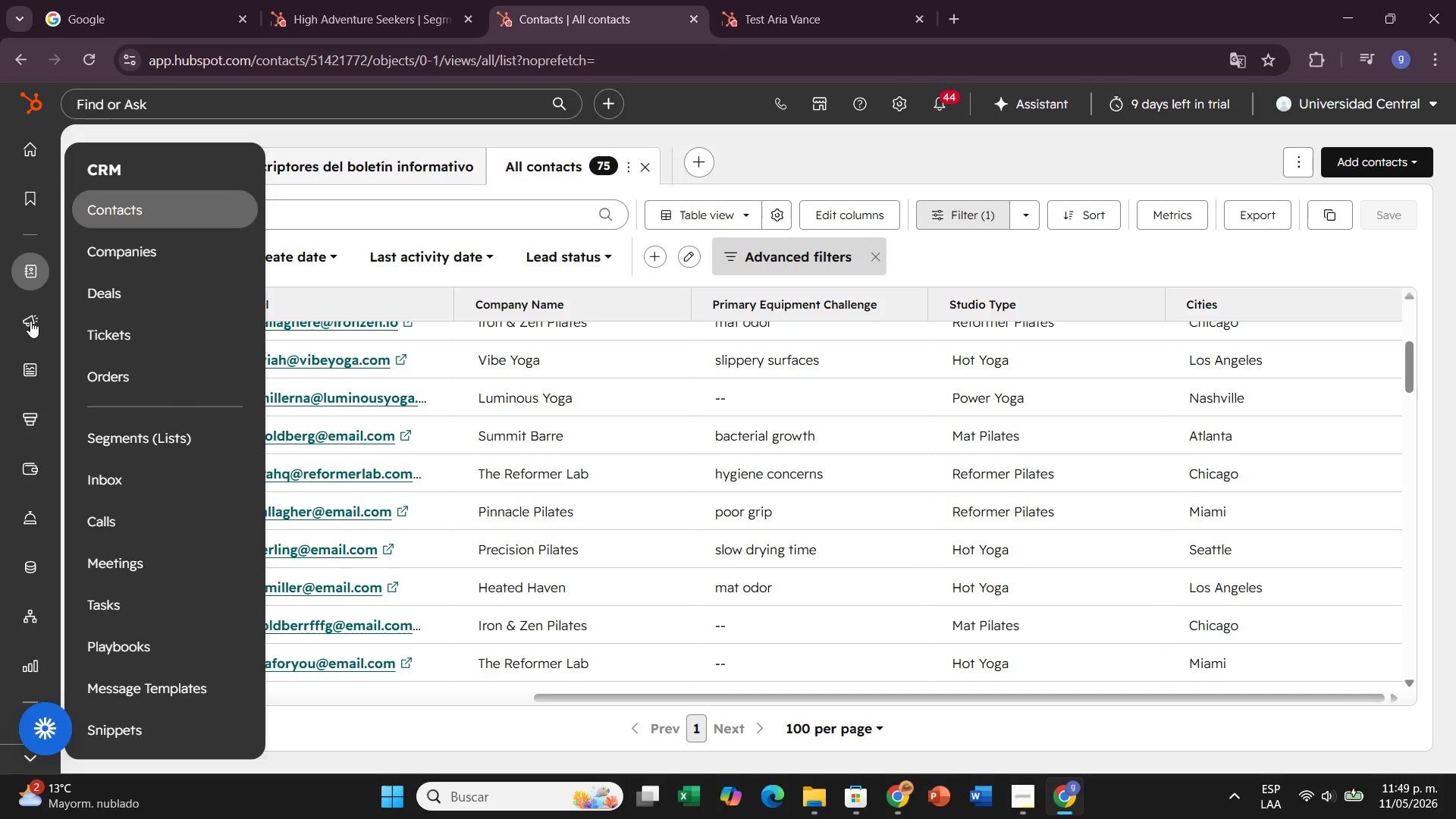 
mouse_move([20, 341])
 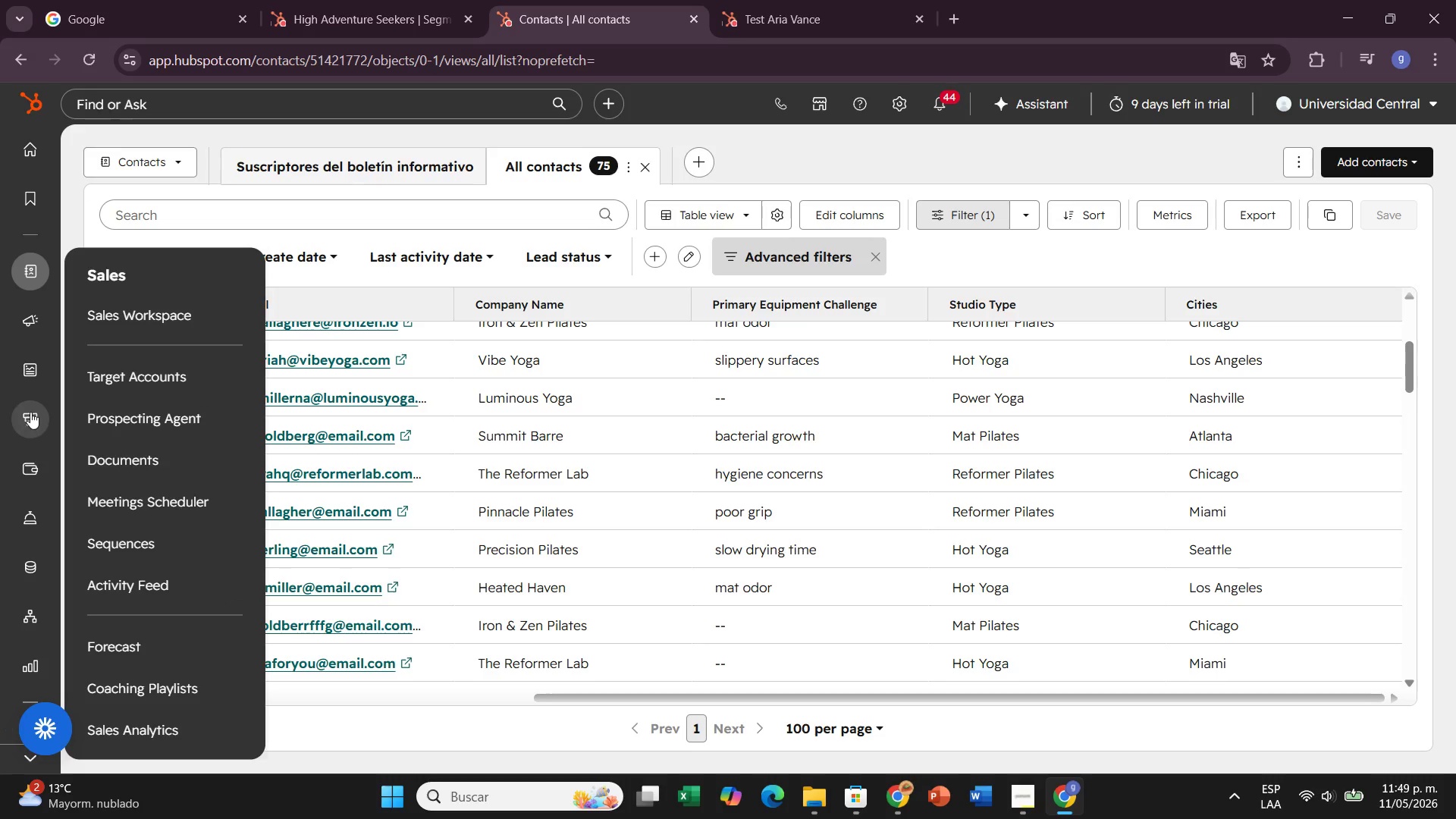 
mouse_move([31, 409])
 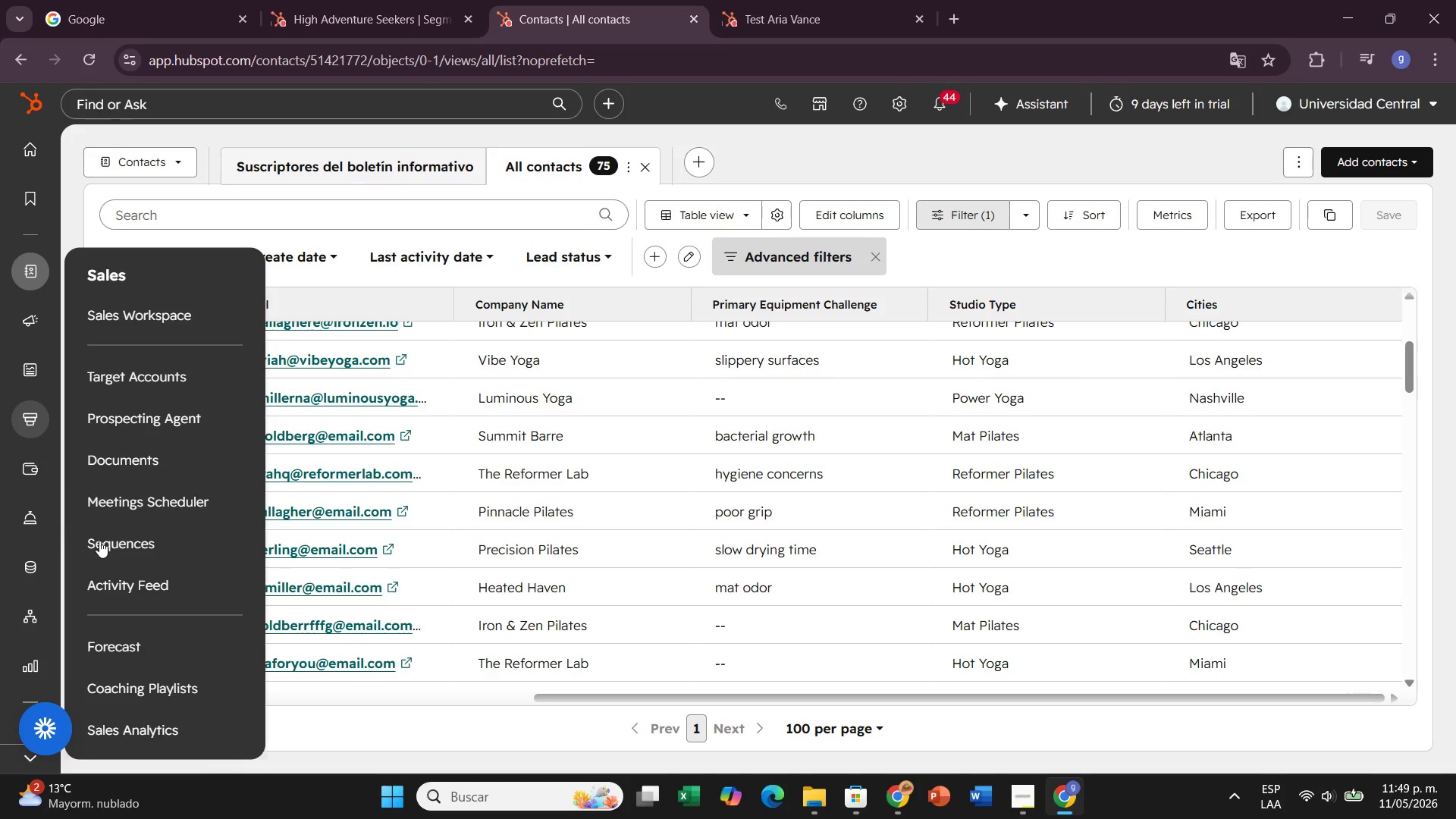 
left_click([99, 541])
 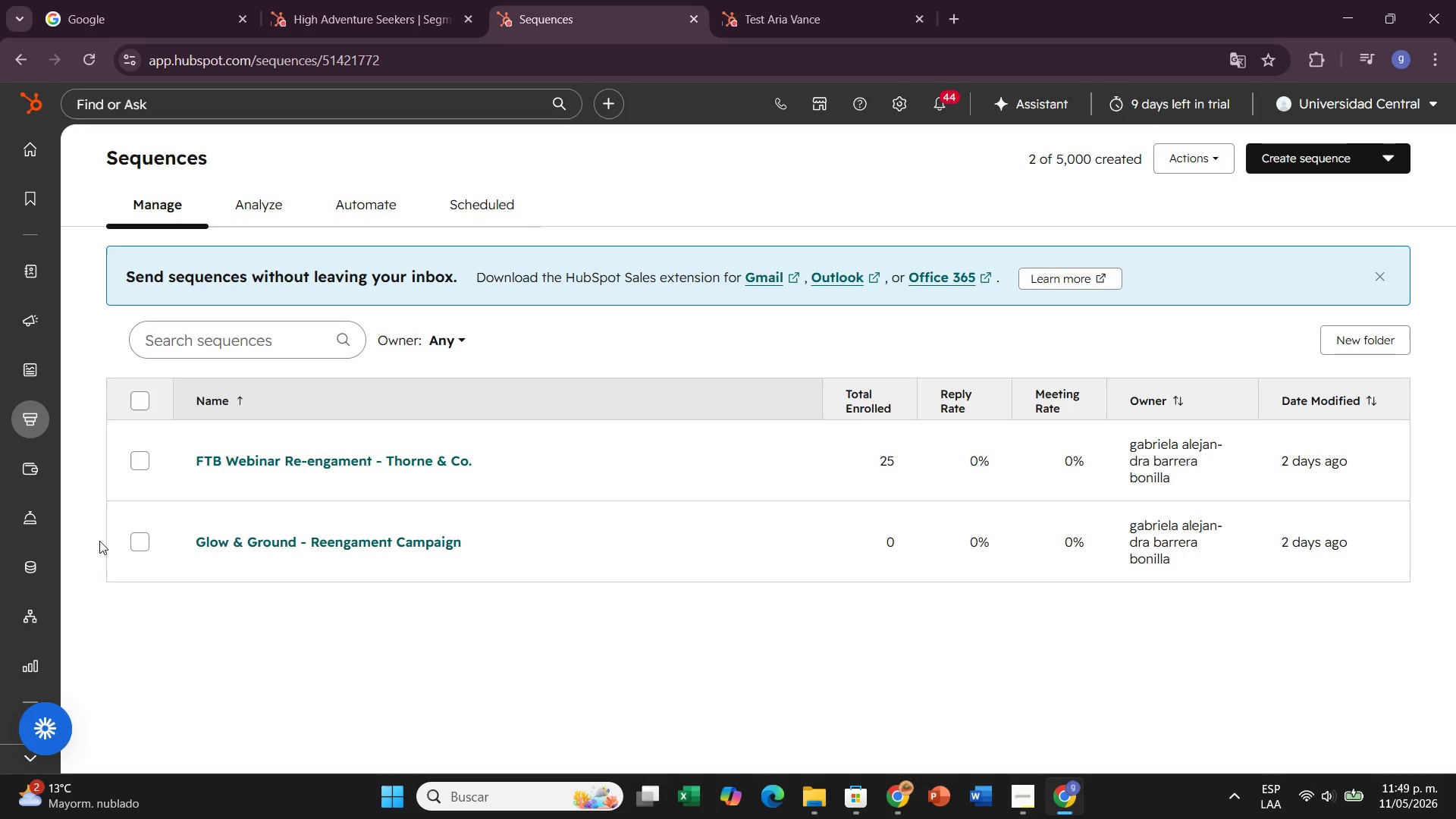 
wait(6.61)
 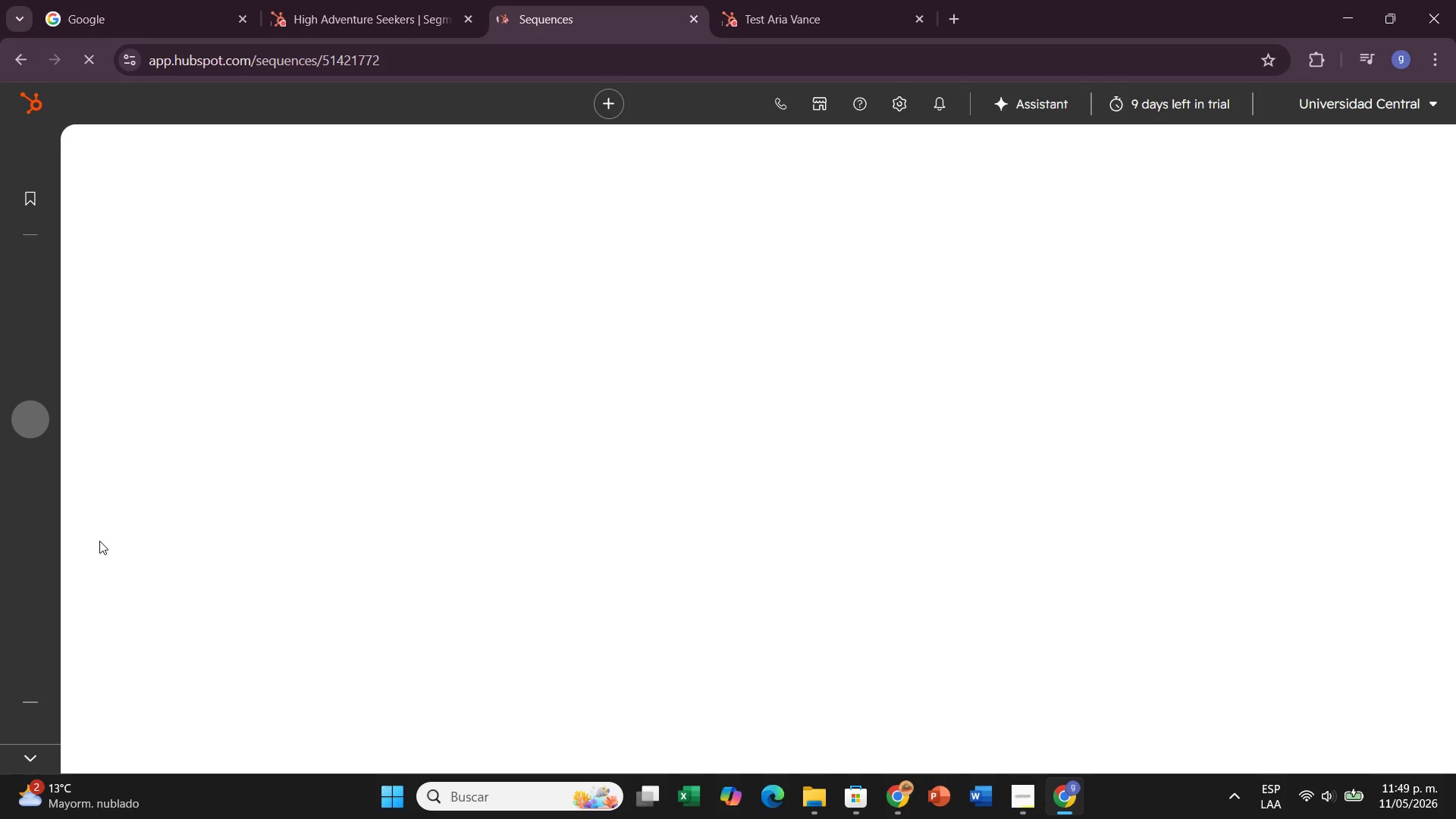 
left_click([1291, 149])
 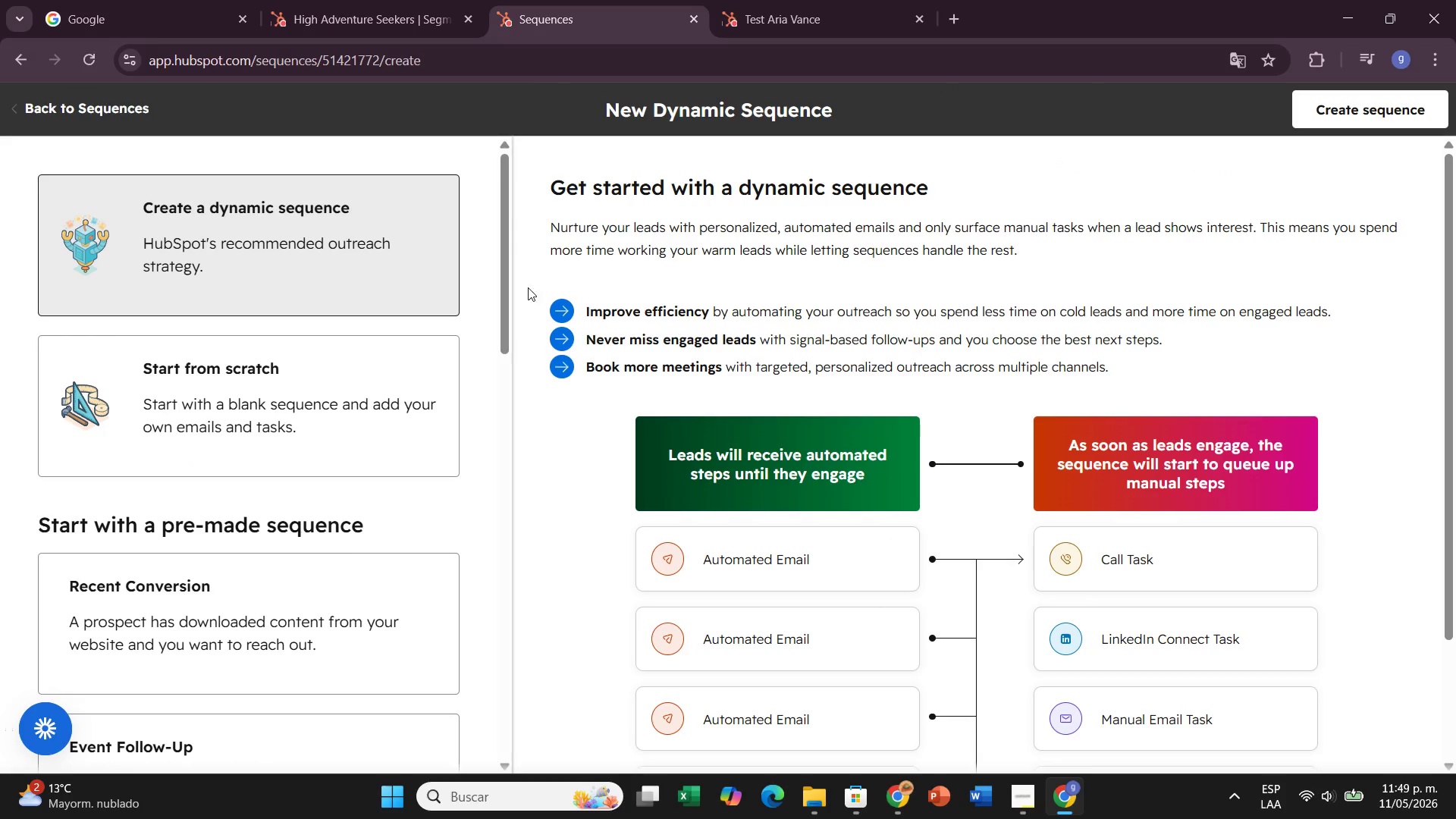 
left_click([359, 416])
 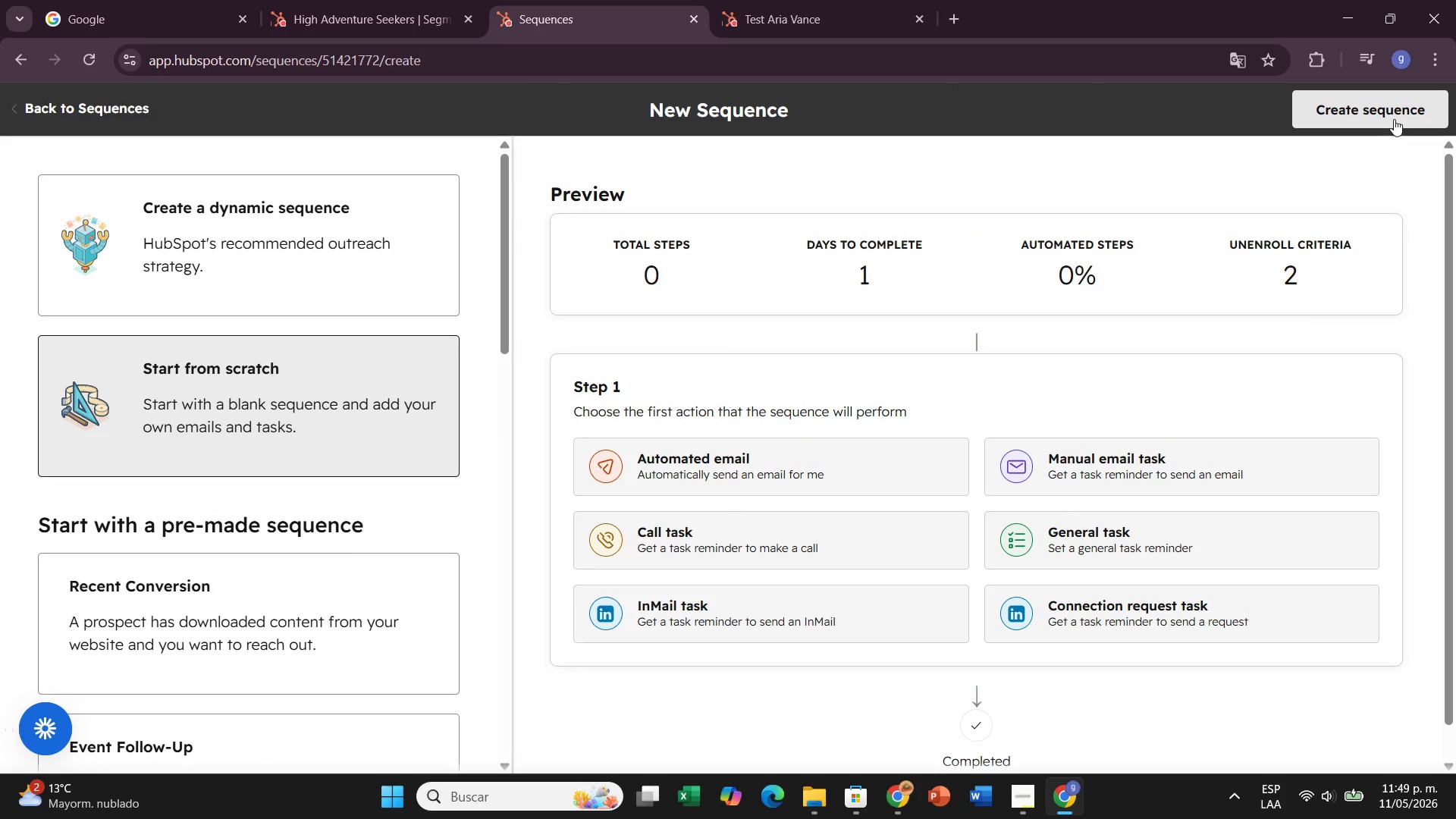 
left_click([1394, 119])
 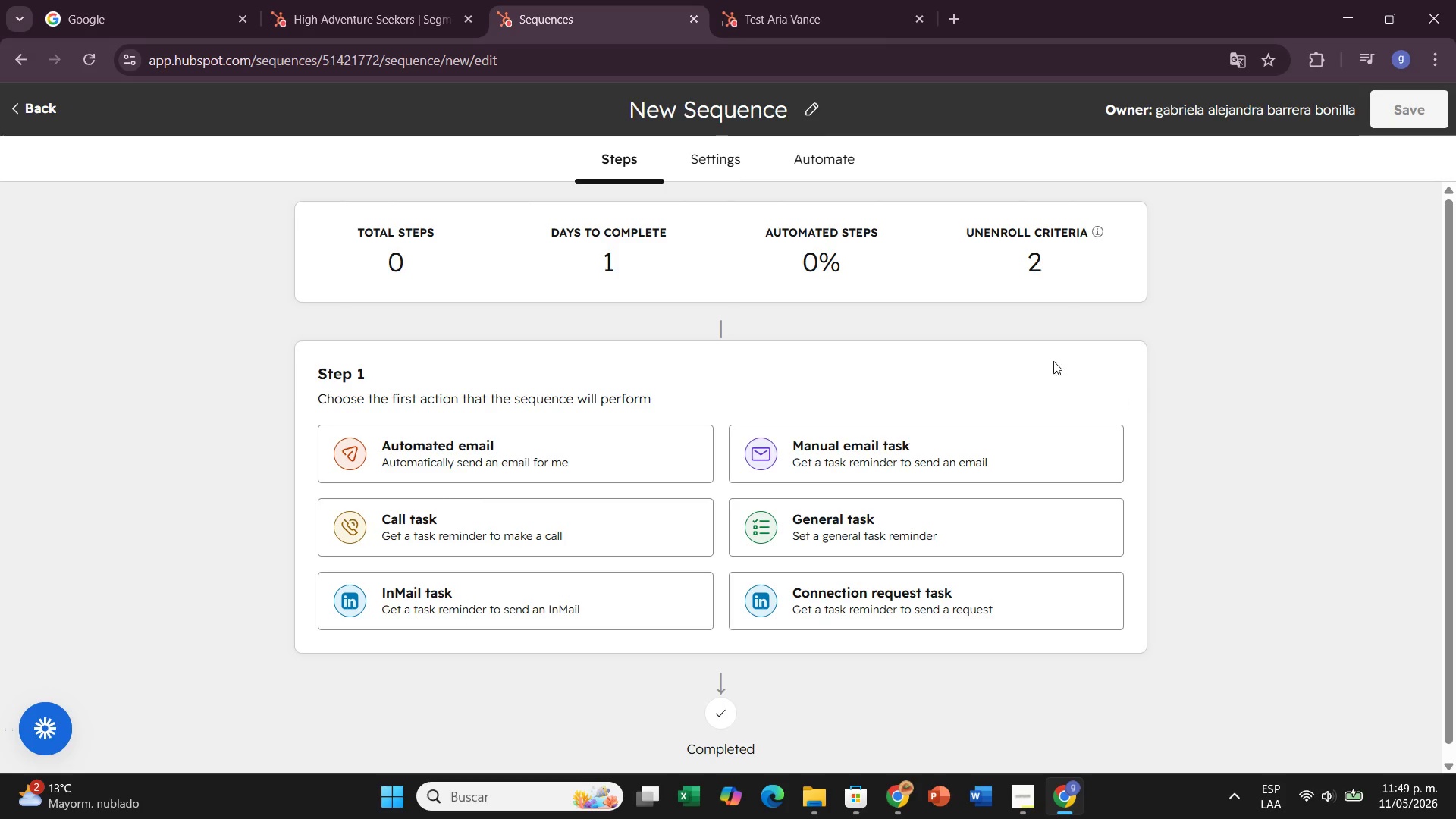 
wait(6.62)
 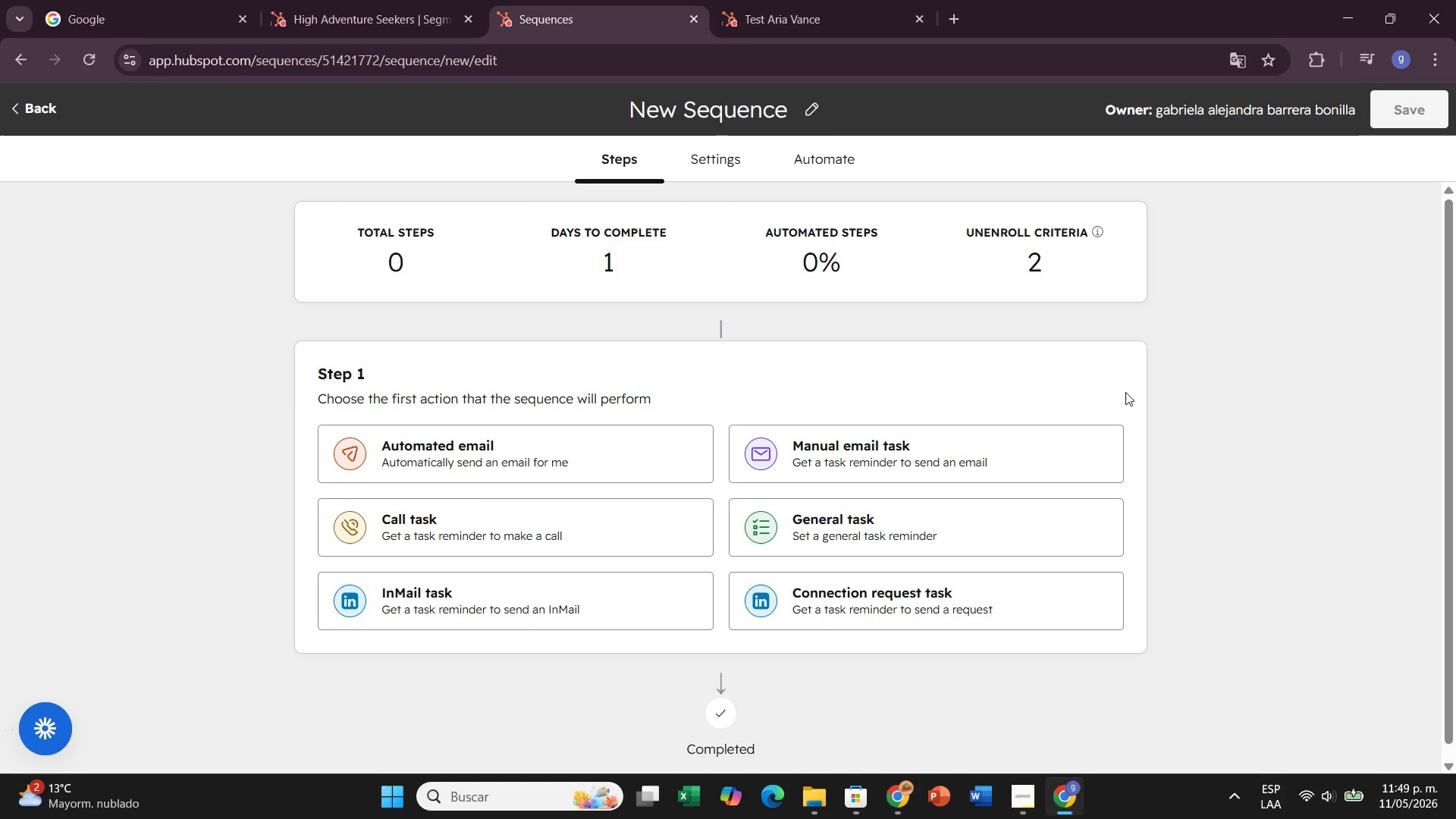 
left_click([808, 102])
 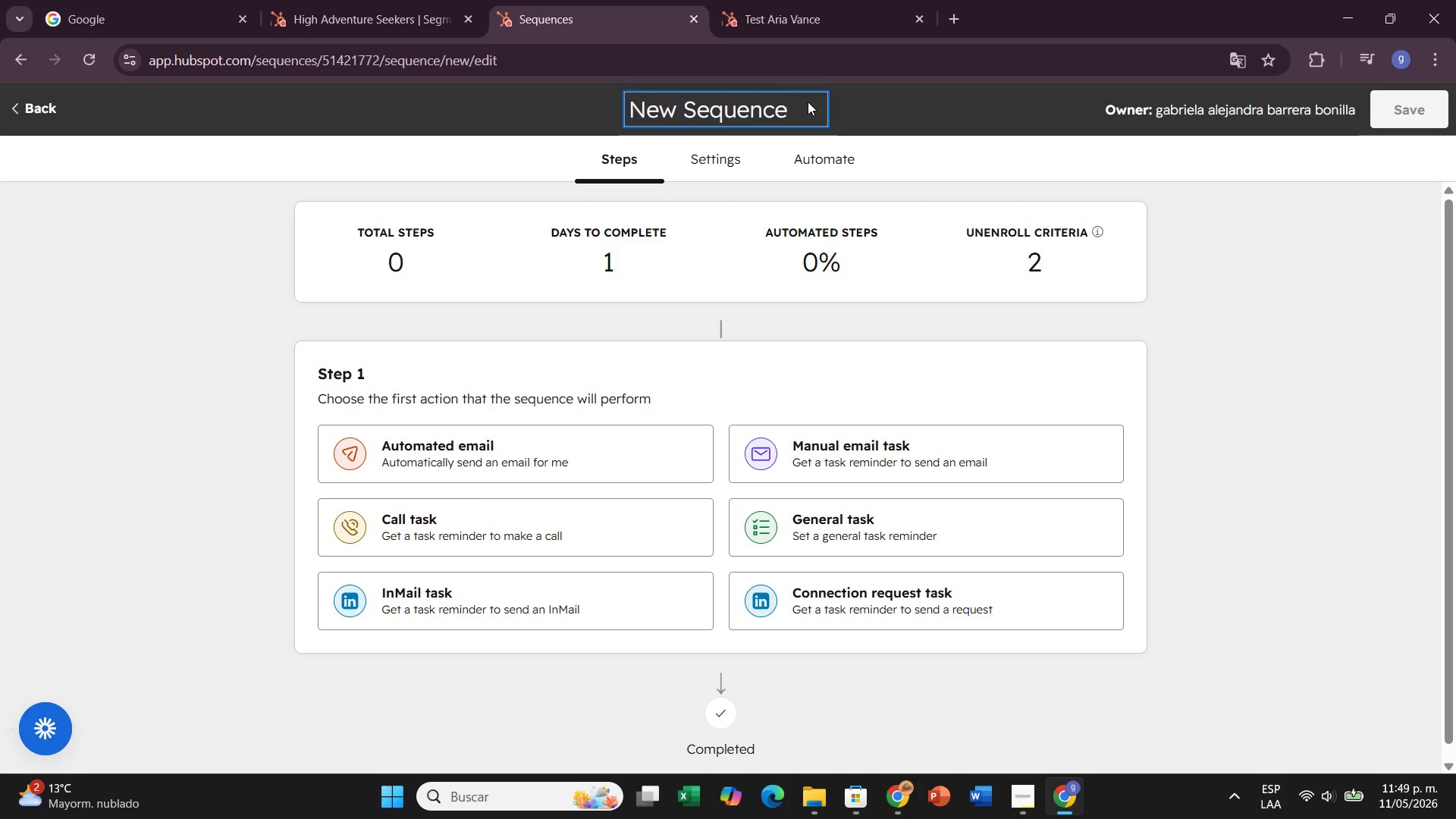 
hold_key(key=Backspace, duration=1.0)
 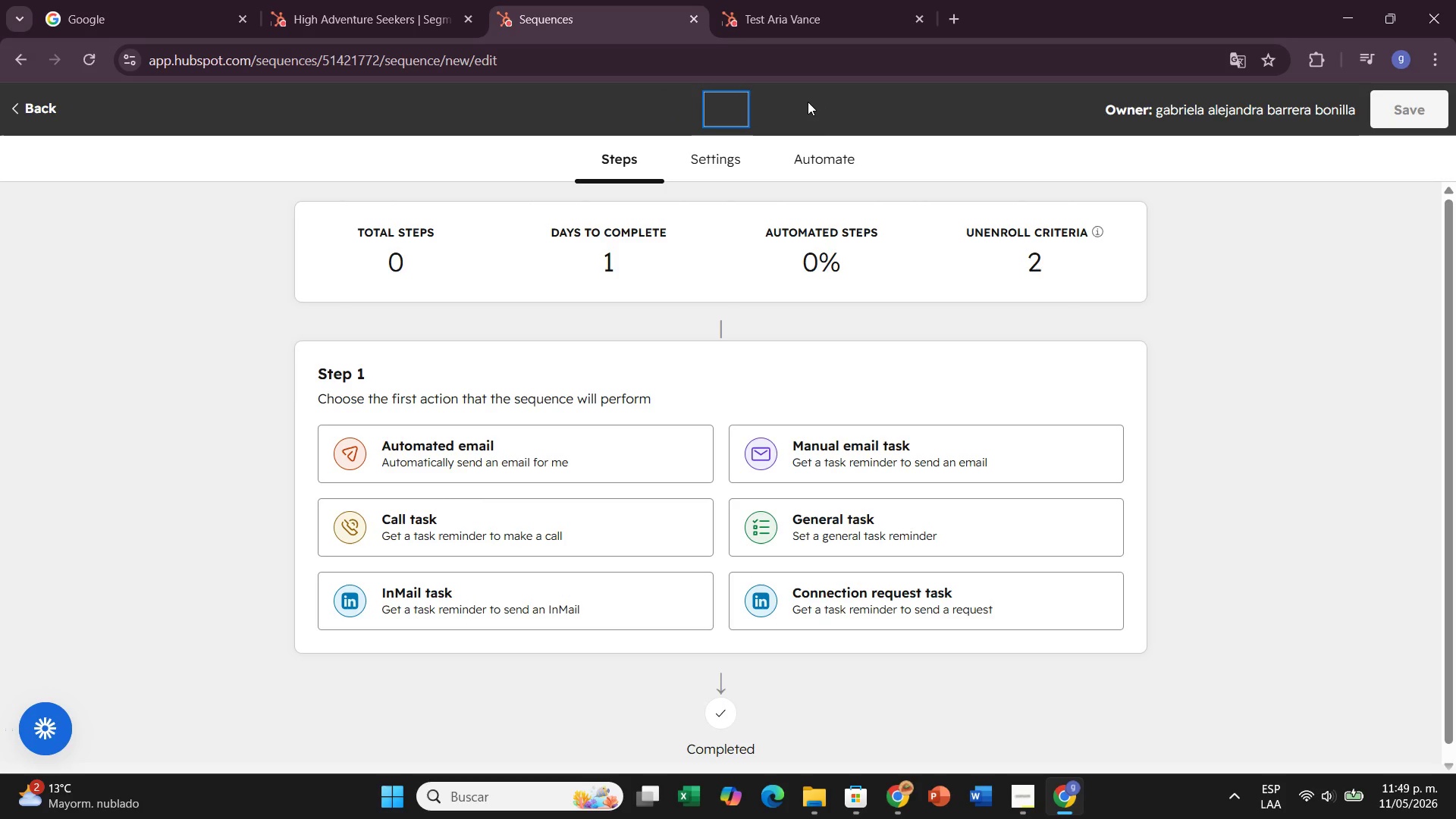 
type(FlexFlow Gear Studio Outreach)
 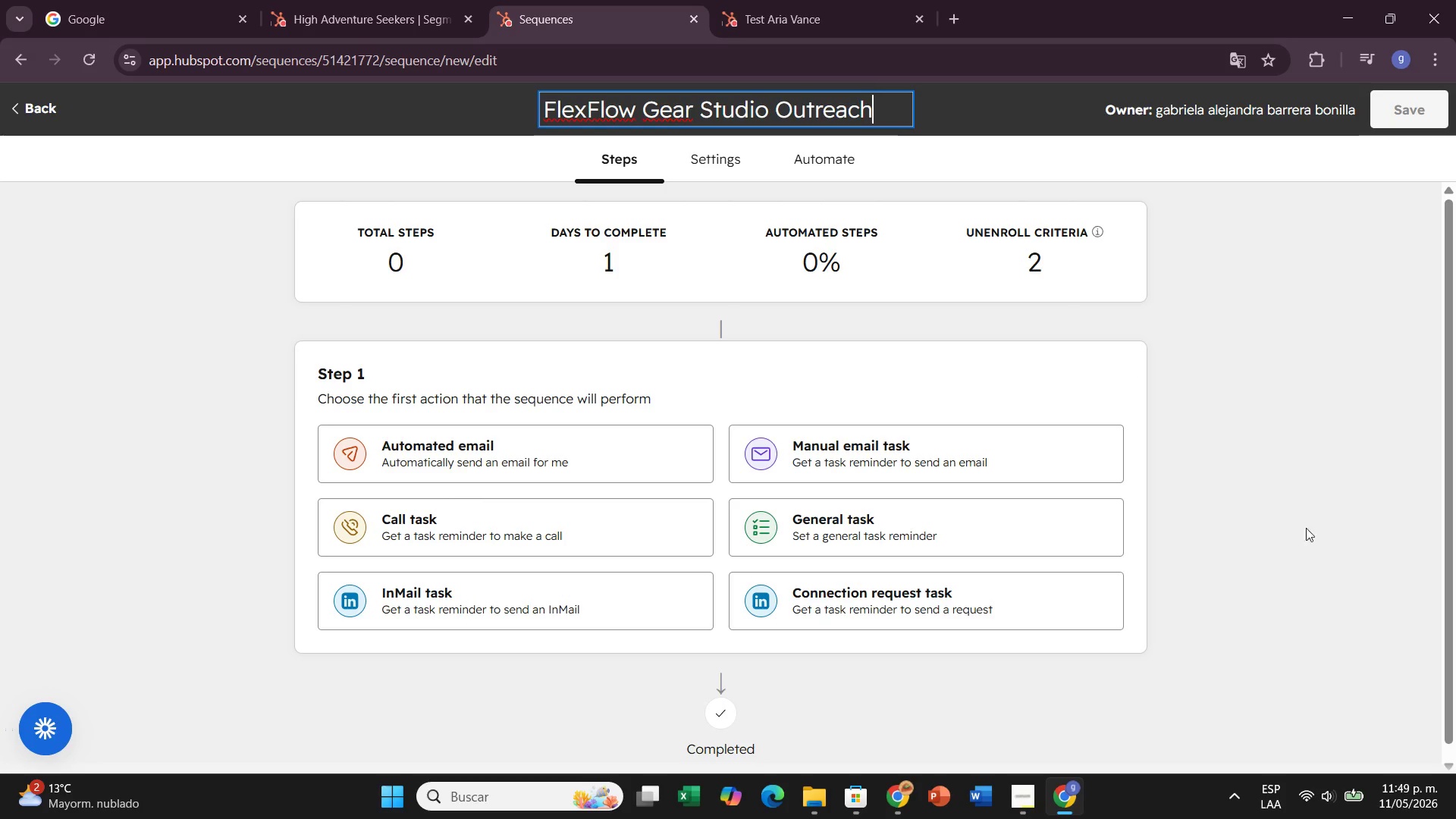 
left_click([1281, 469])
 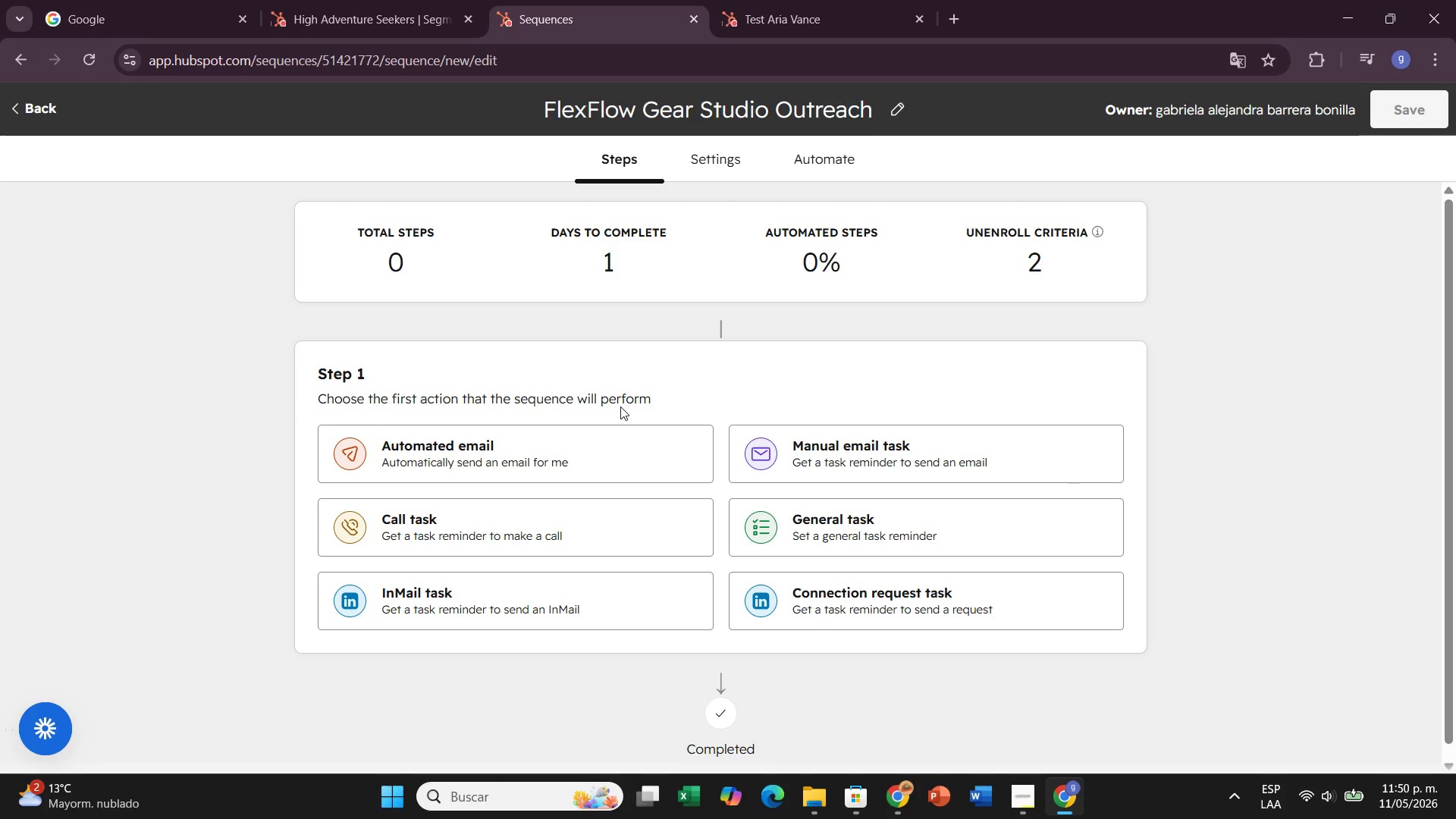 
wait(29.39)
 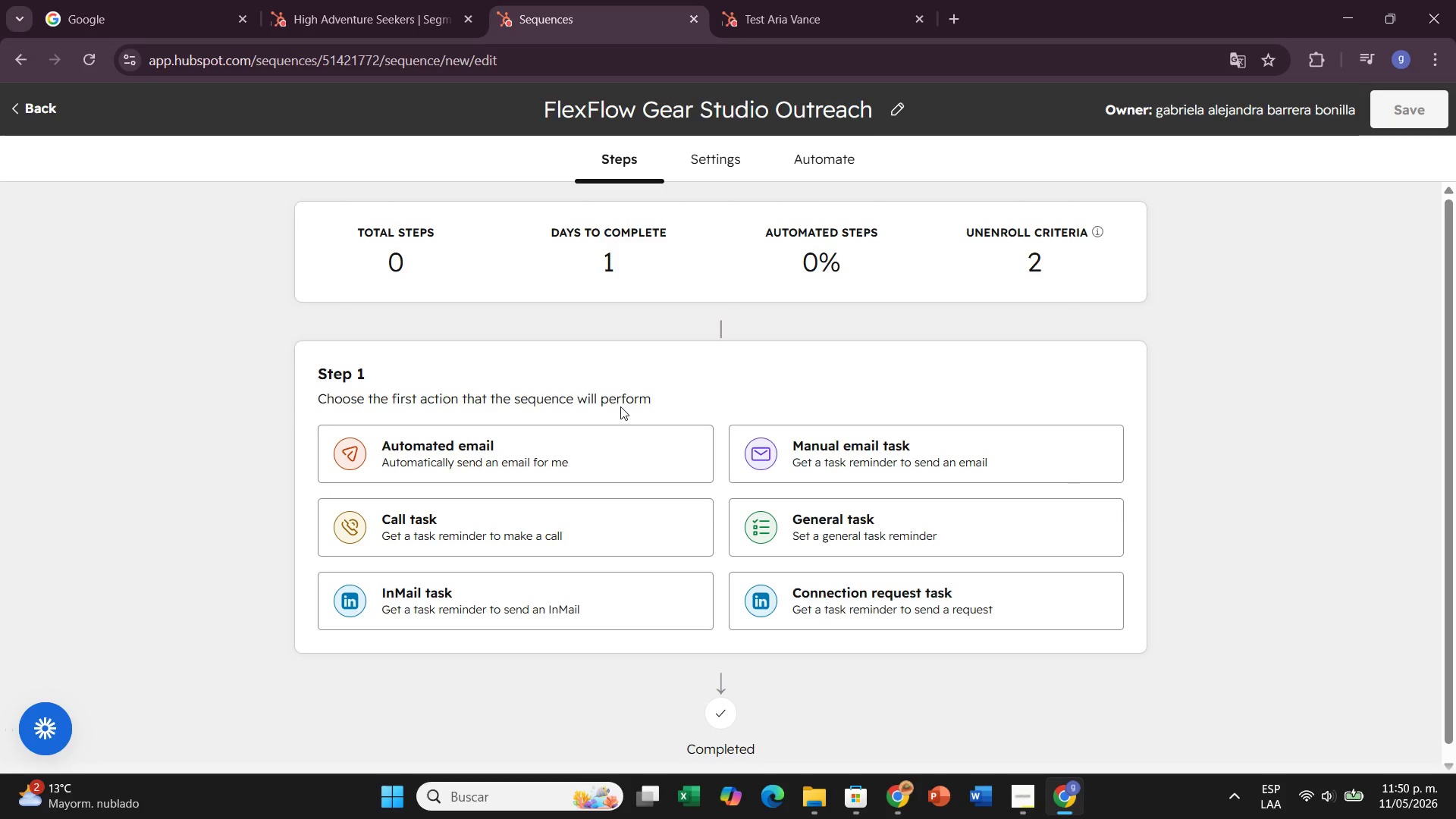 
left_click([488, 438])
 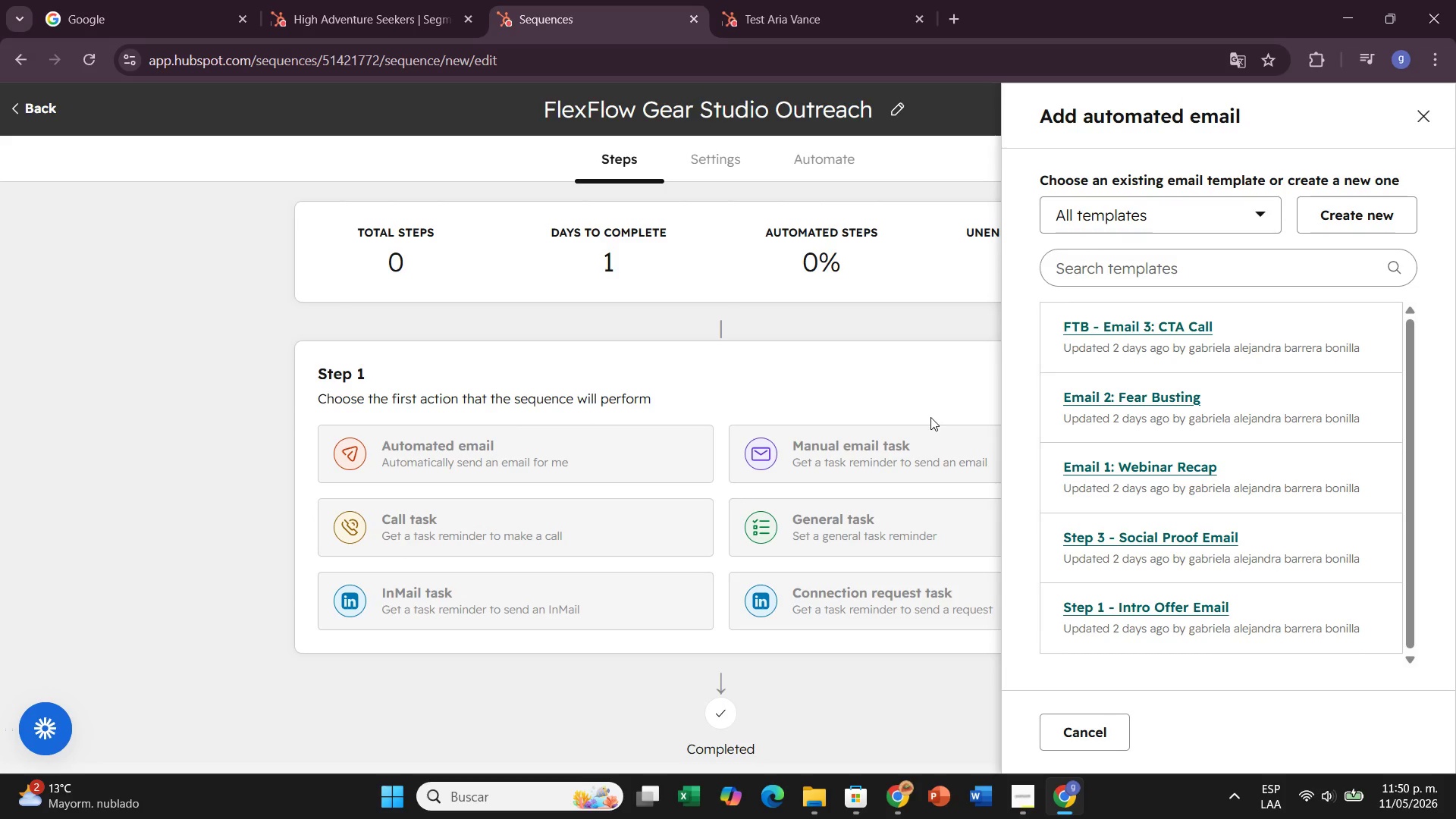 
wait(6.17)
 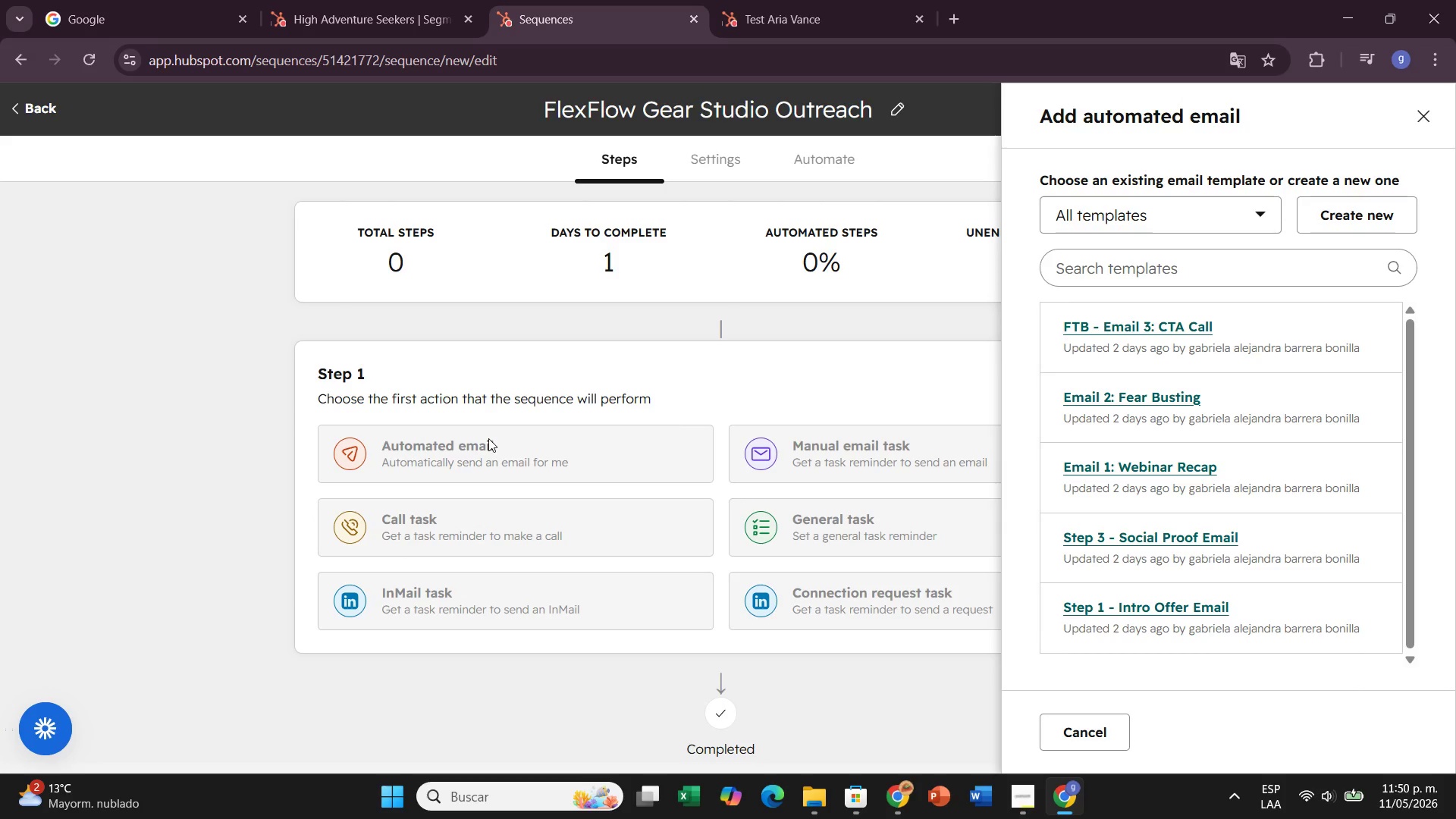 
left_click([1398, 219])
 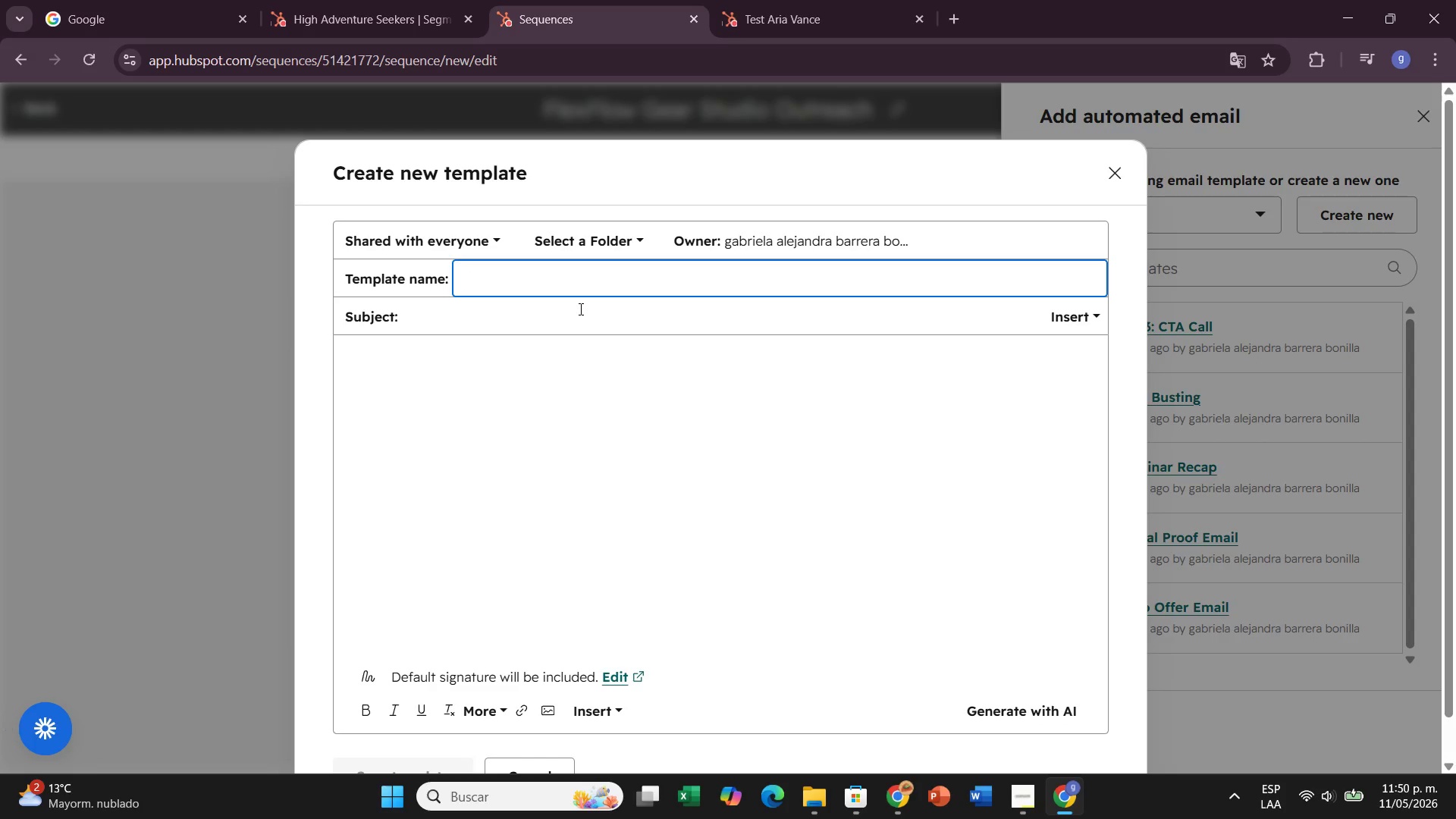 
wait(29.19)
 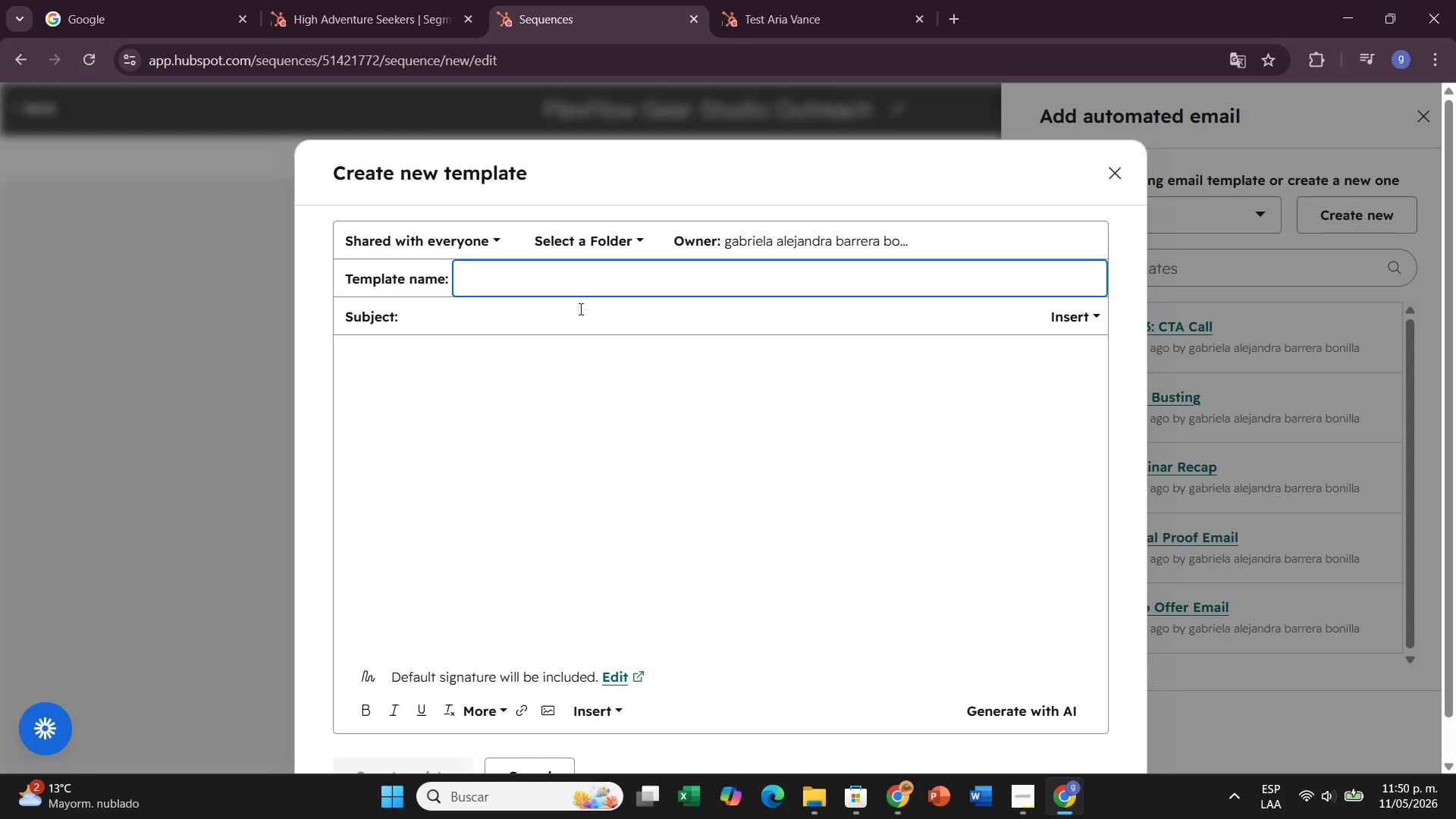 
type(FF - )
 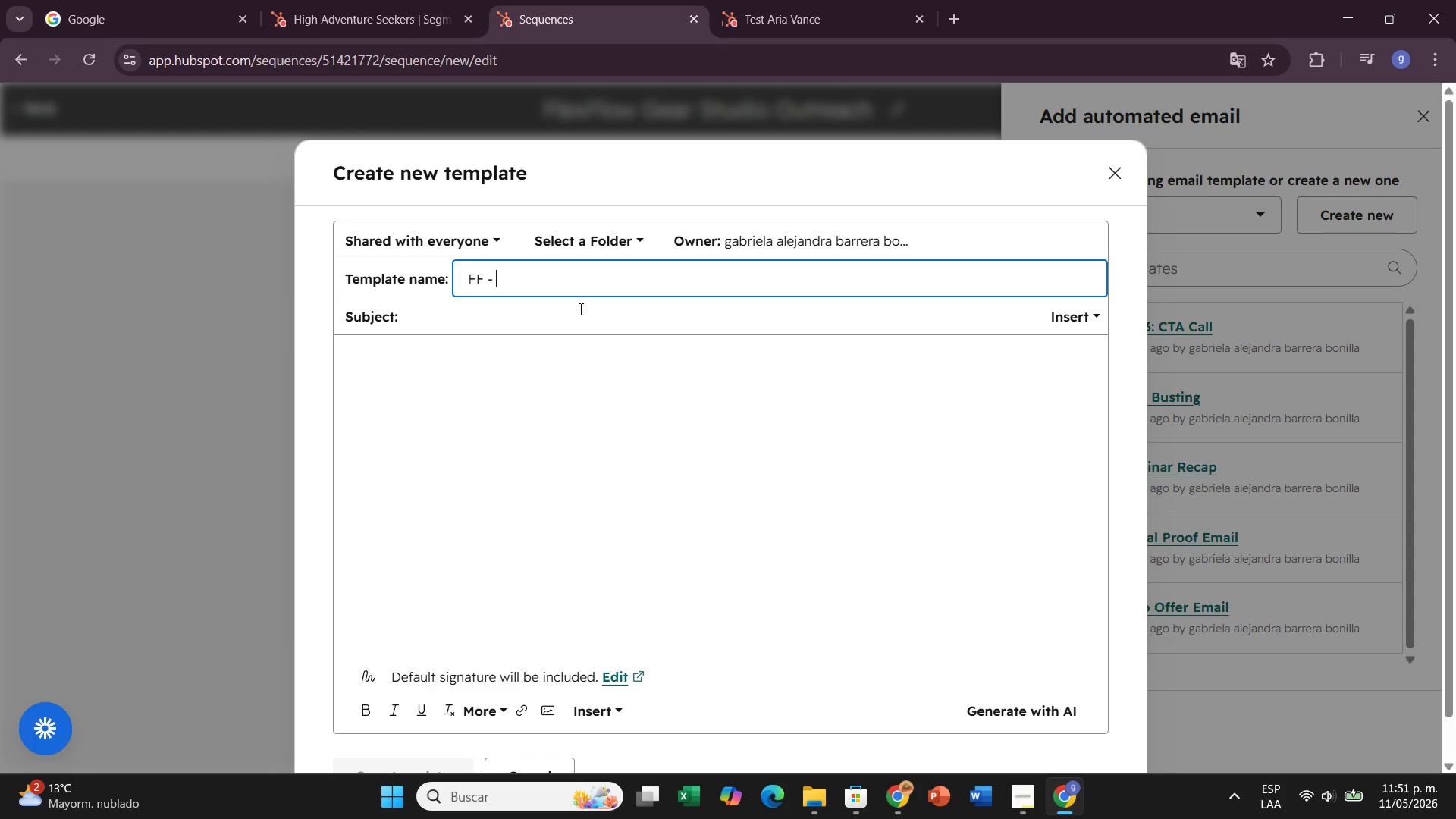 
type(Email 1 - Introduction ^ Offer)
 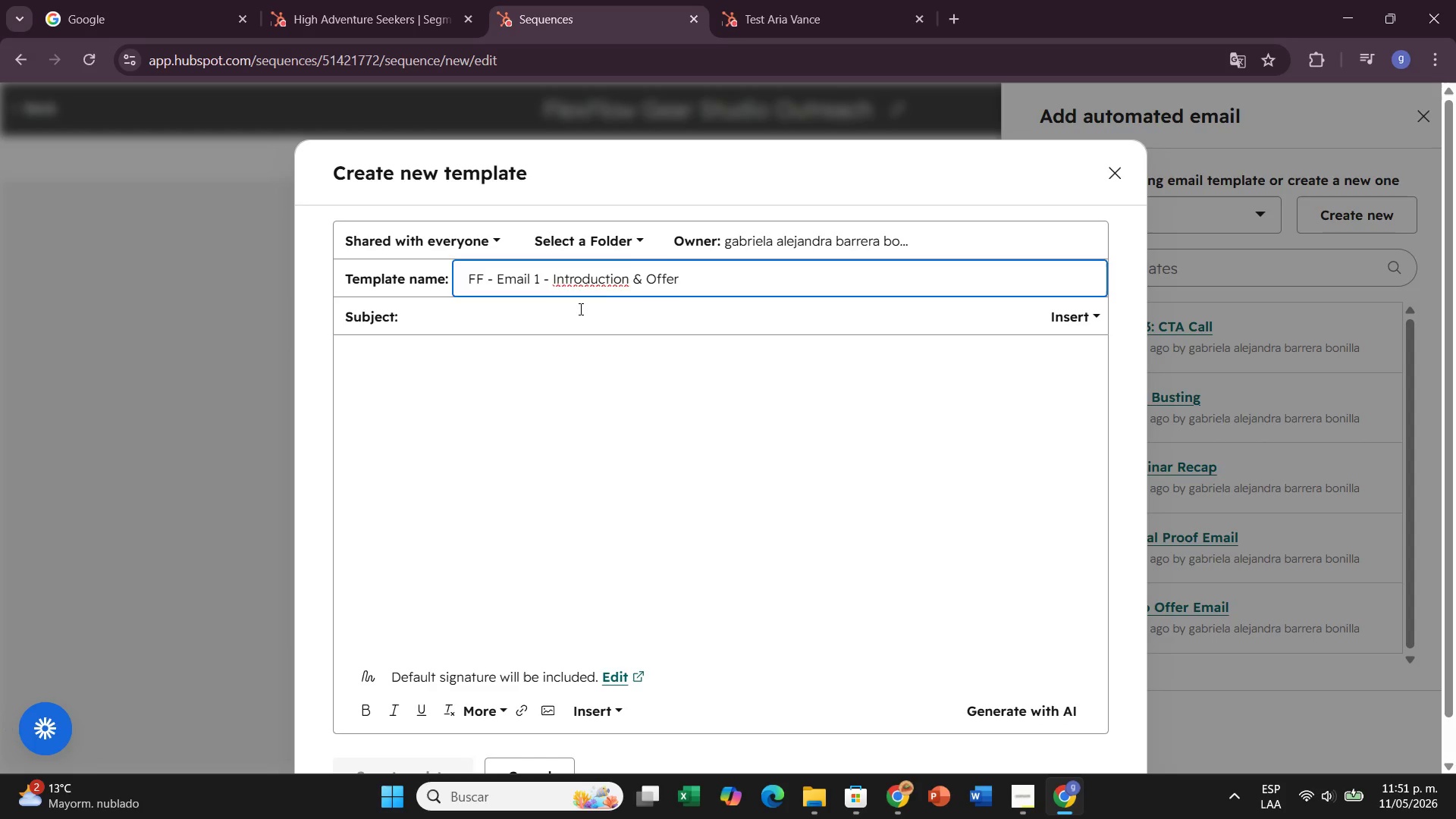 
left_click([579, 309])
 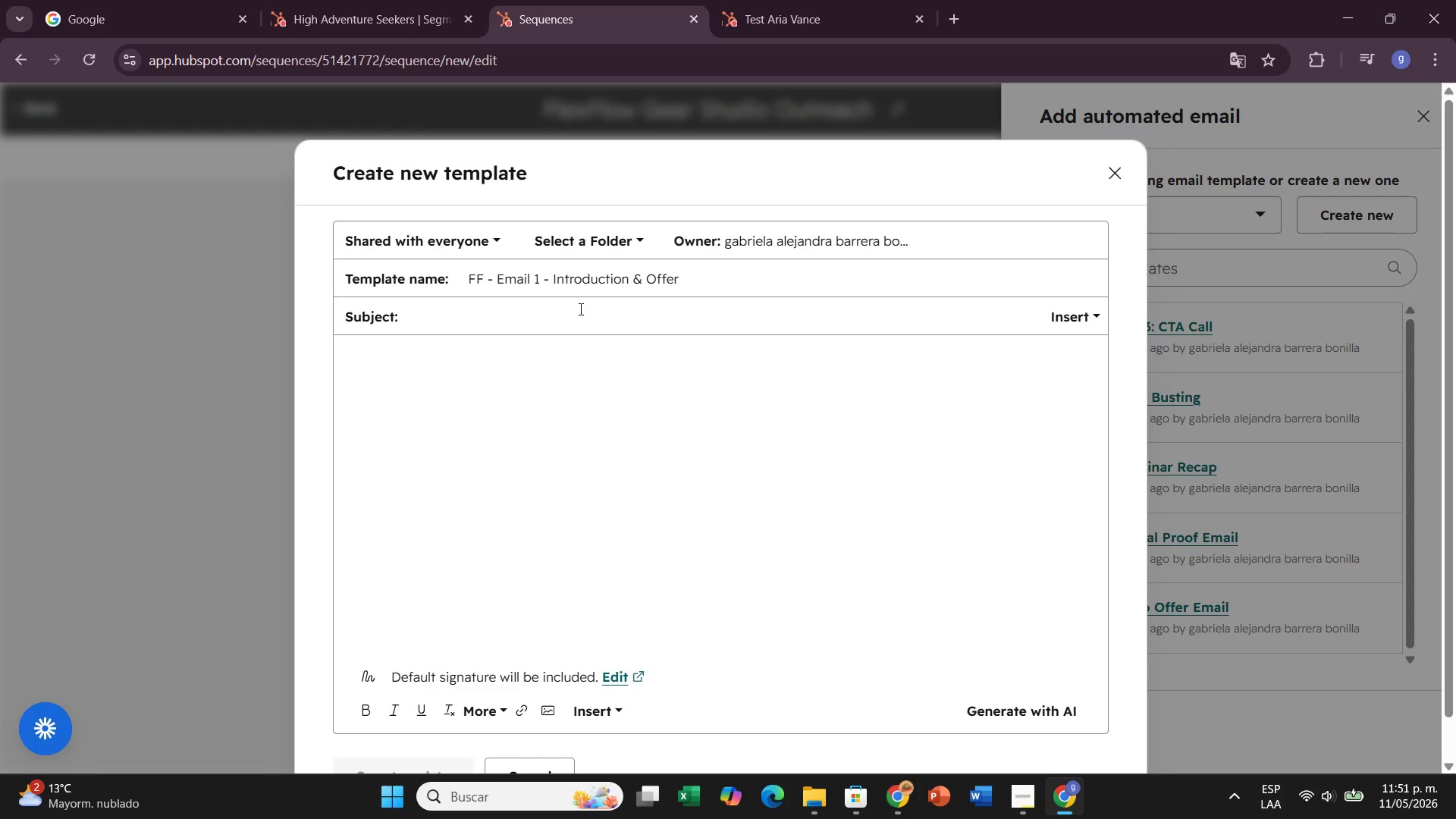 
wait(5.42)
 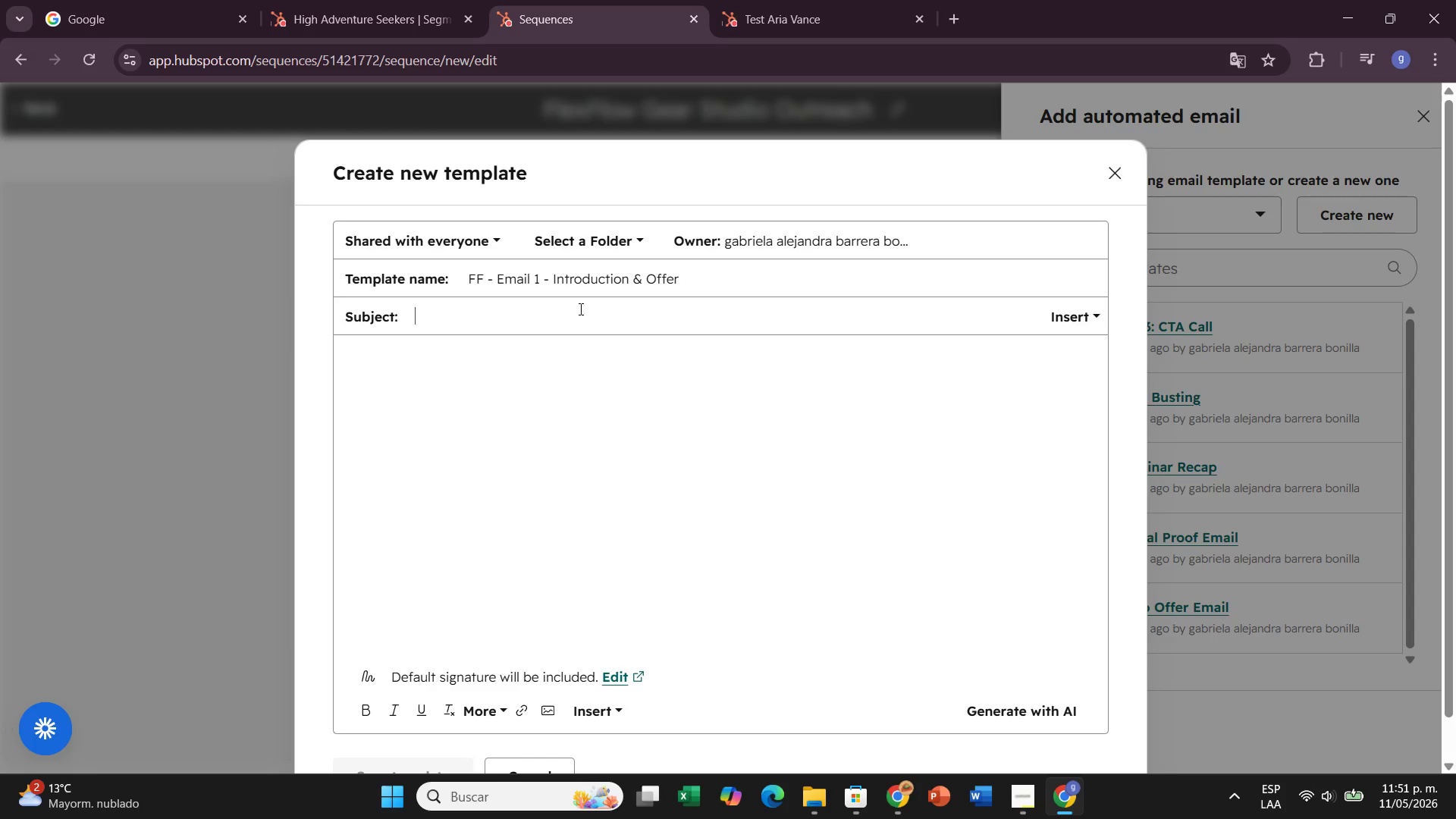 
type(A free mat trial for )
 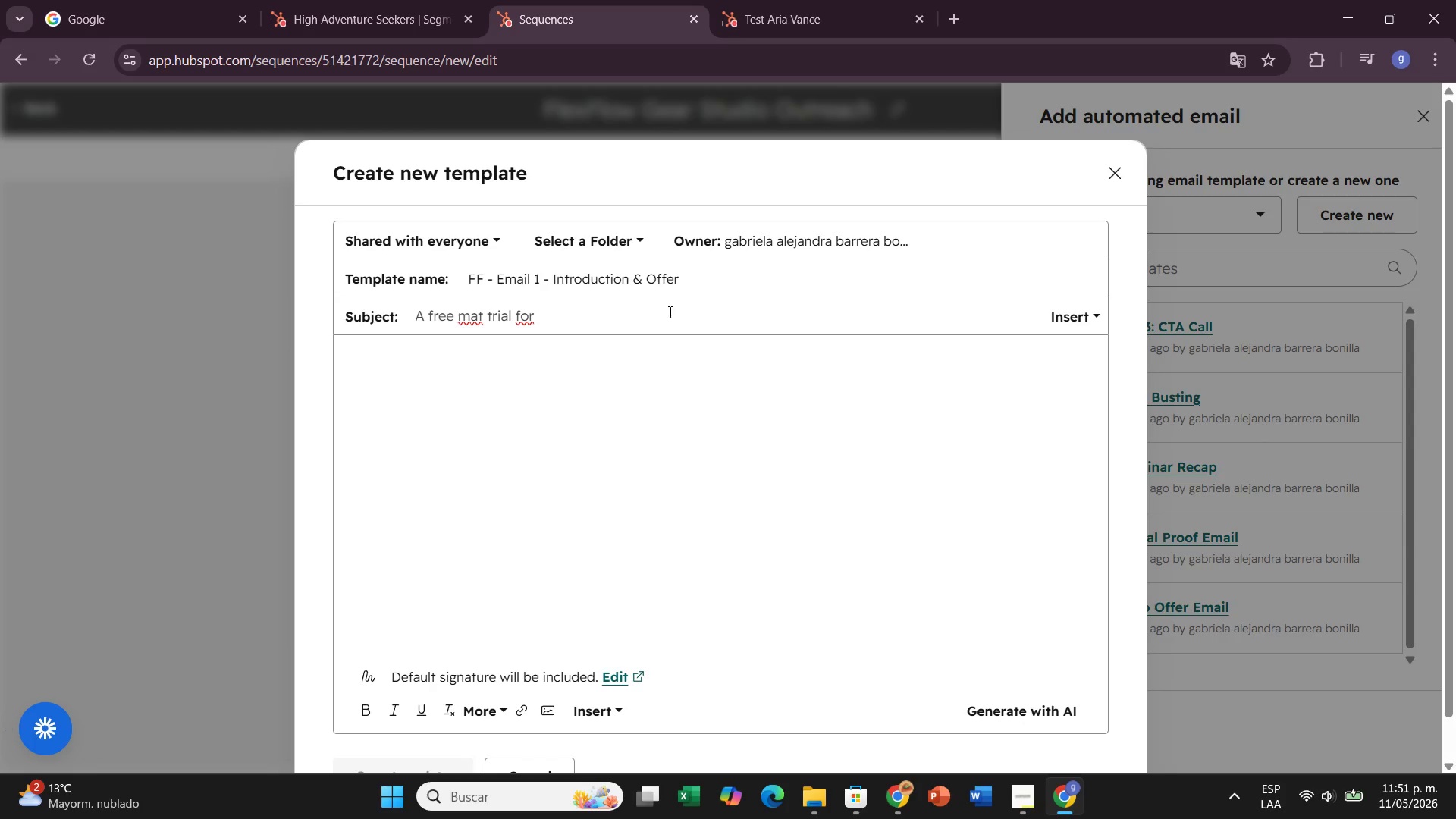 
mouse_move([1085, 331])
 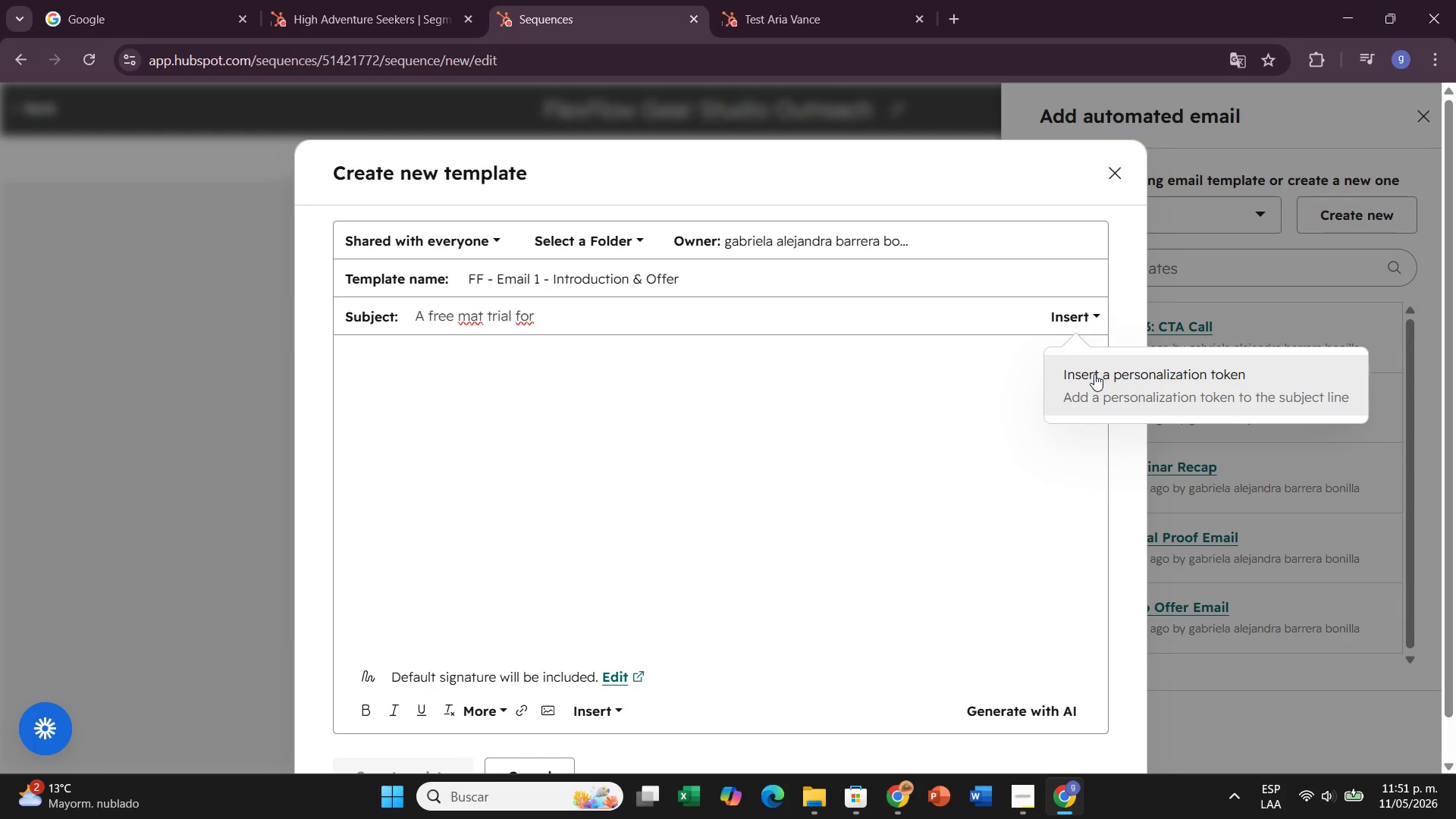 
left_click([1094, 374])
 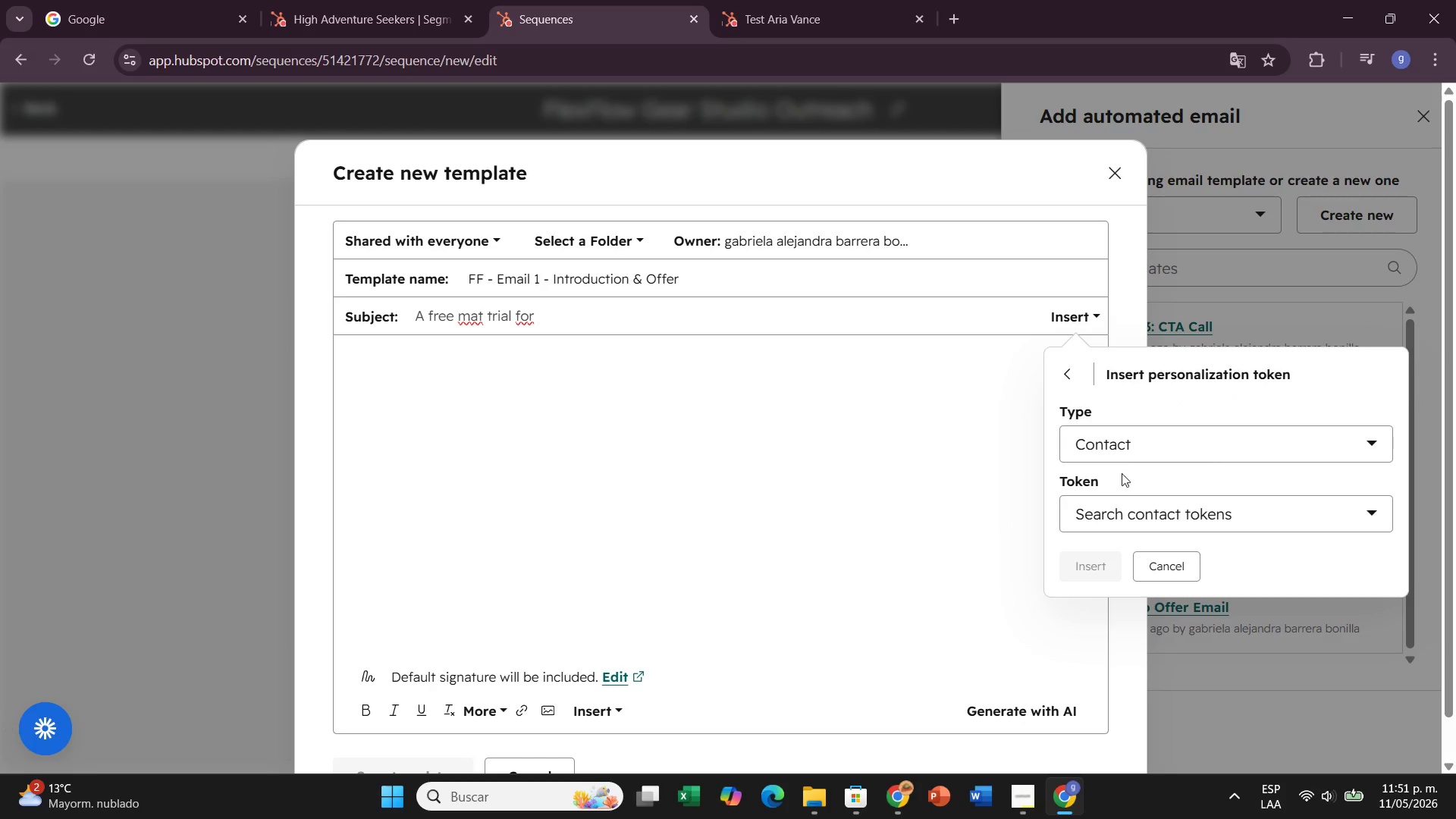 
left_click([1128, 513])
 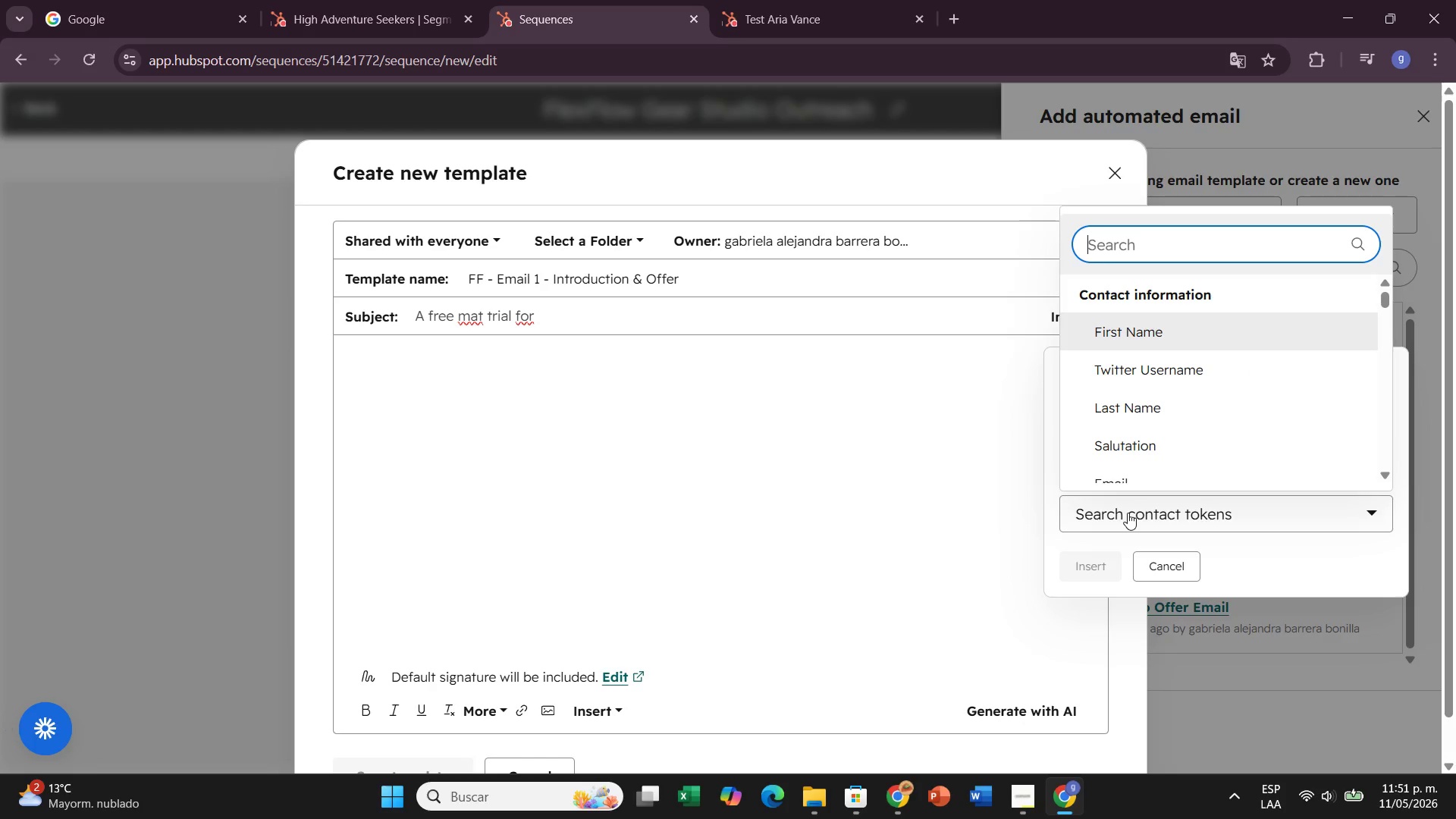 
type(contac)
 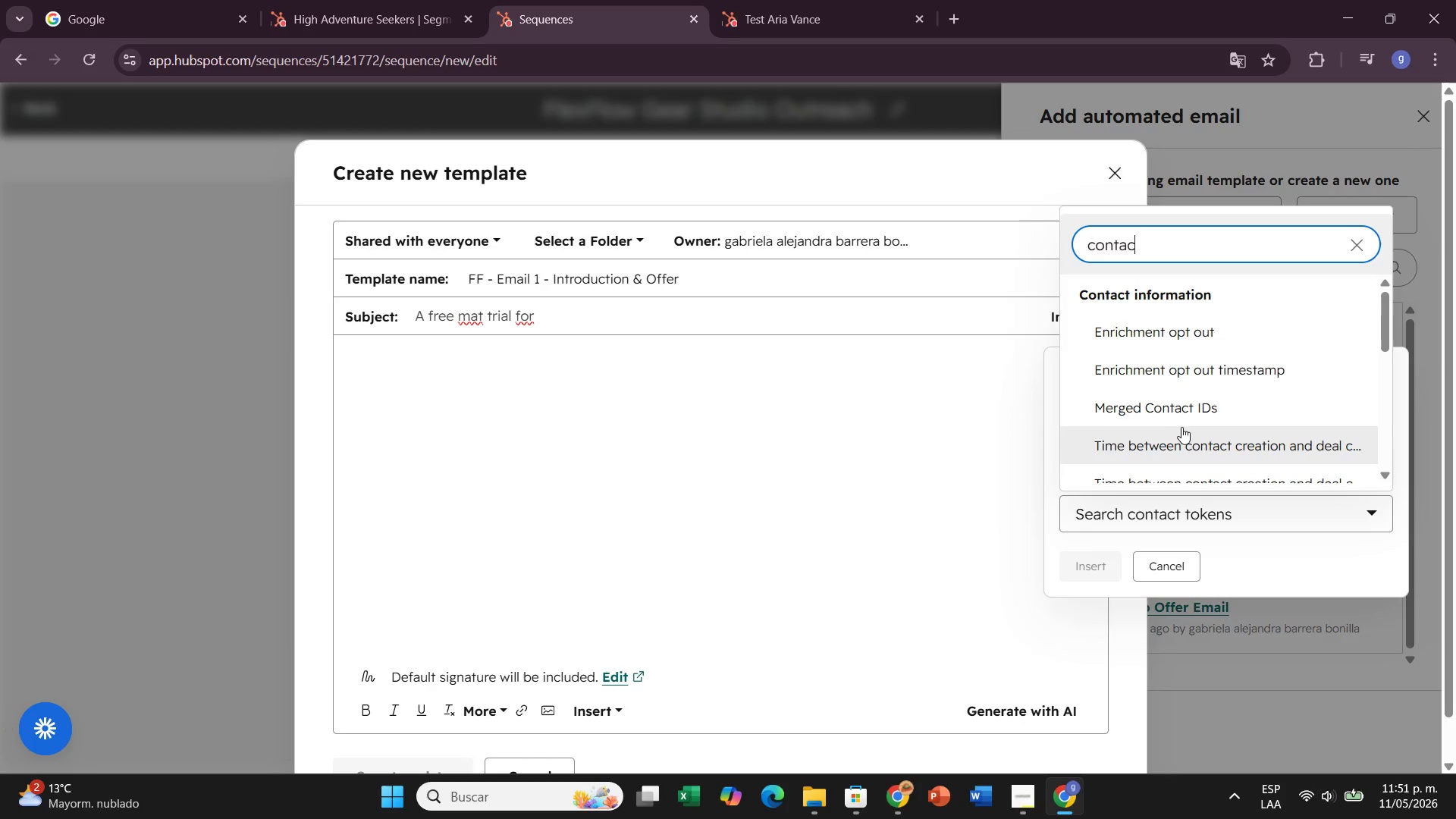 
scroll: coordinate [1230, 394], scroll_direction: down, amount: 4.0
 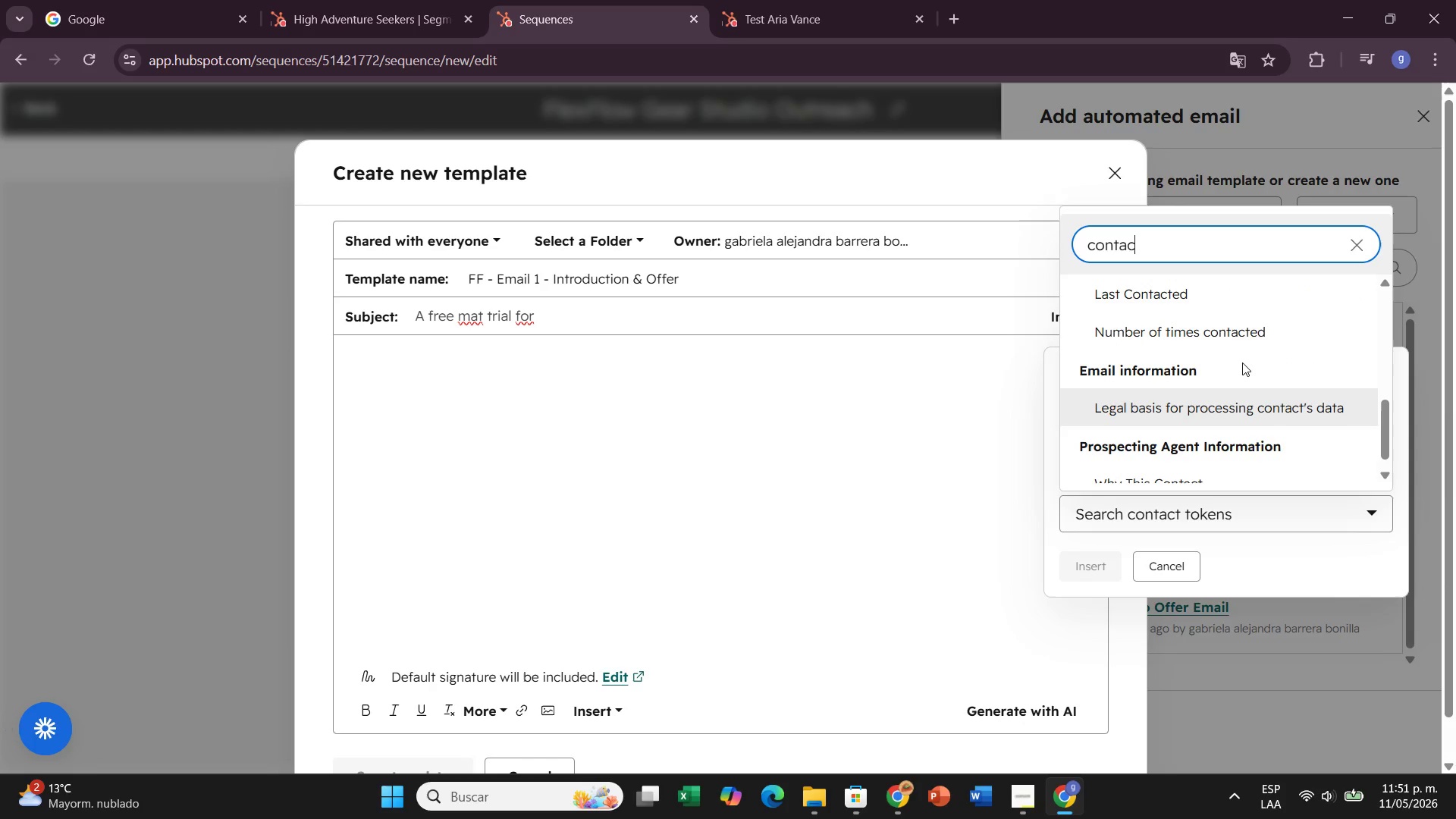 
type(tco)
key(Backspace)
key(Backspace)
key(Backspace)
key(Backspace)
key(Backspace)
key(Backspace)
key(Backspace)
key(Backspace)
key(Backspace)
key(Backspace)
key(Backspace)
key(Backspace)
key(Backspace)
key(Backspace)
type(compa)
 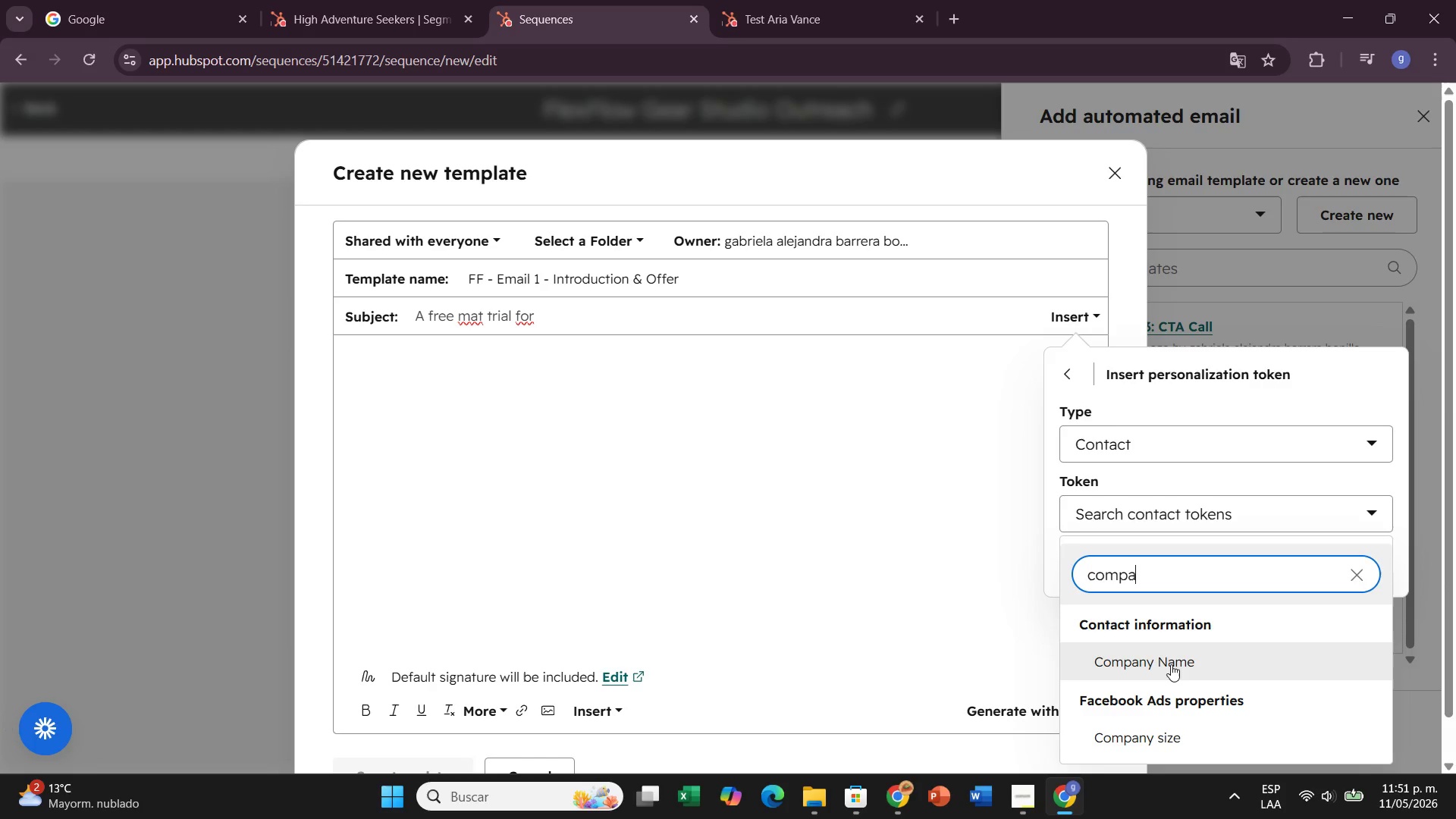 
double_click([1168, 657])
 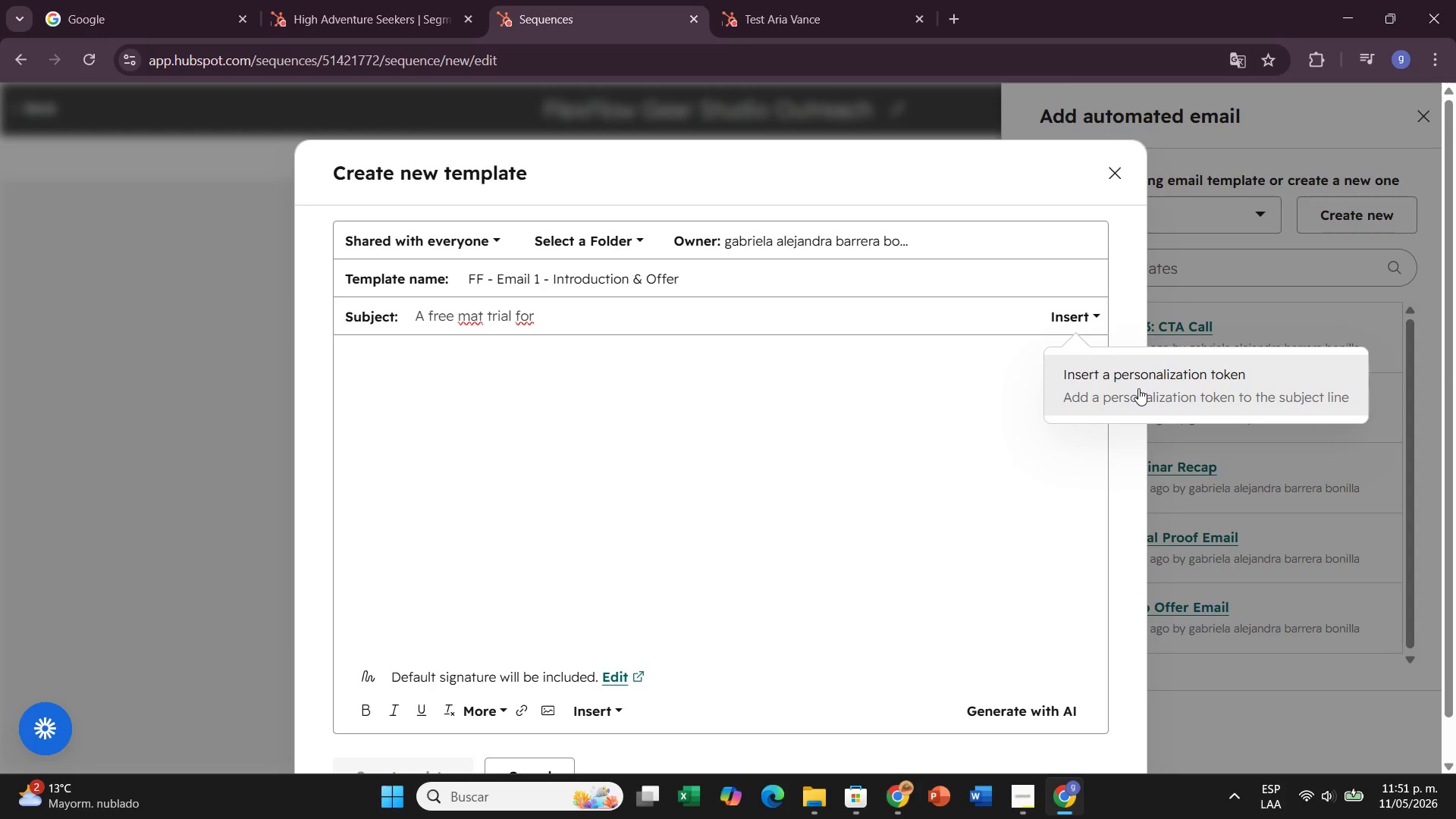 
left_click([1138, 388])
 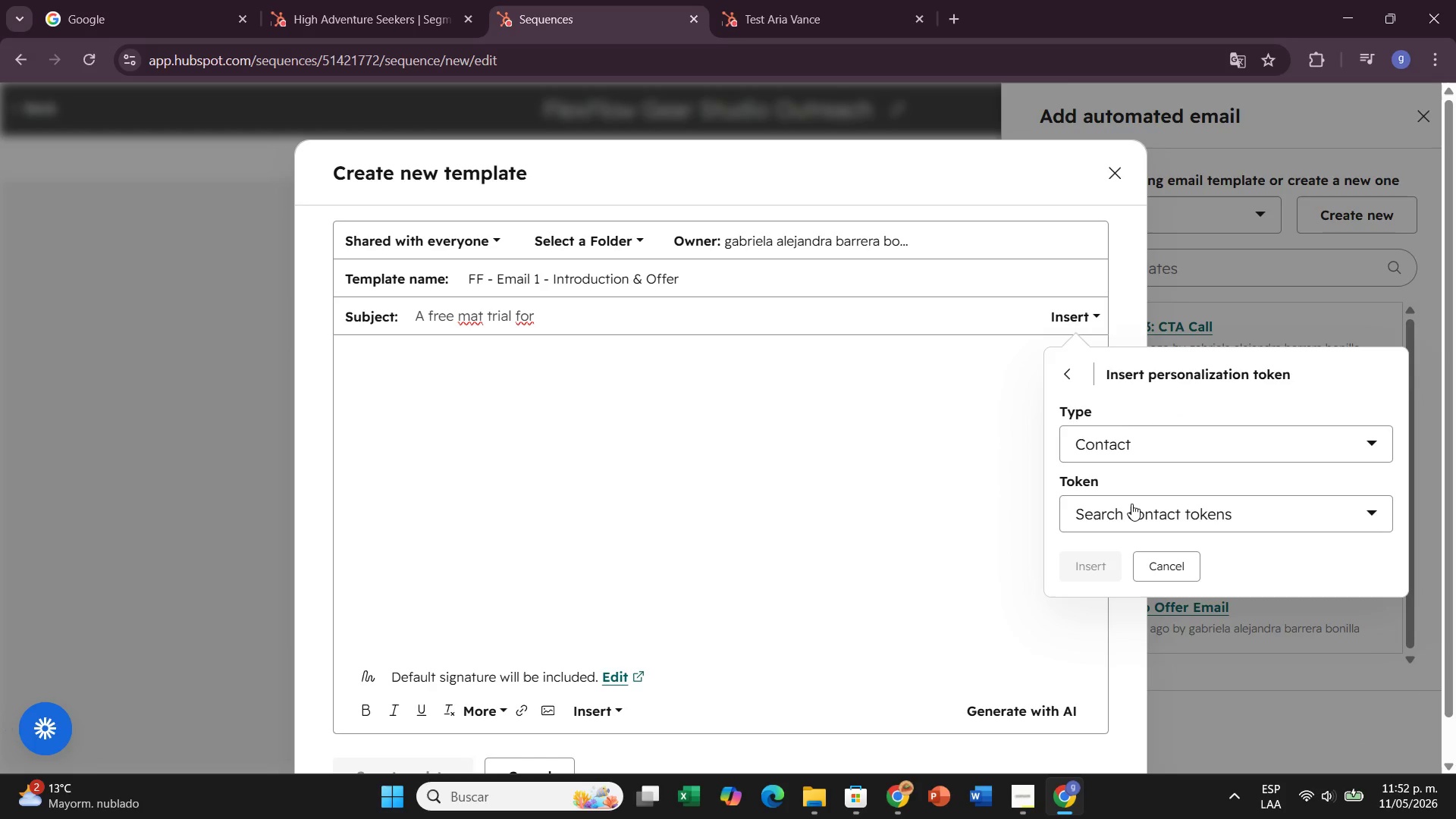 
left_click([1131, 504])
 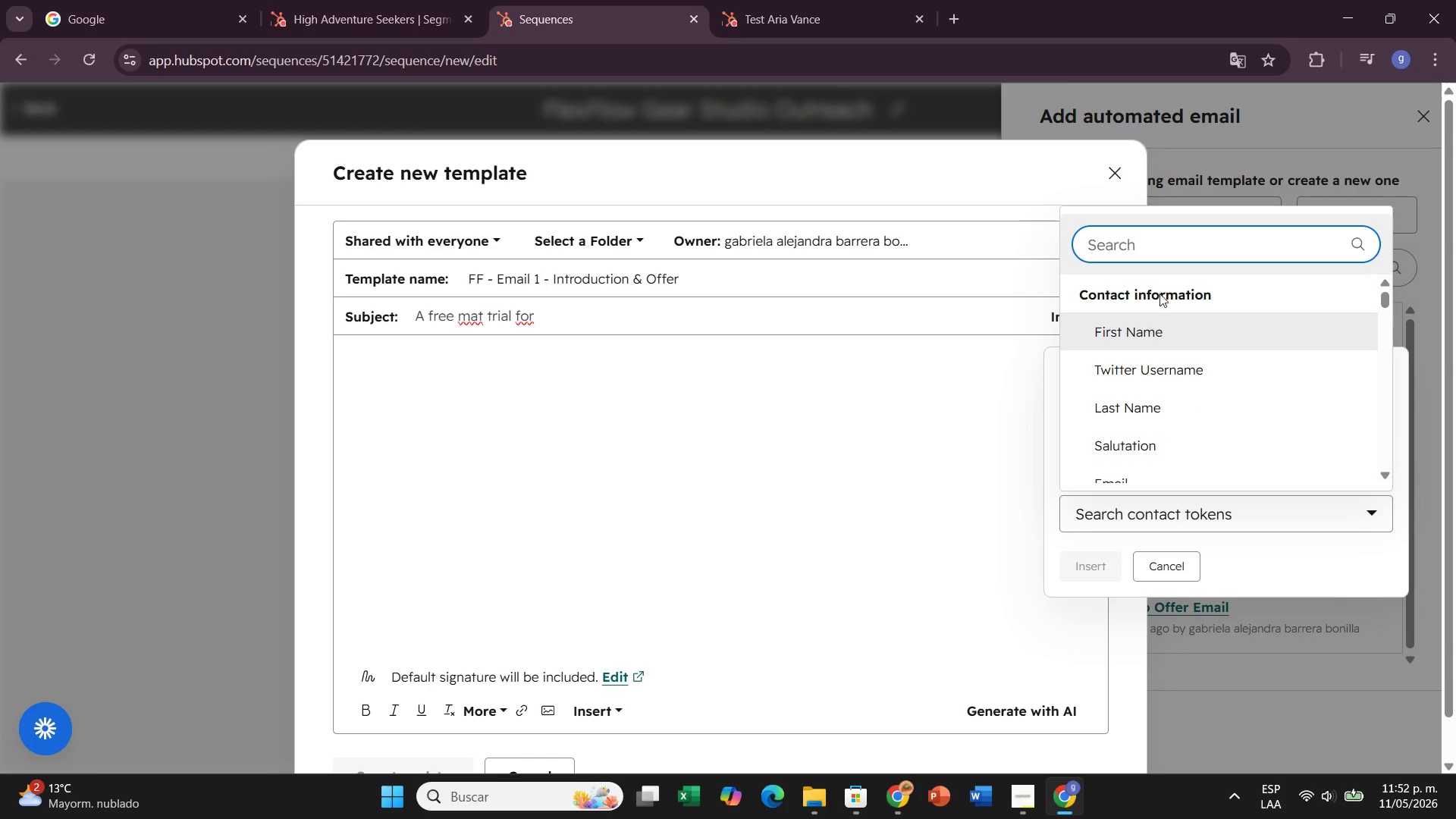 
type(compa)
 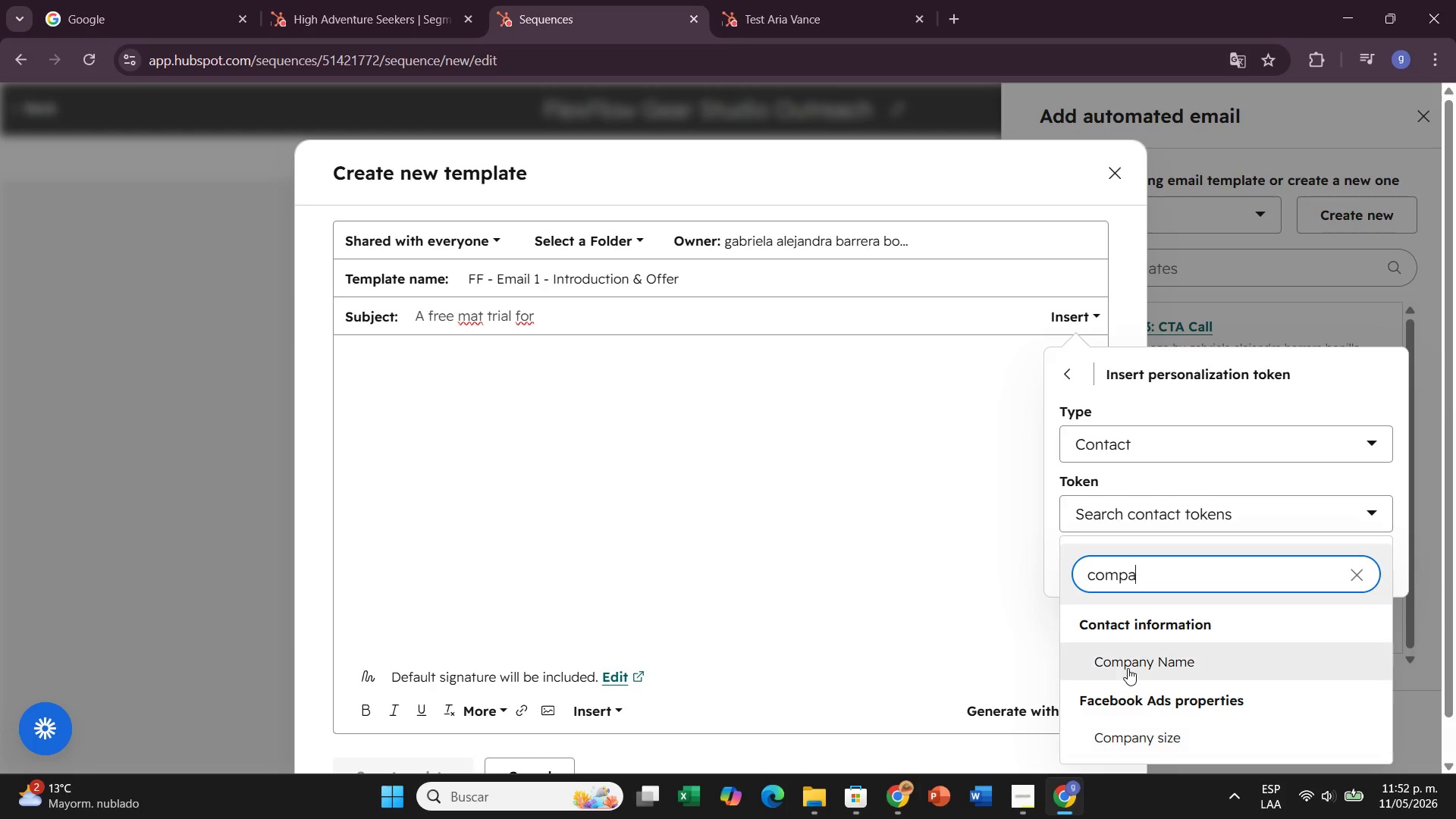 
left_click([1128, 667])
 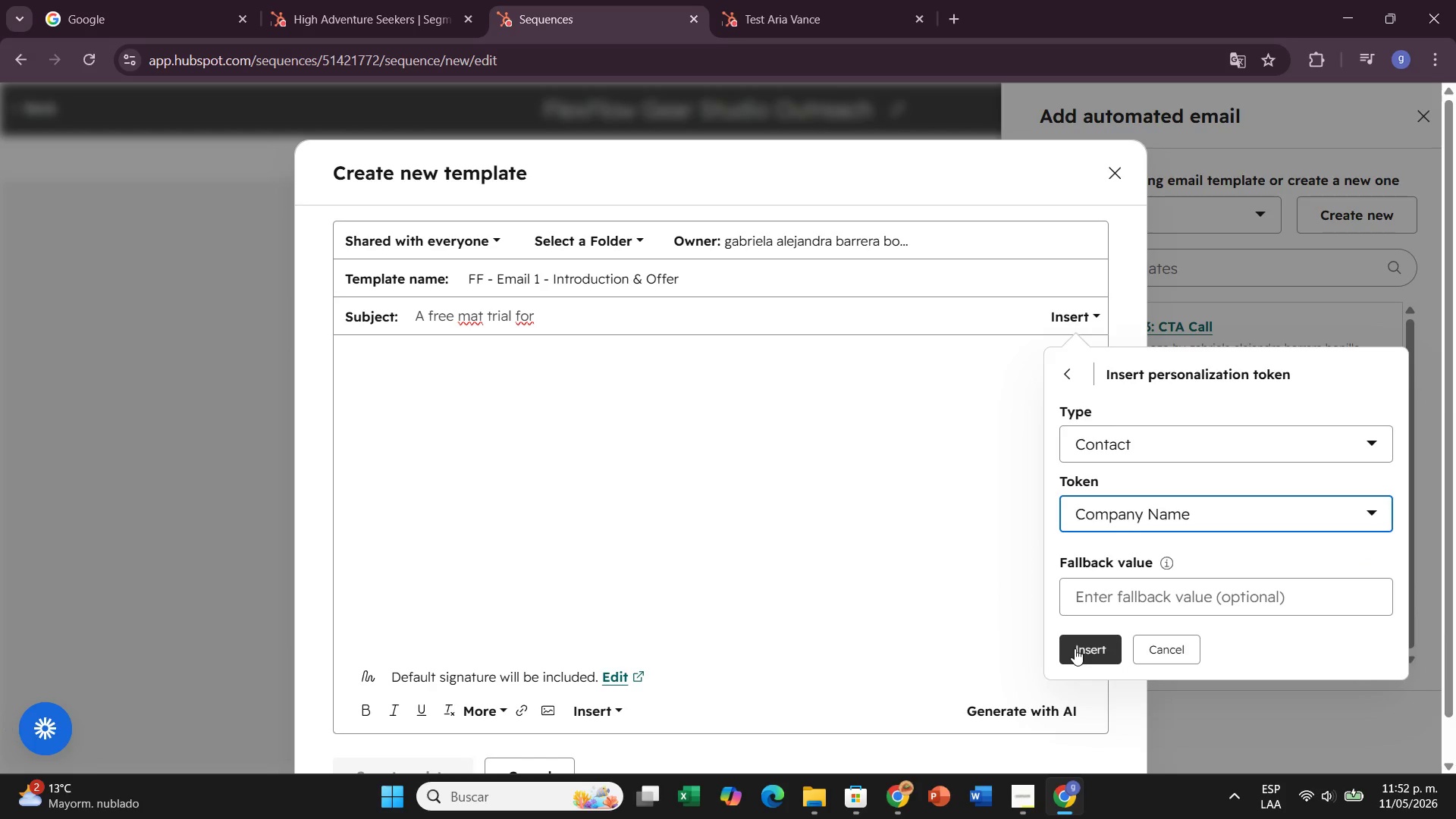 
left_click([1075, 648])
 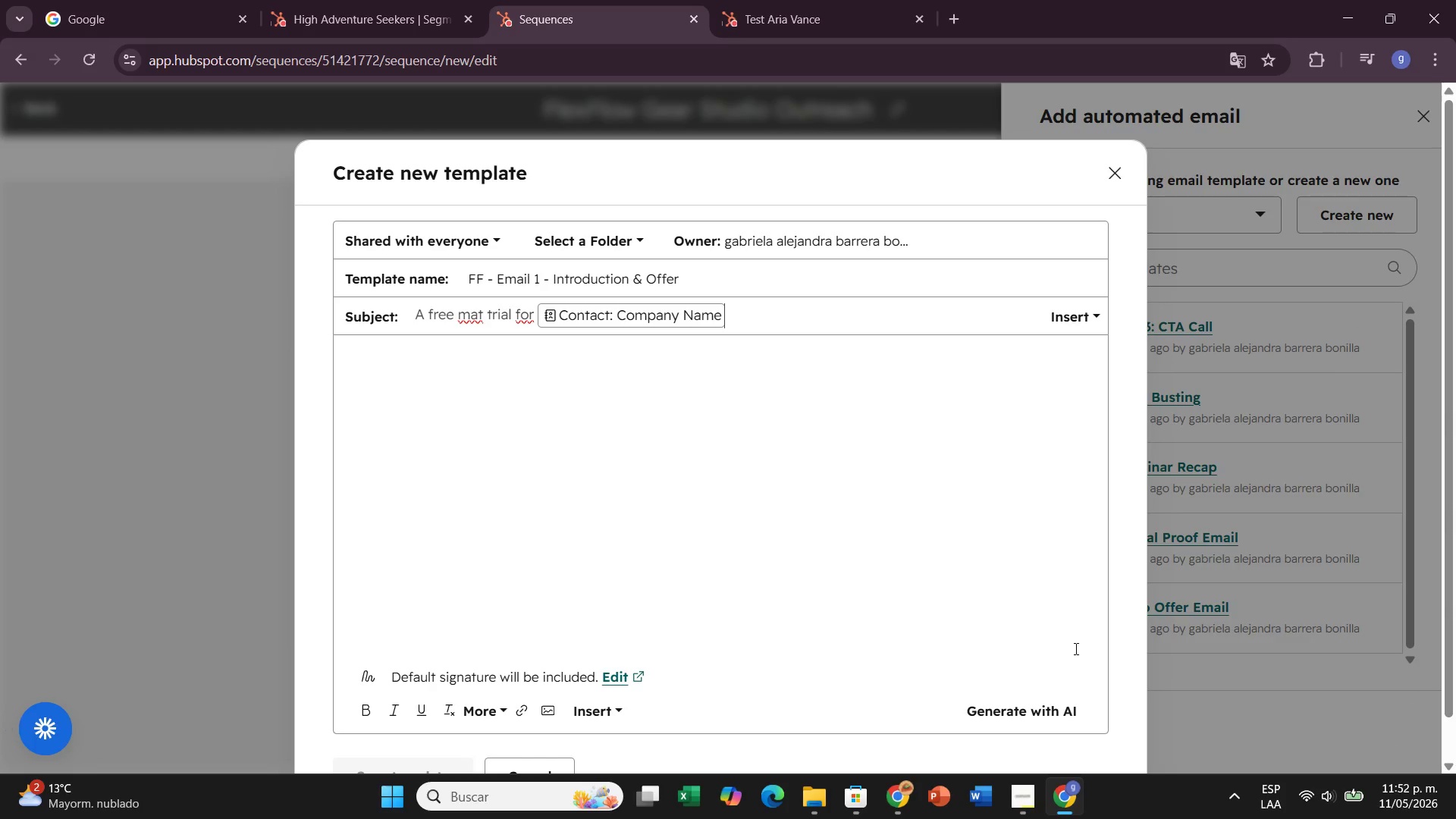 
wait(6.25)
 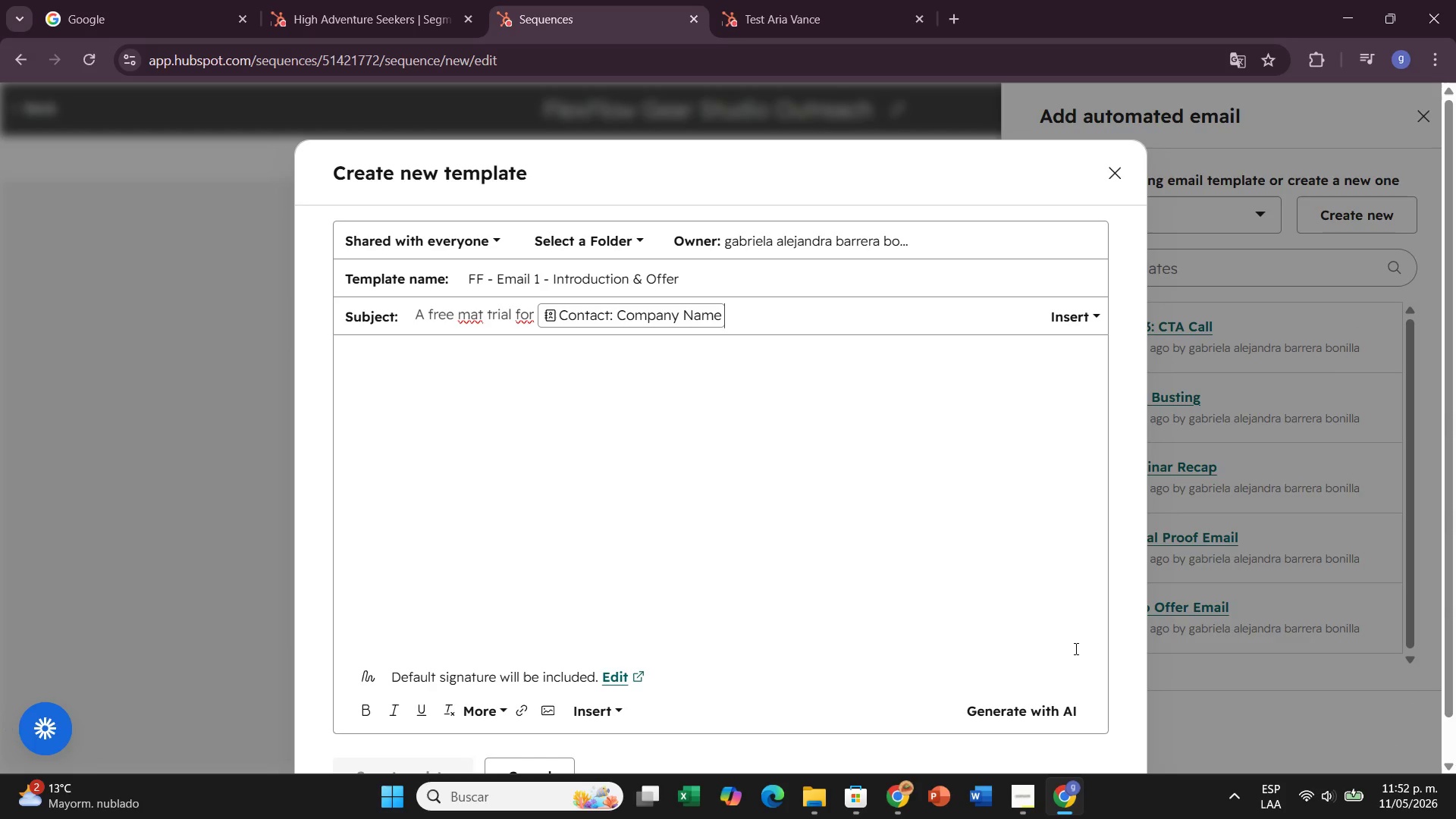 
key(Space)
 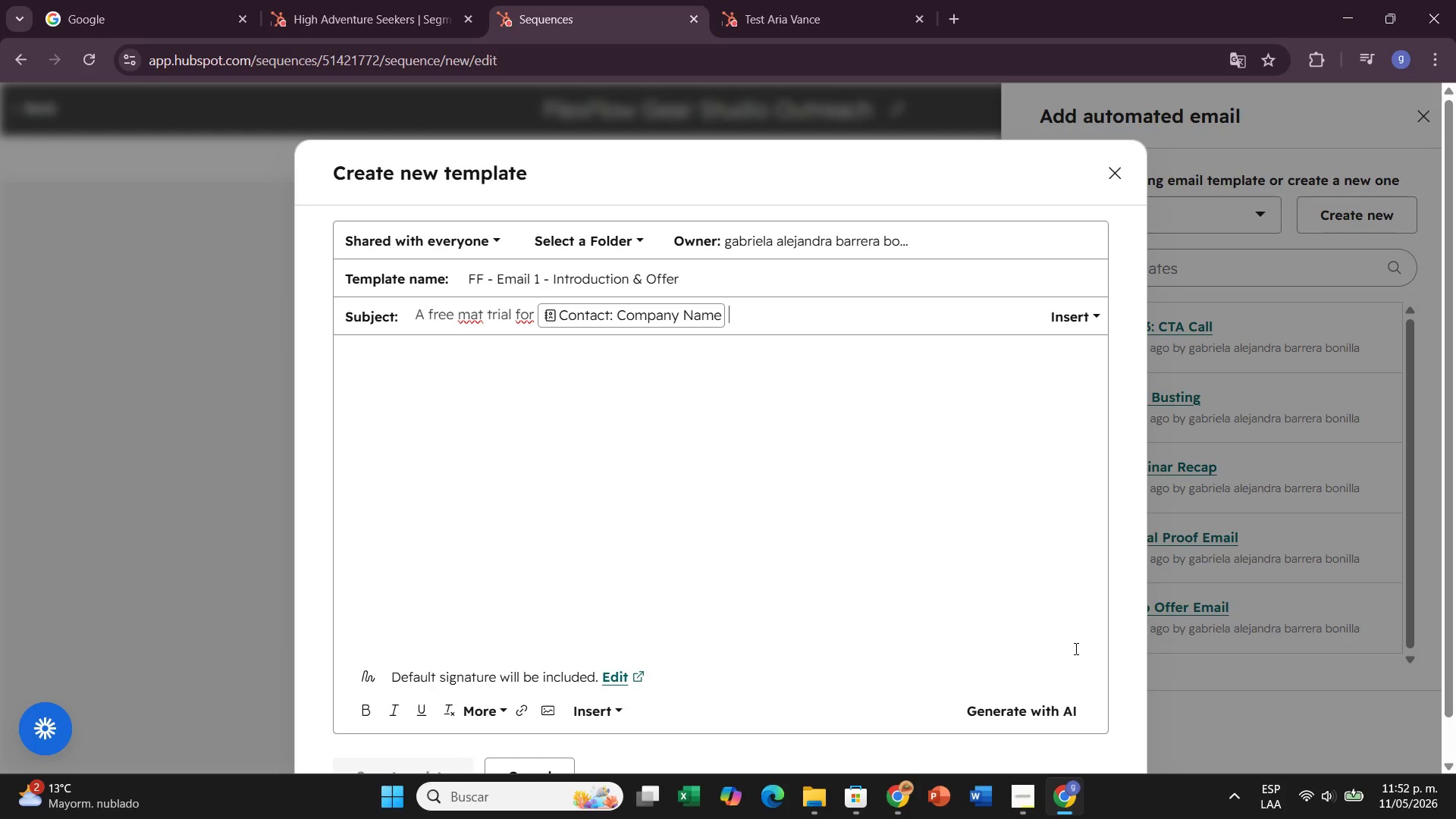 
type(instructors,)
 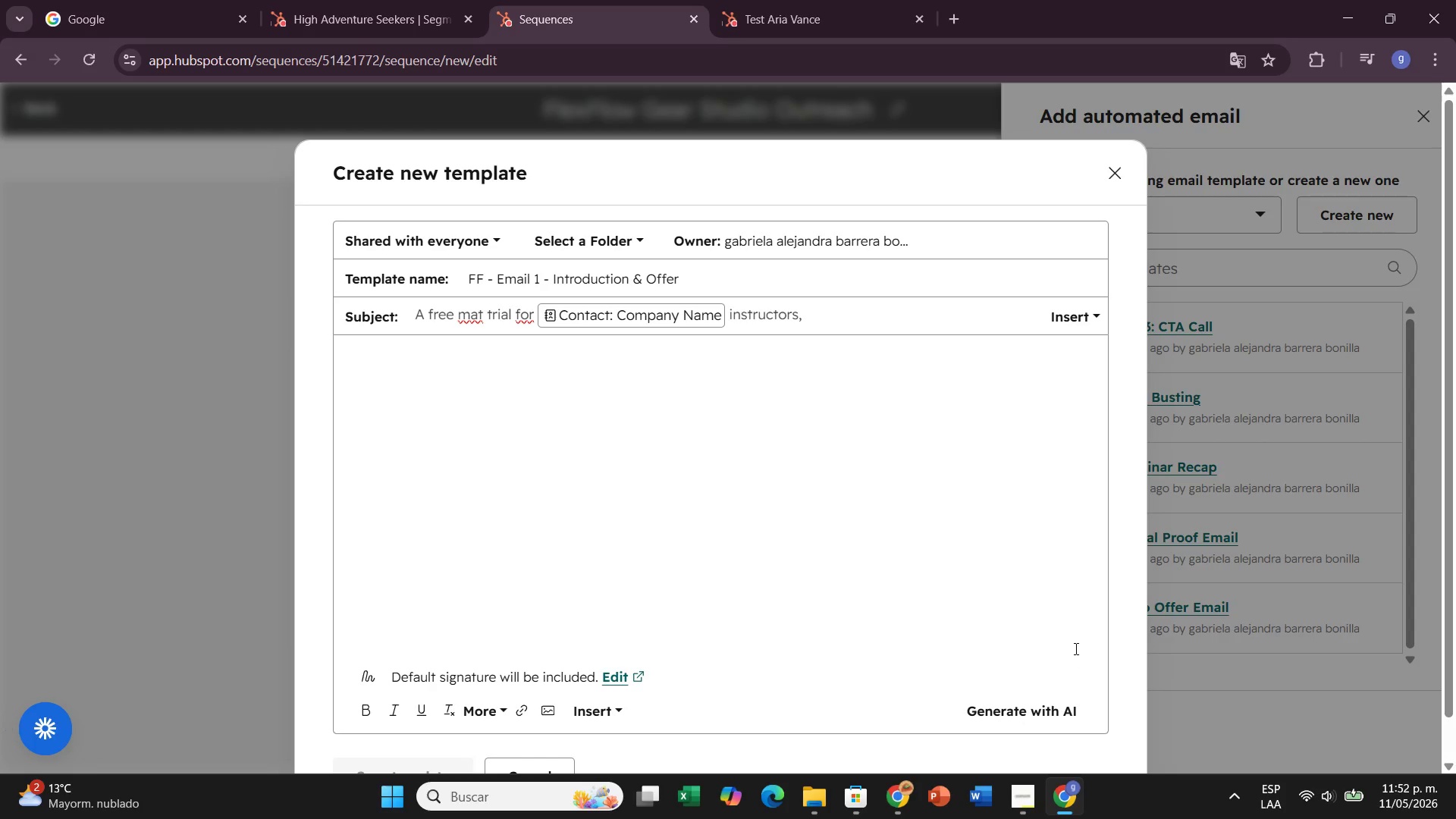 
key(Space)
 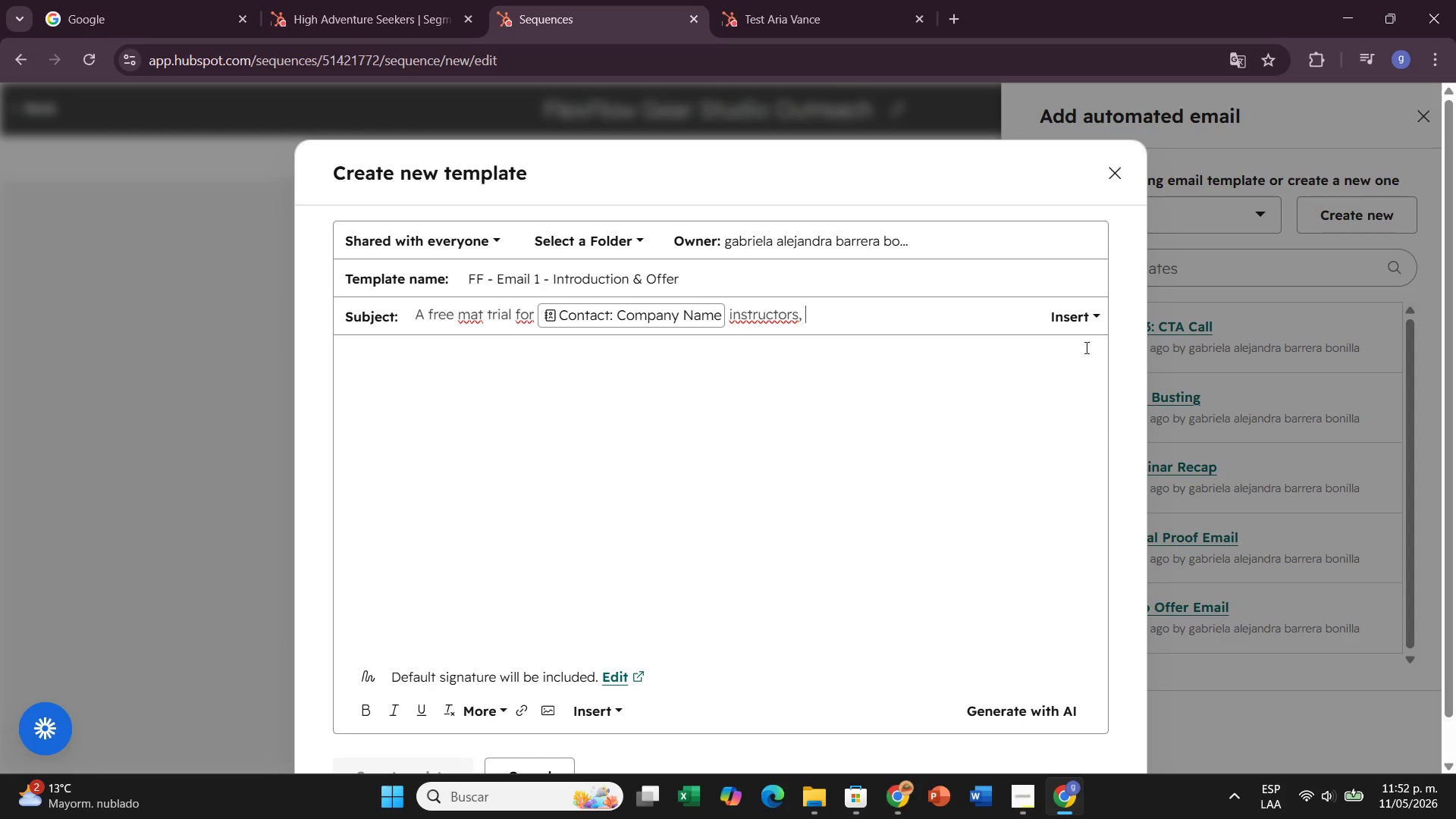 
left_click([1070, 318])
 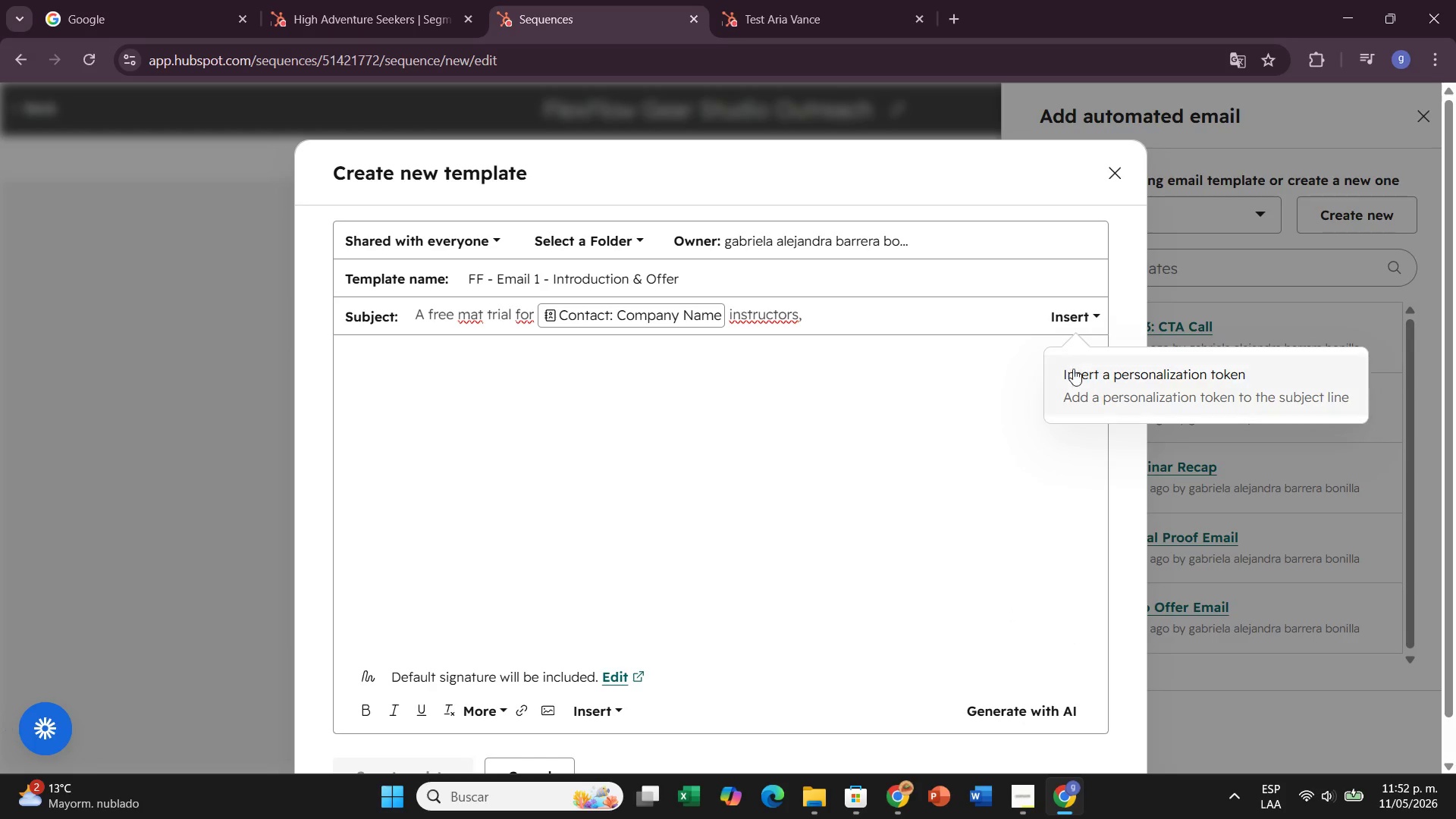 
left_click([1075, 384])
 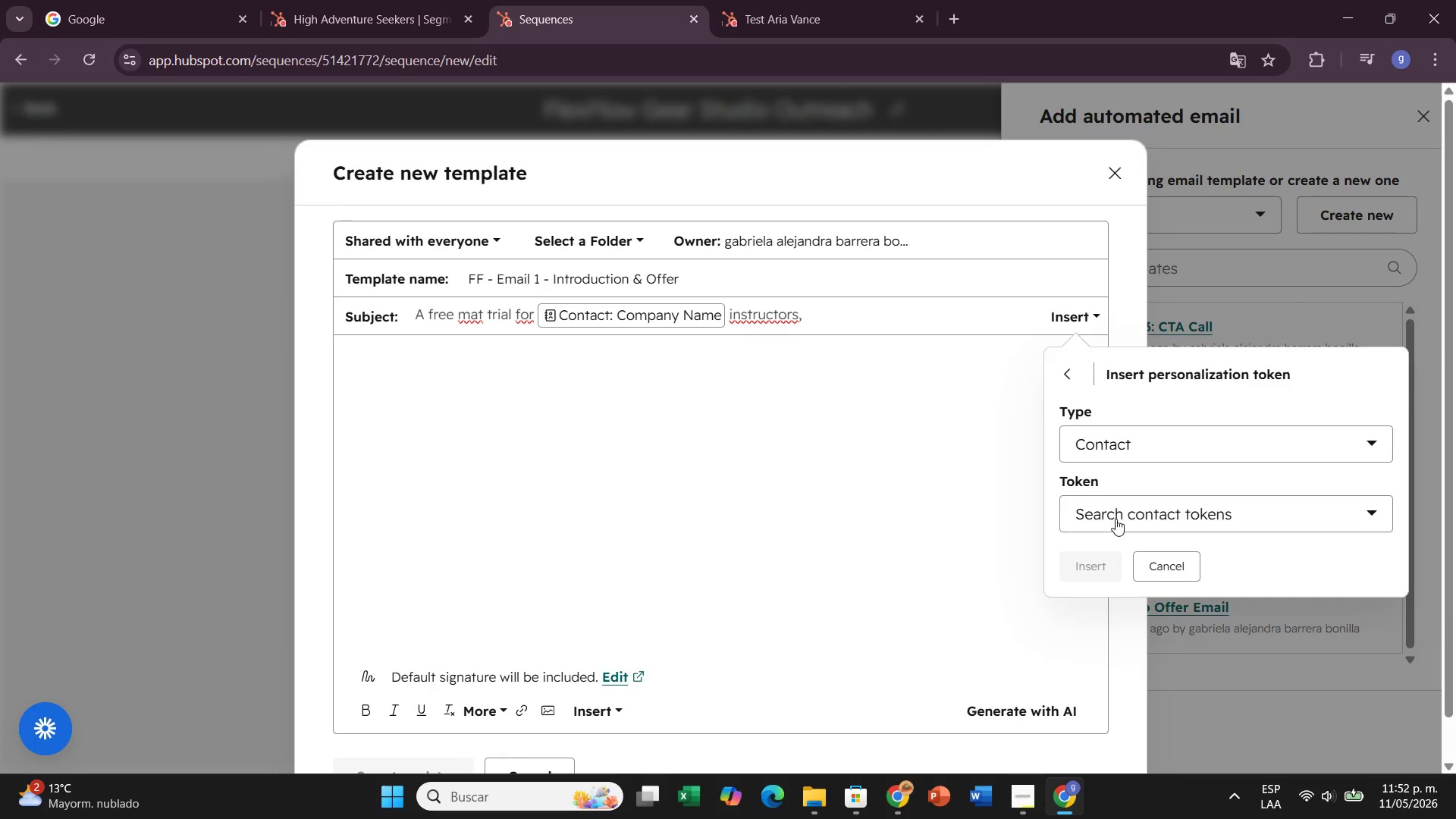 
left_click([1116, 519])
 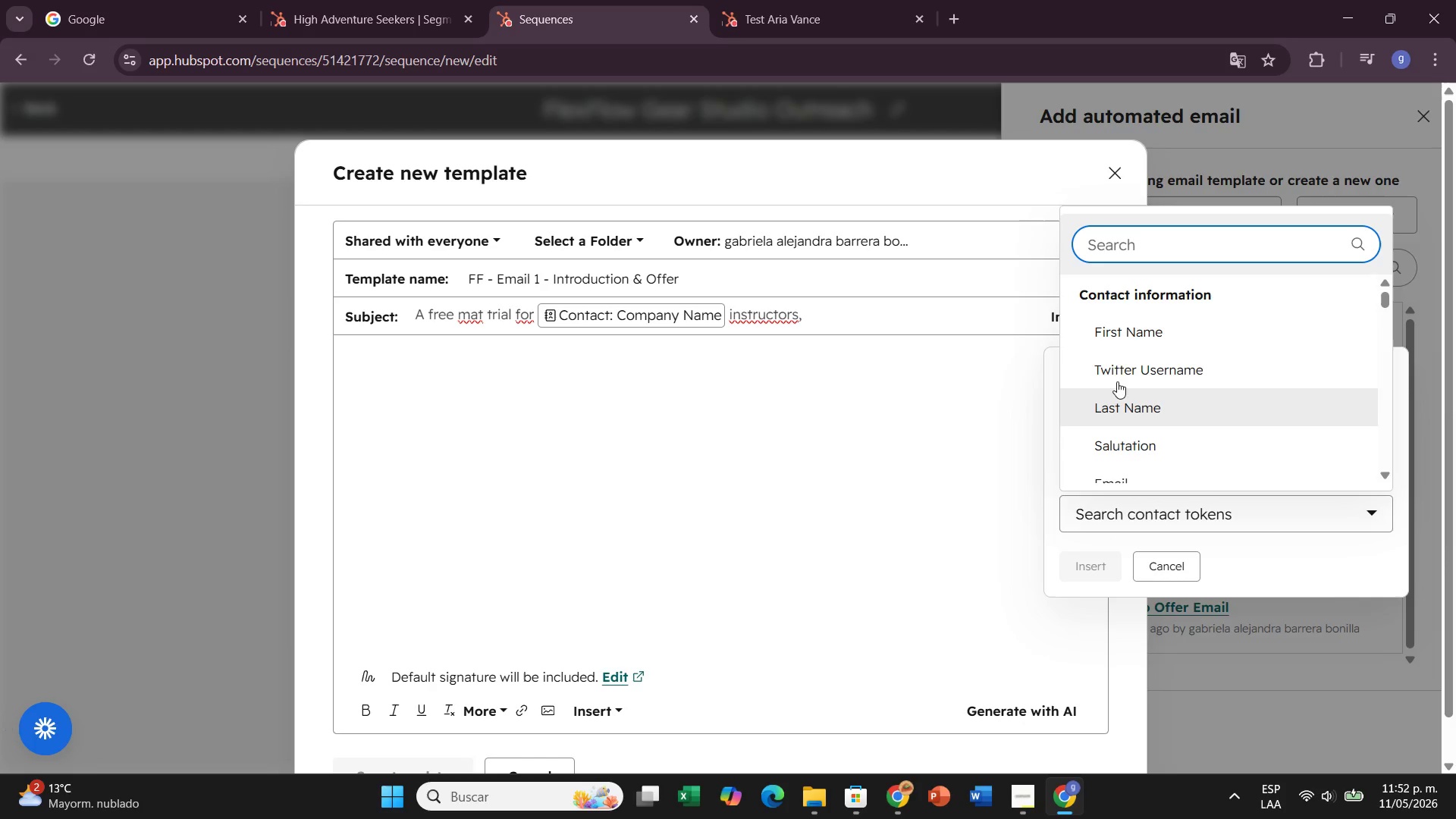 
left_click([1117, 340])
 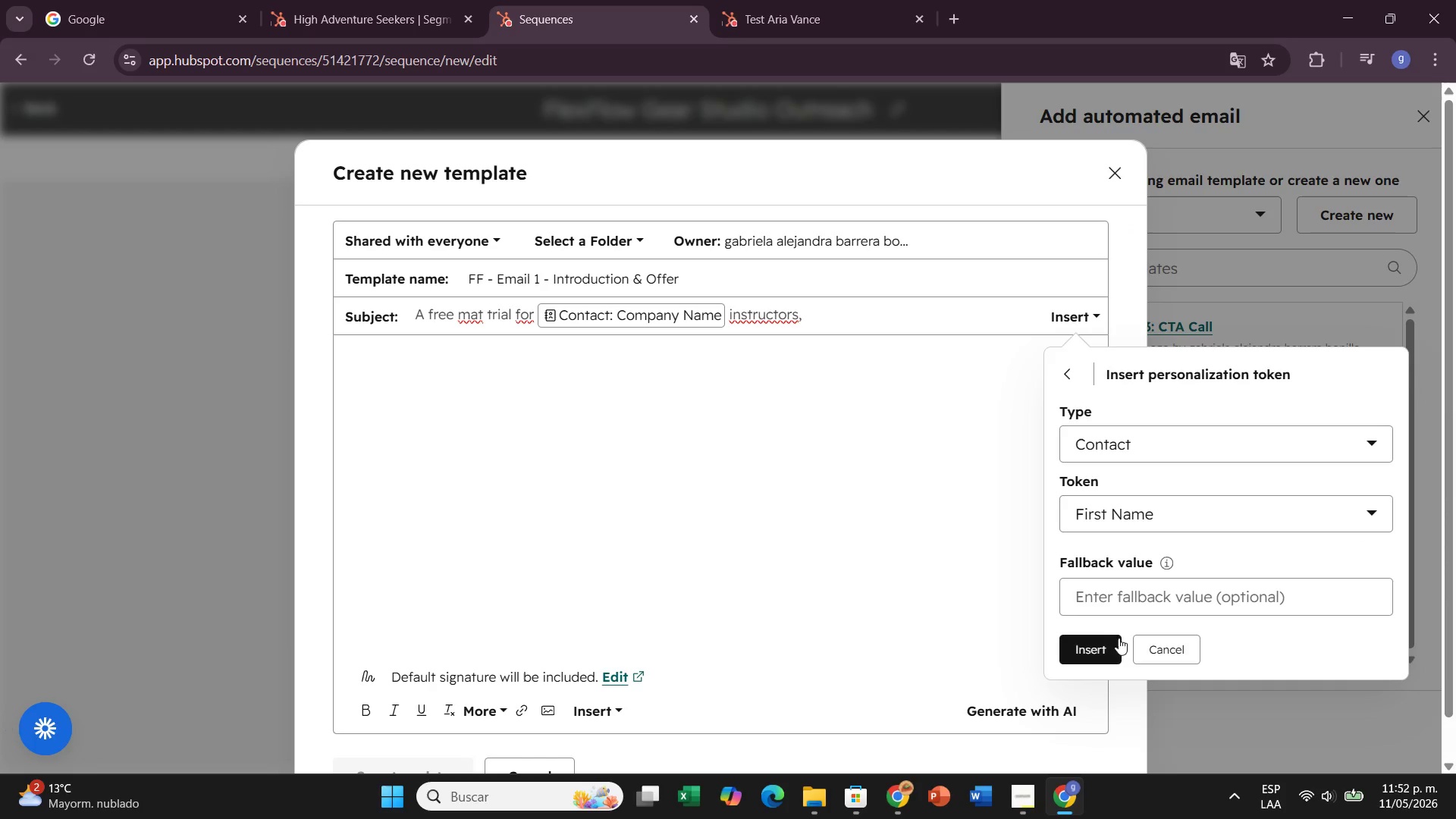 
left_click([1116, 647])
 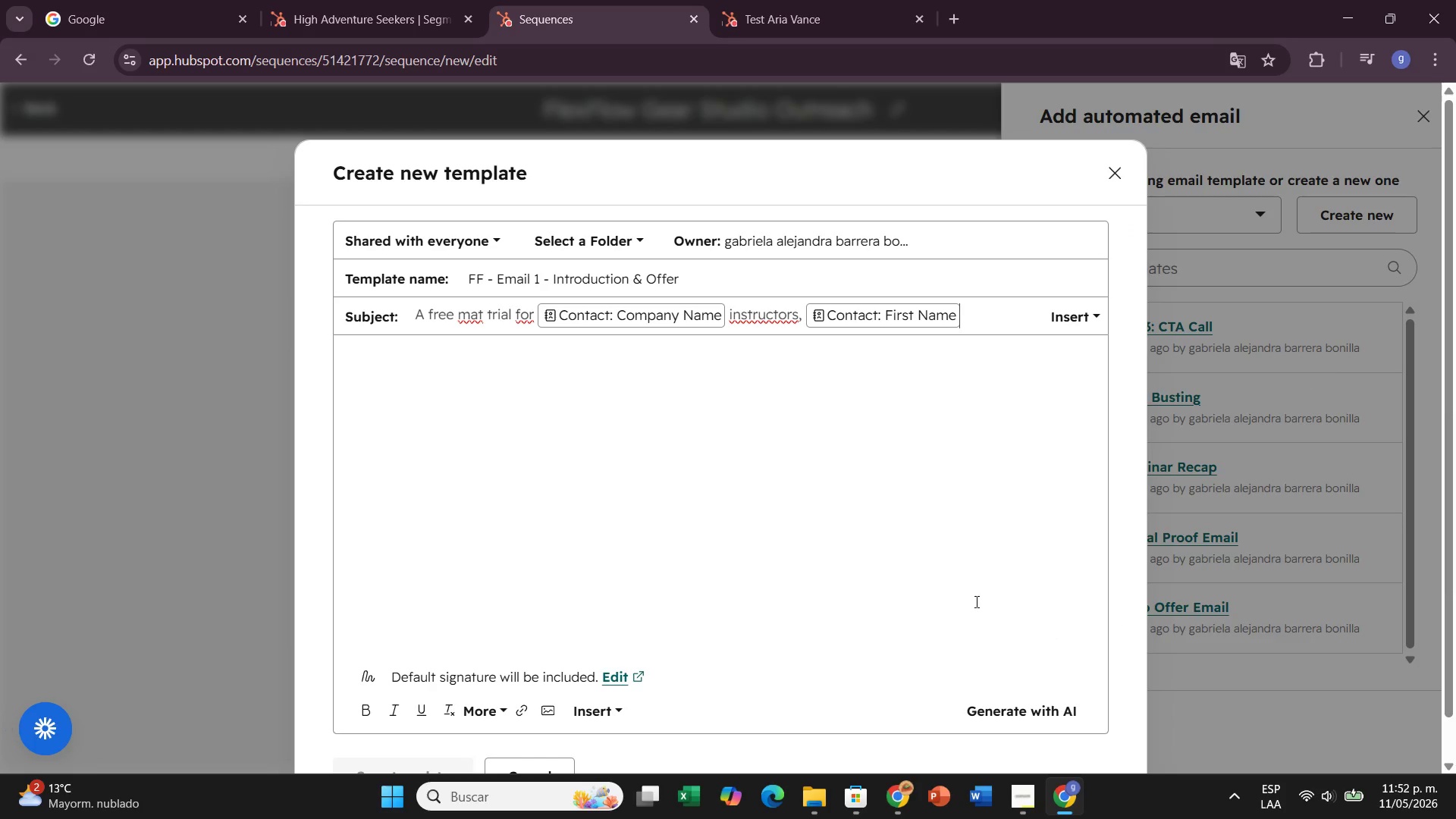 
left_click([549, 368])
 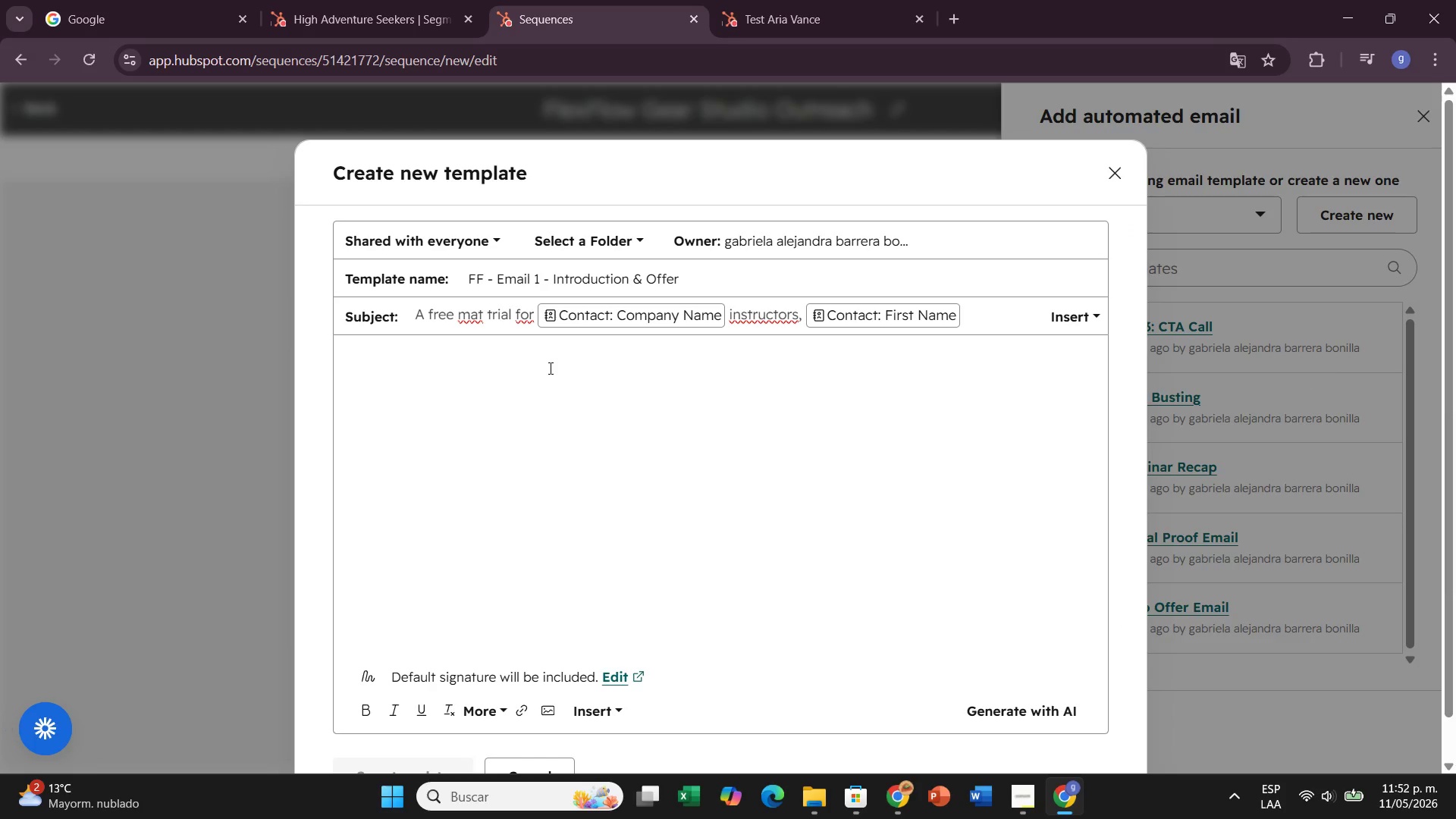 
key(CapsLock)
 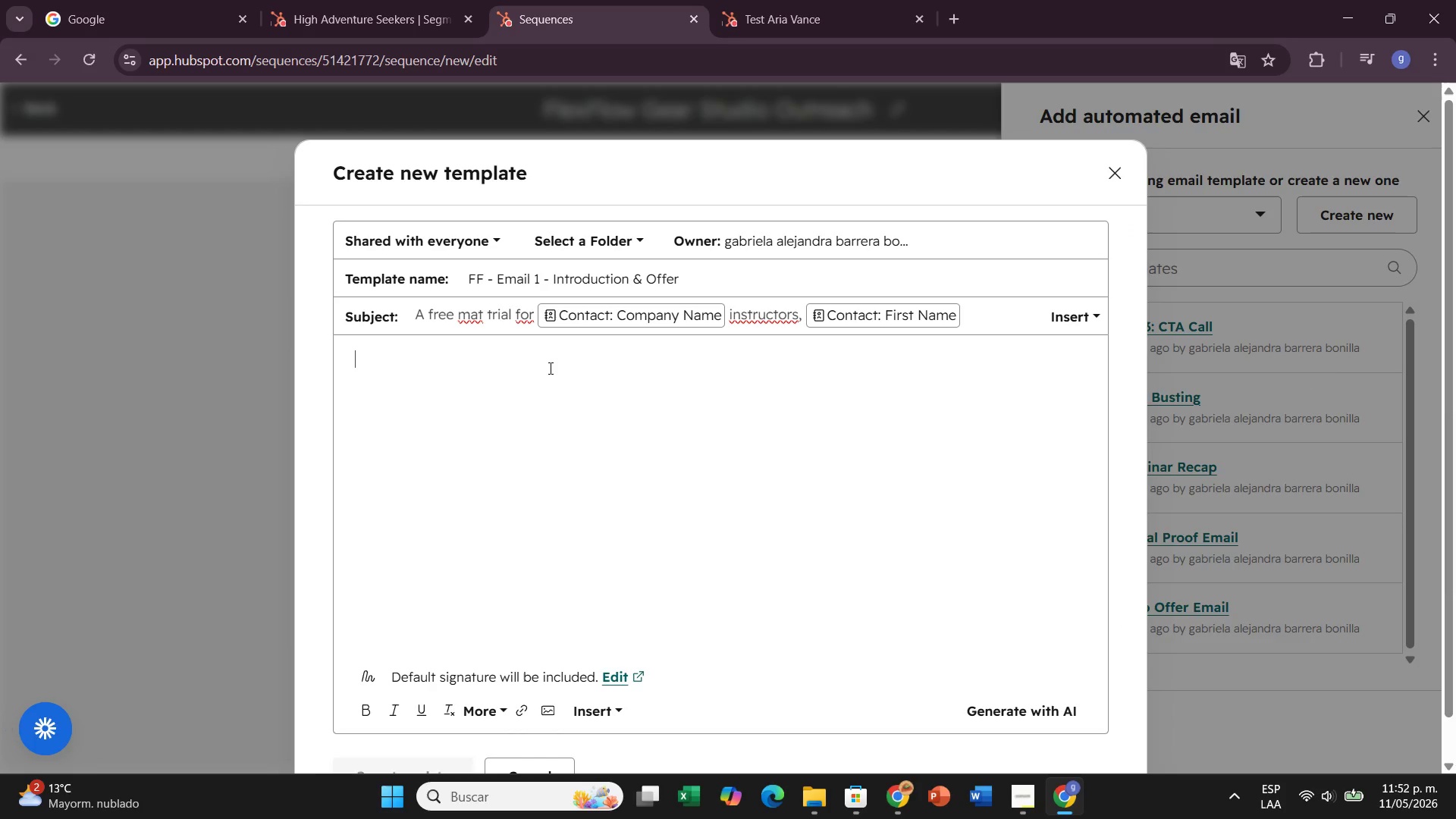 
key(H)
 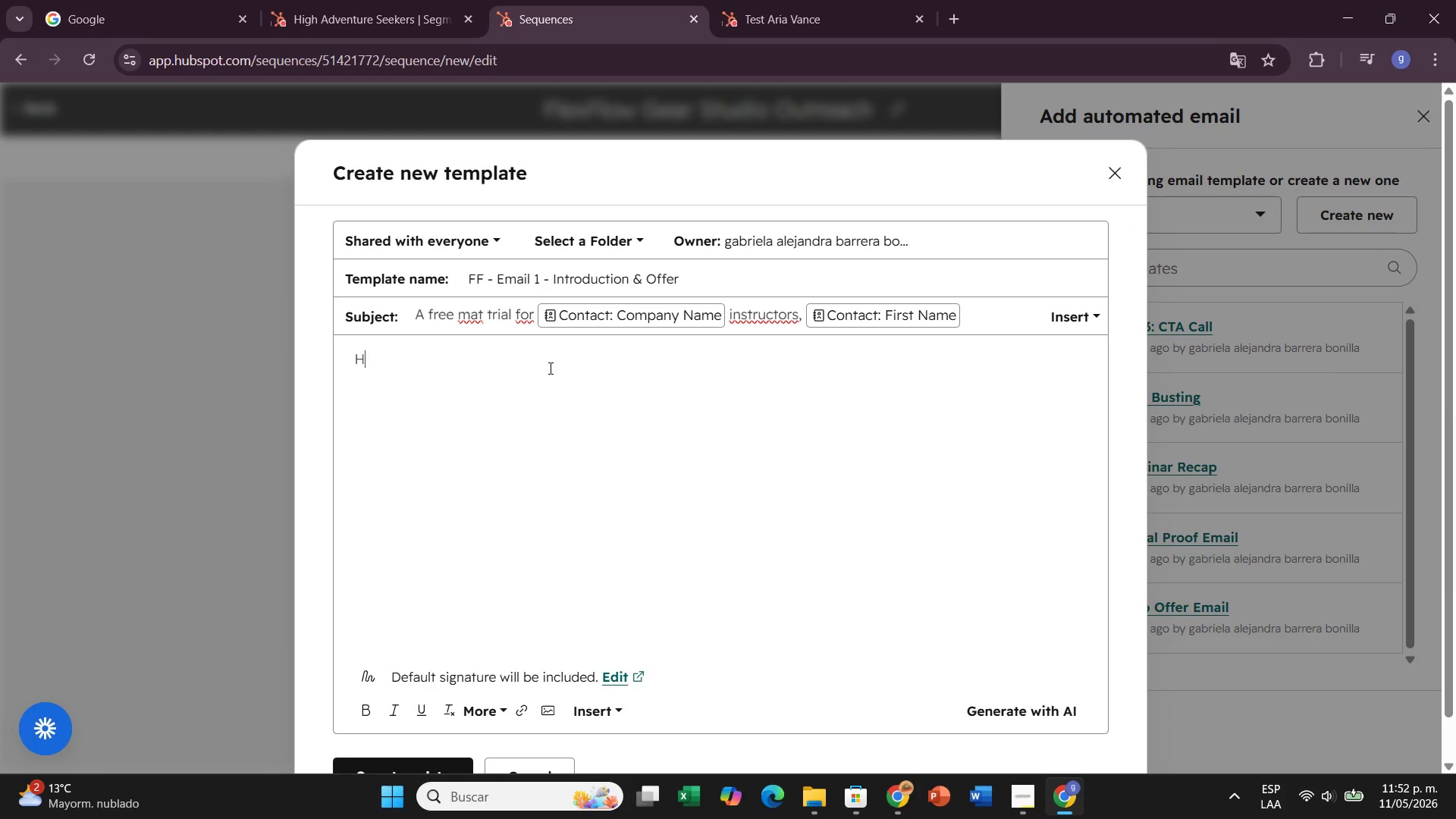 
key(CapsLock)
 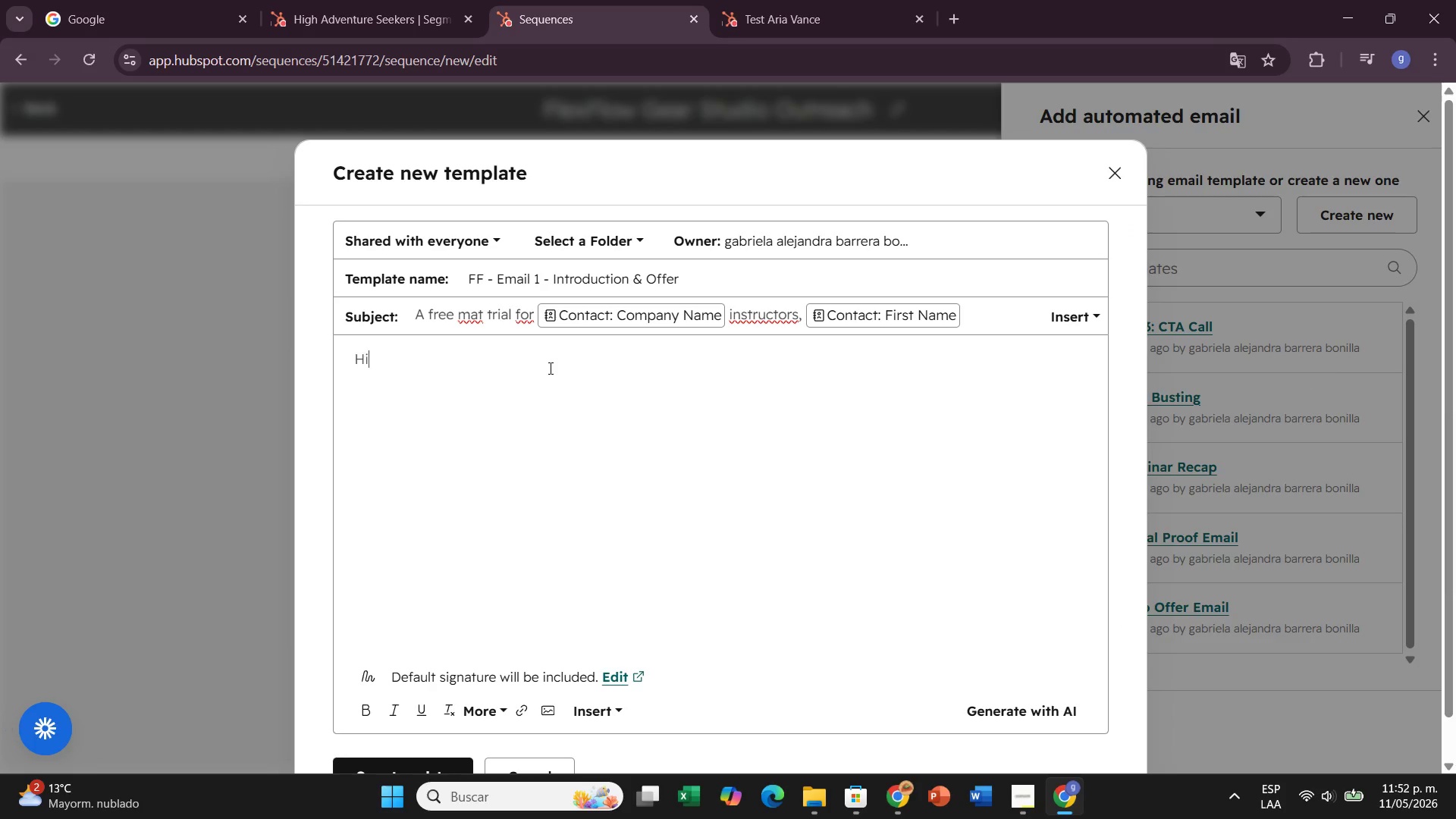 
key(I)
 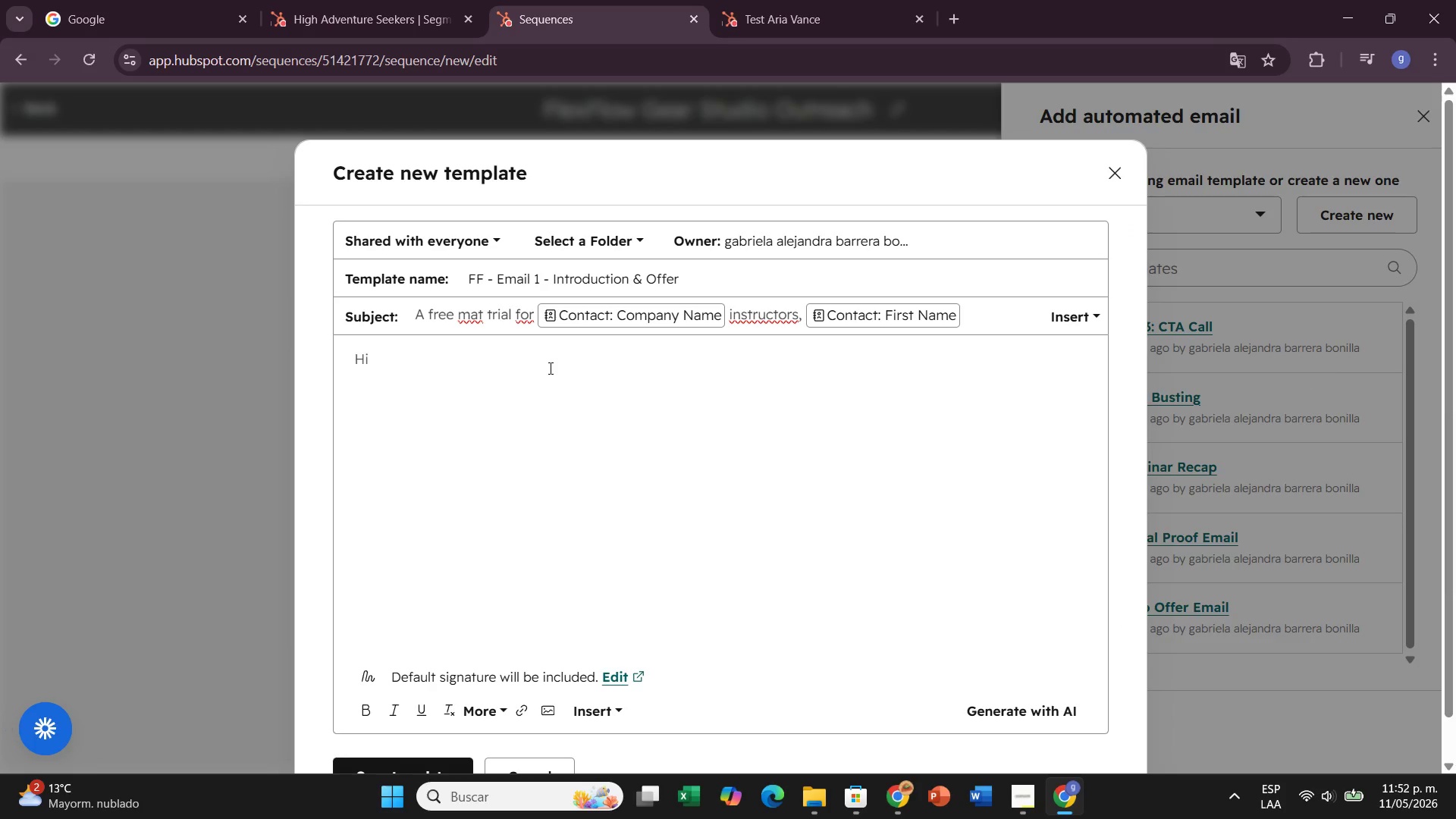 
key(Space)
 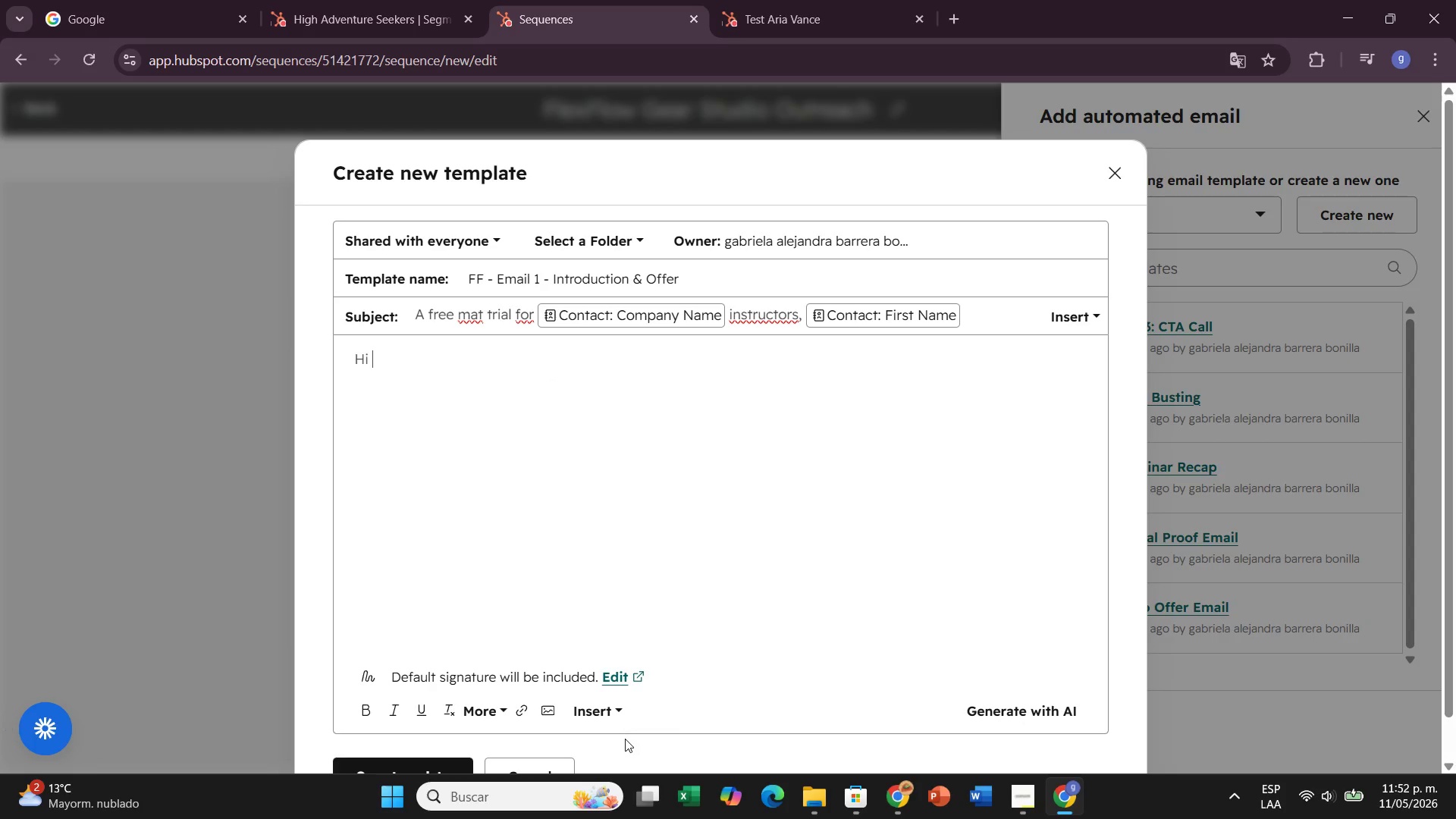 
left_click([582, 724])
 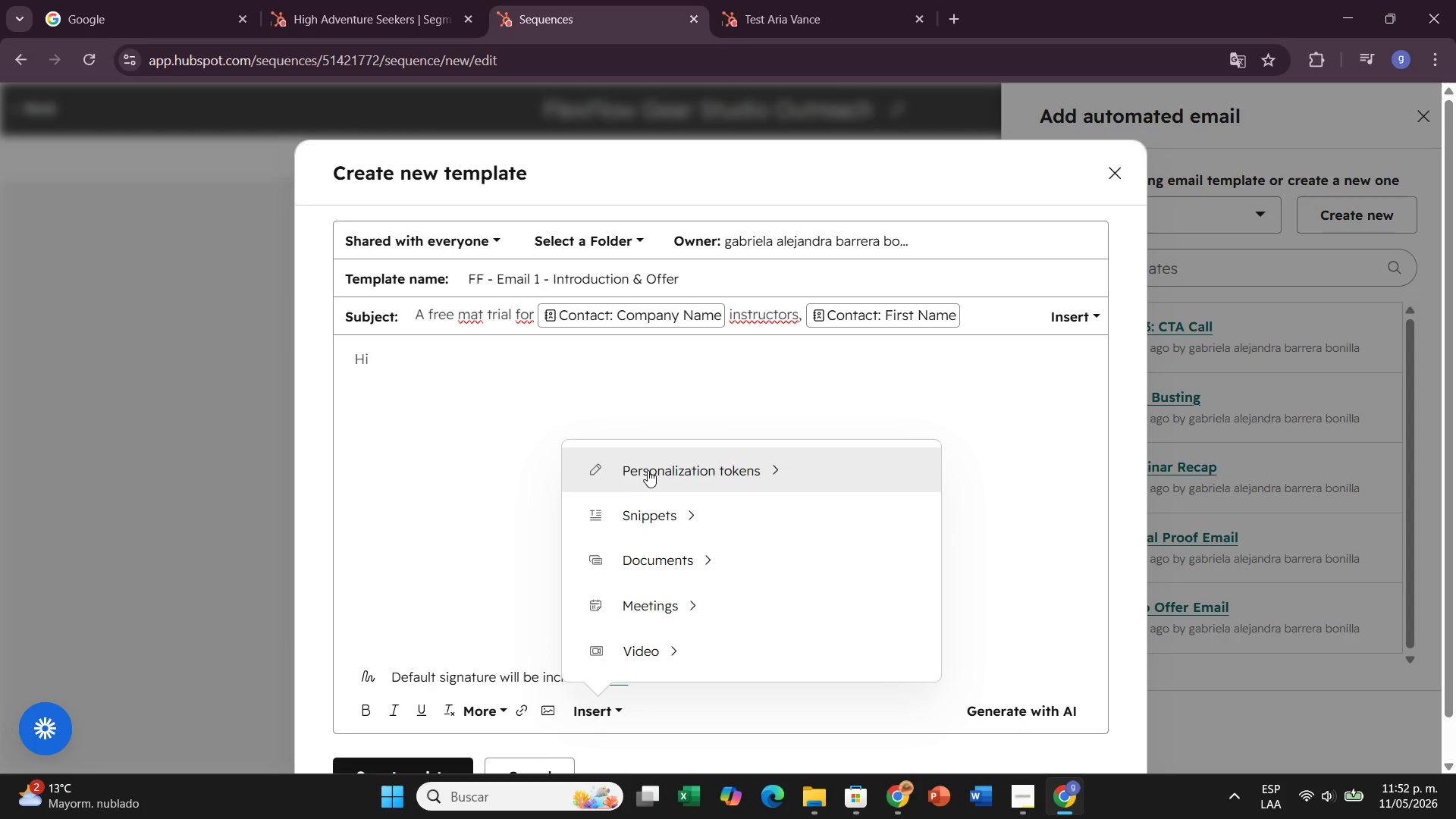 
left_click([648, 472])
 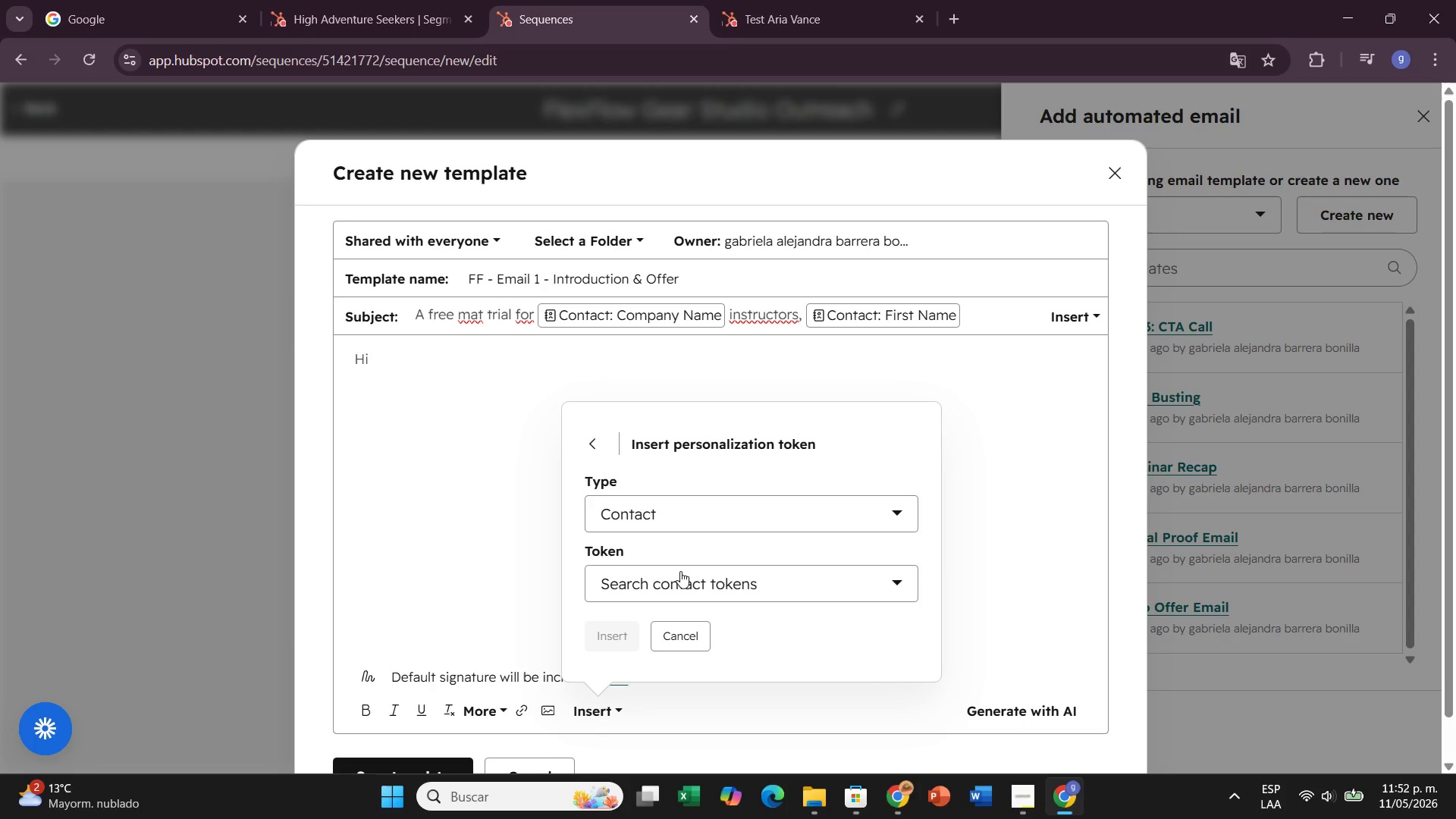 
left_click([680, 571])
 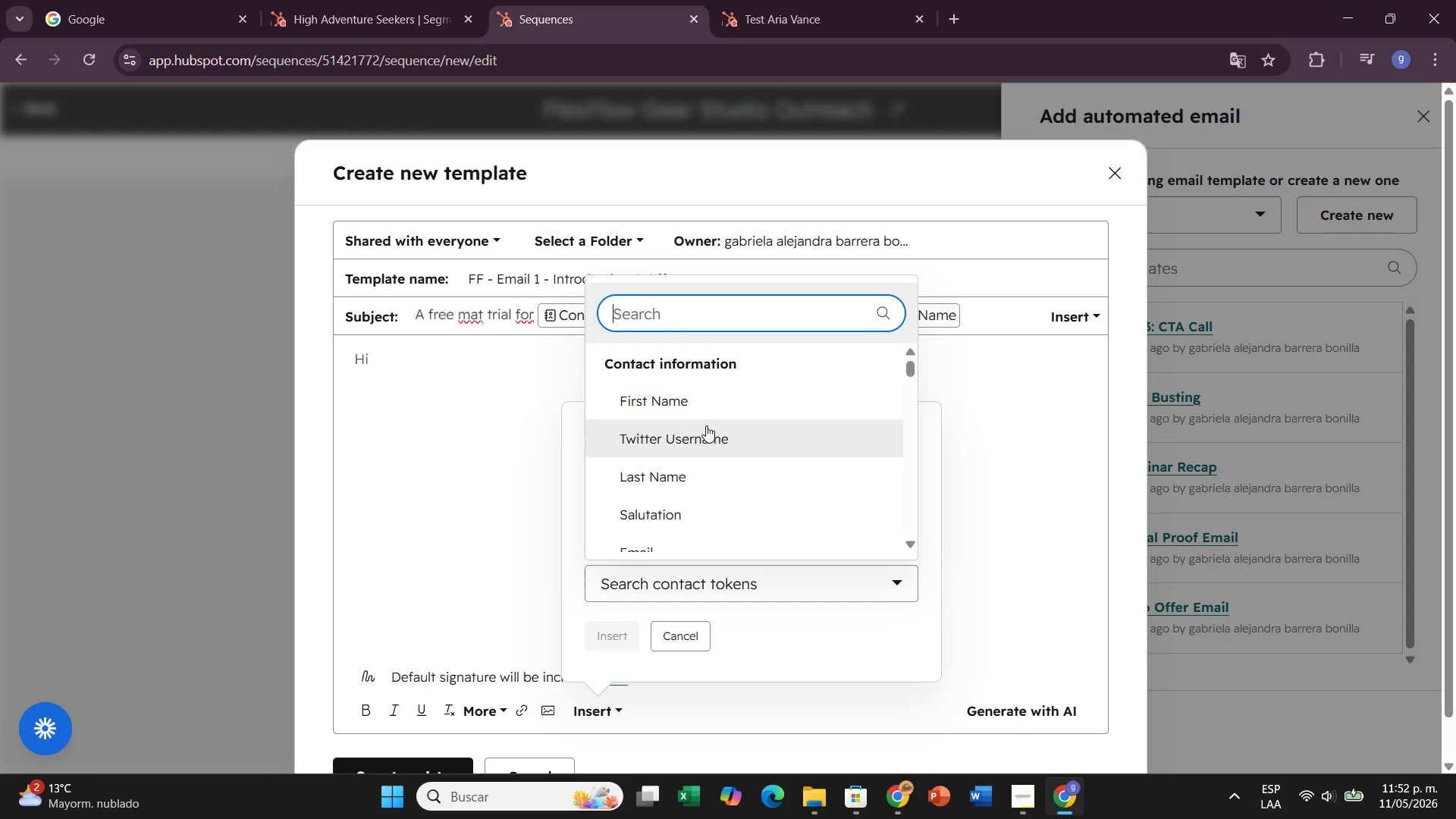 
mouse_move([704, 419])
 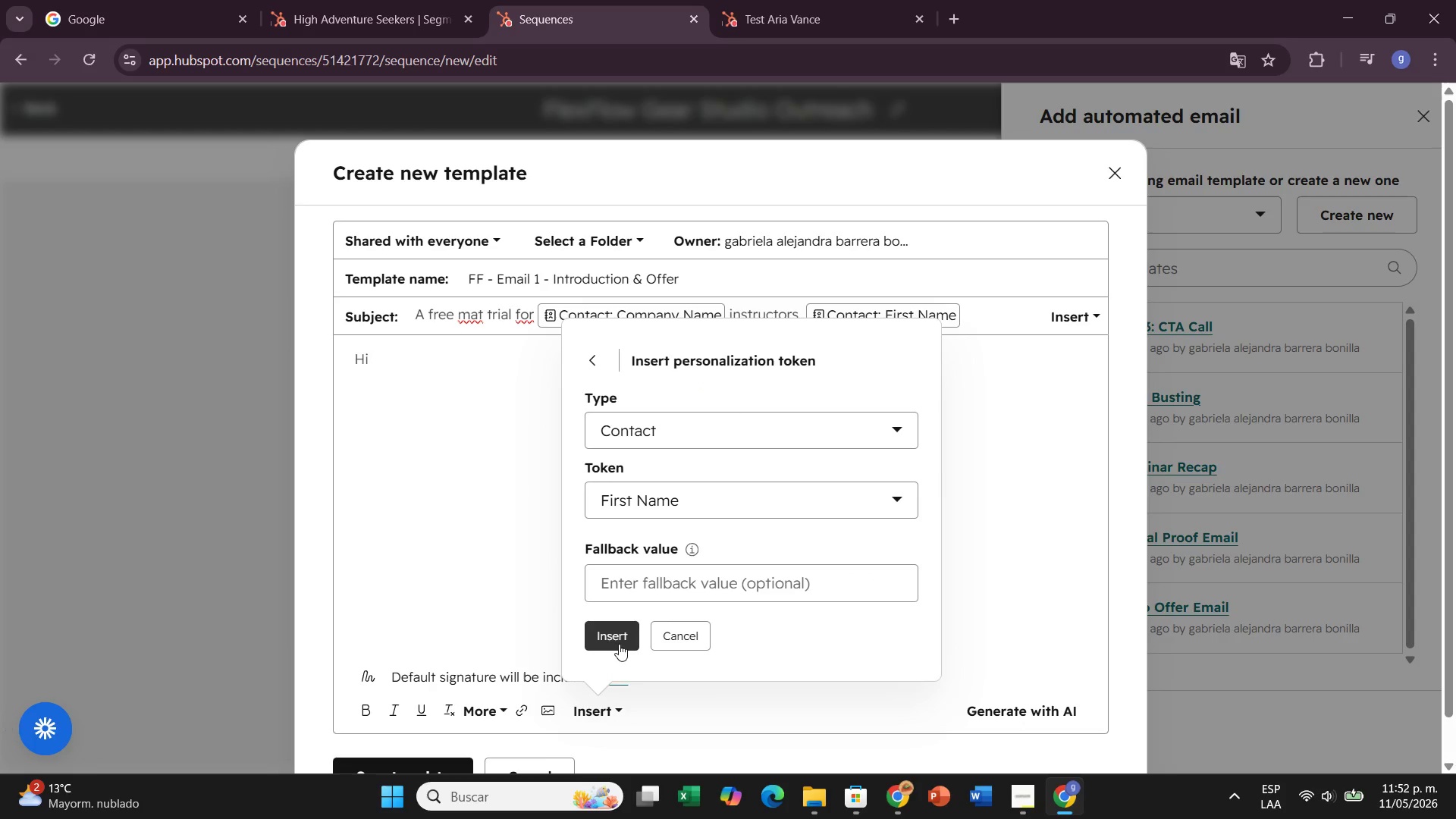 
left_click([619, 643])
 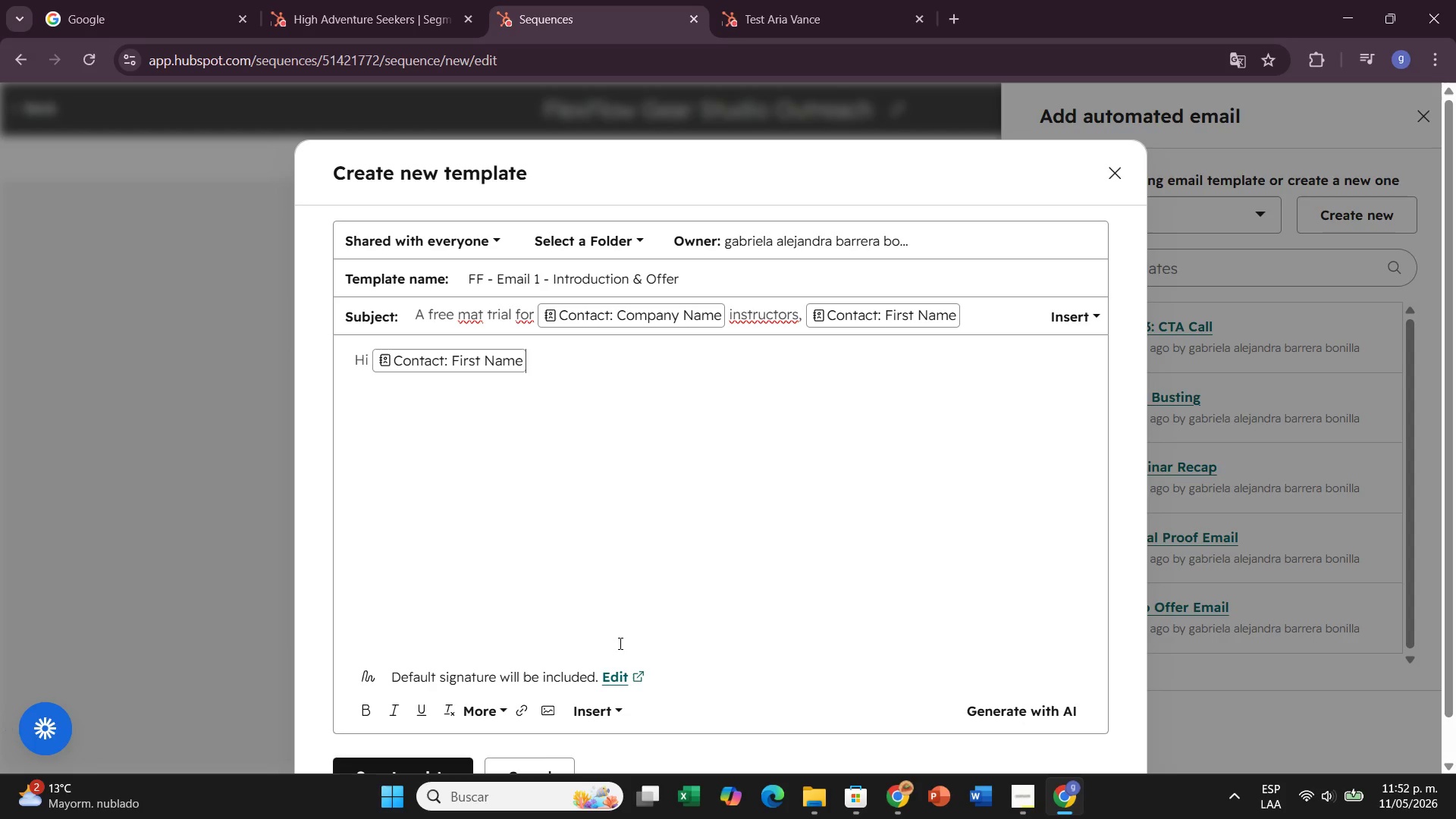 
key(Comma)
 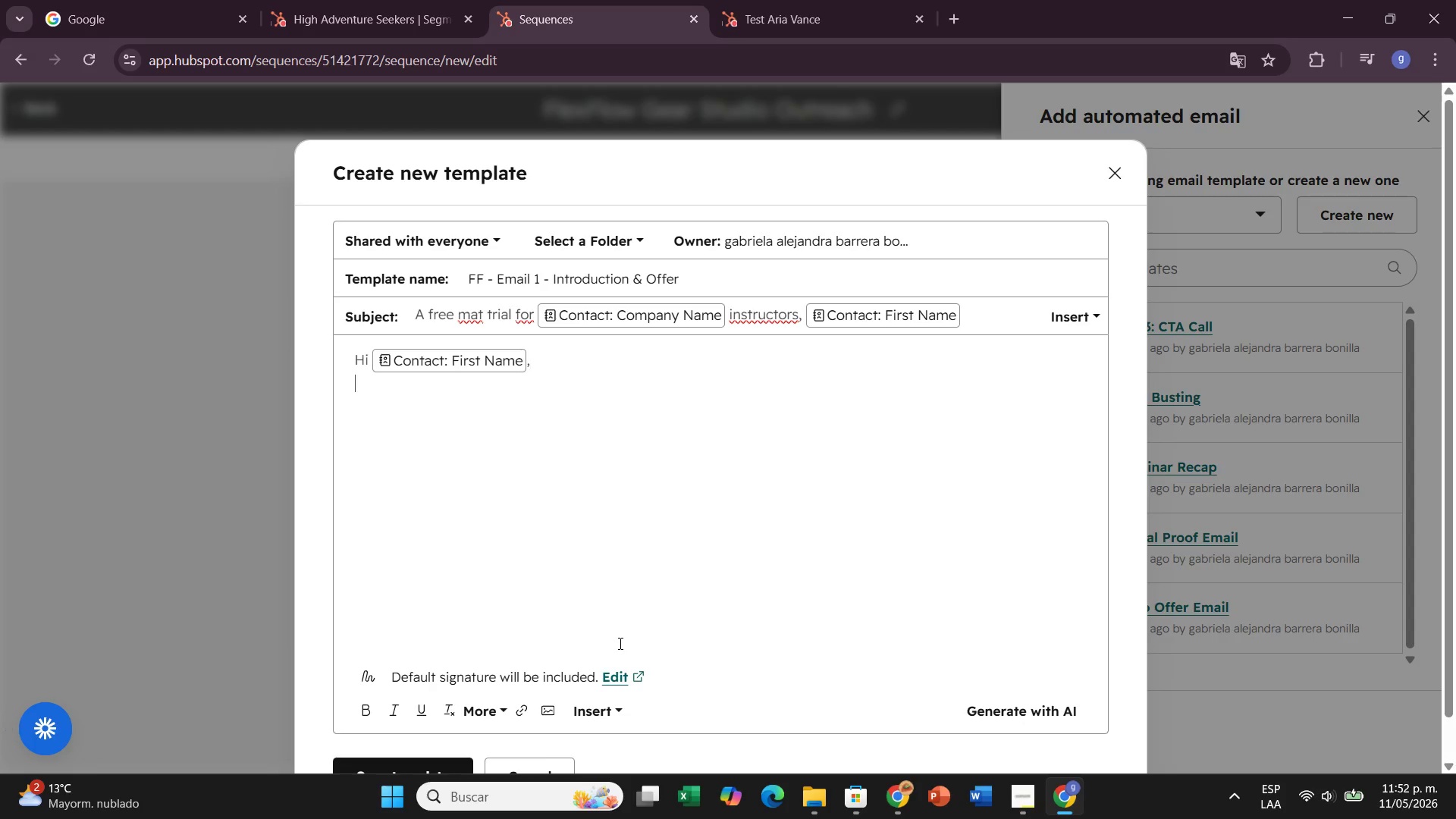 
key(Enter)
 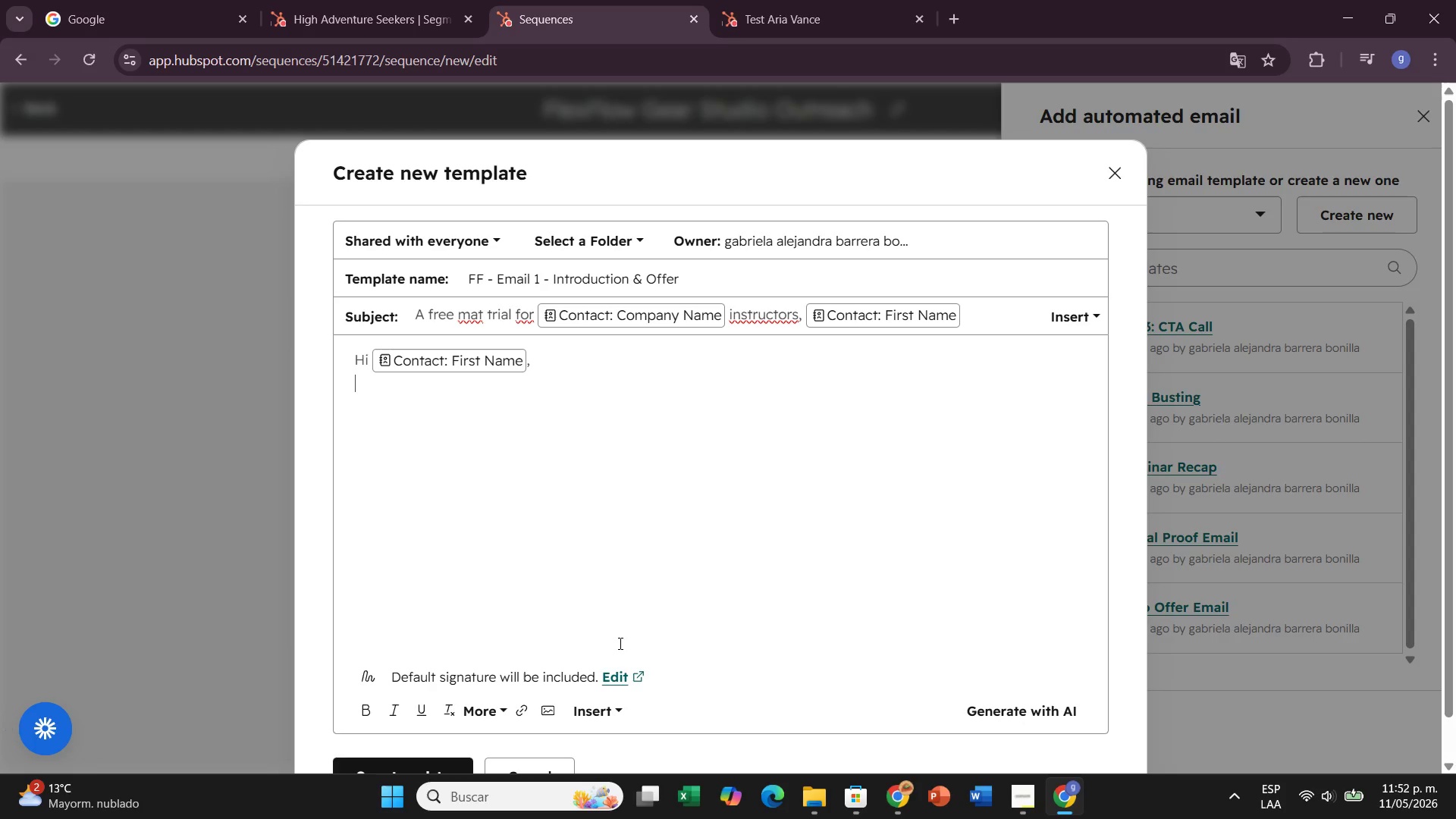 
key(Enter)
 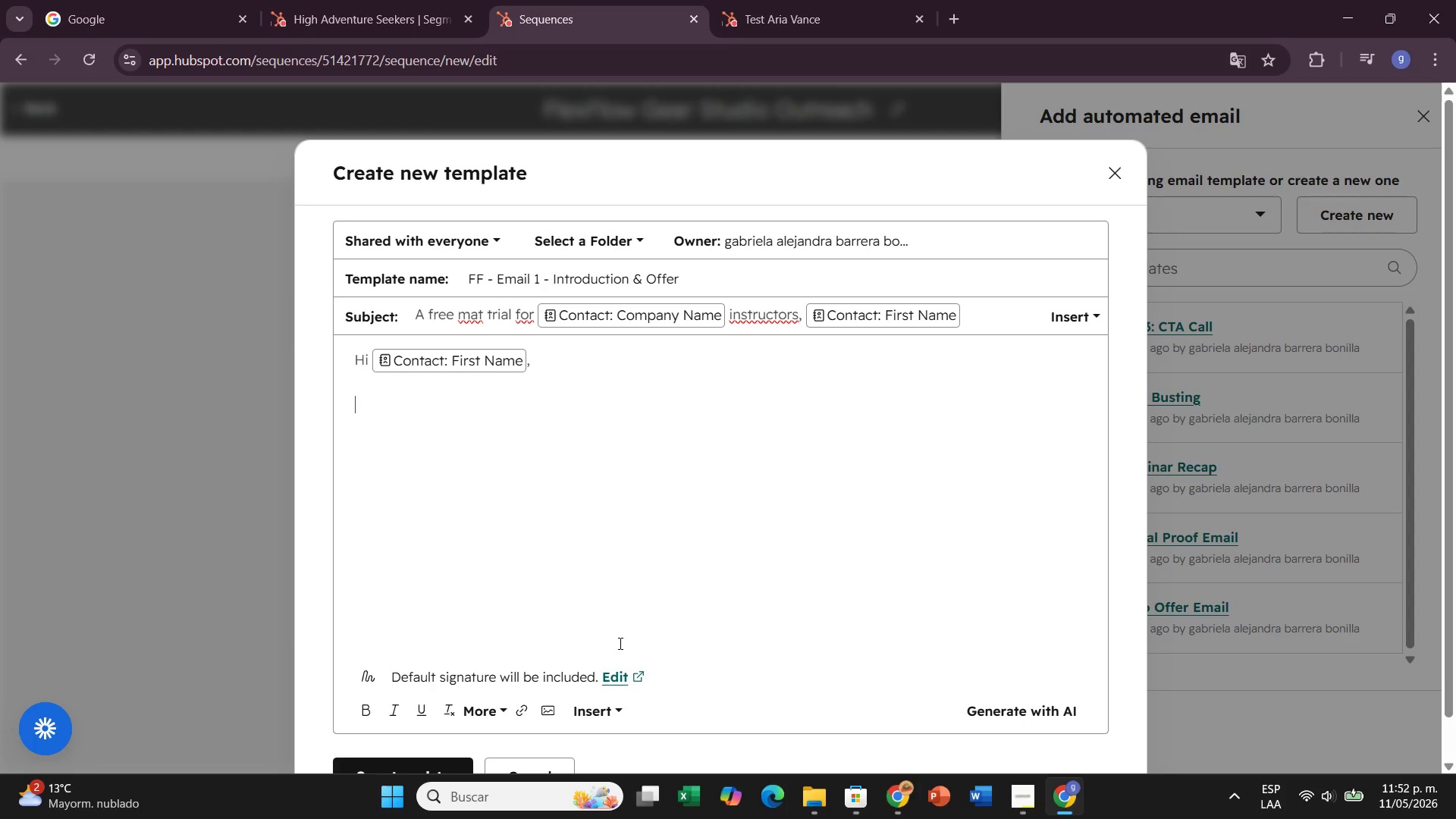 
type(I noticed that stuios like)
 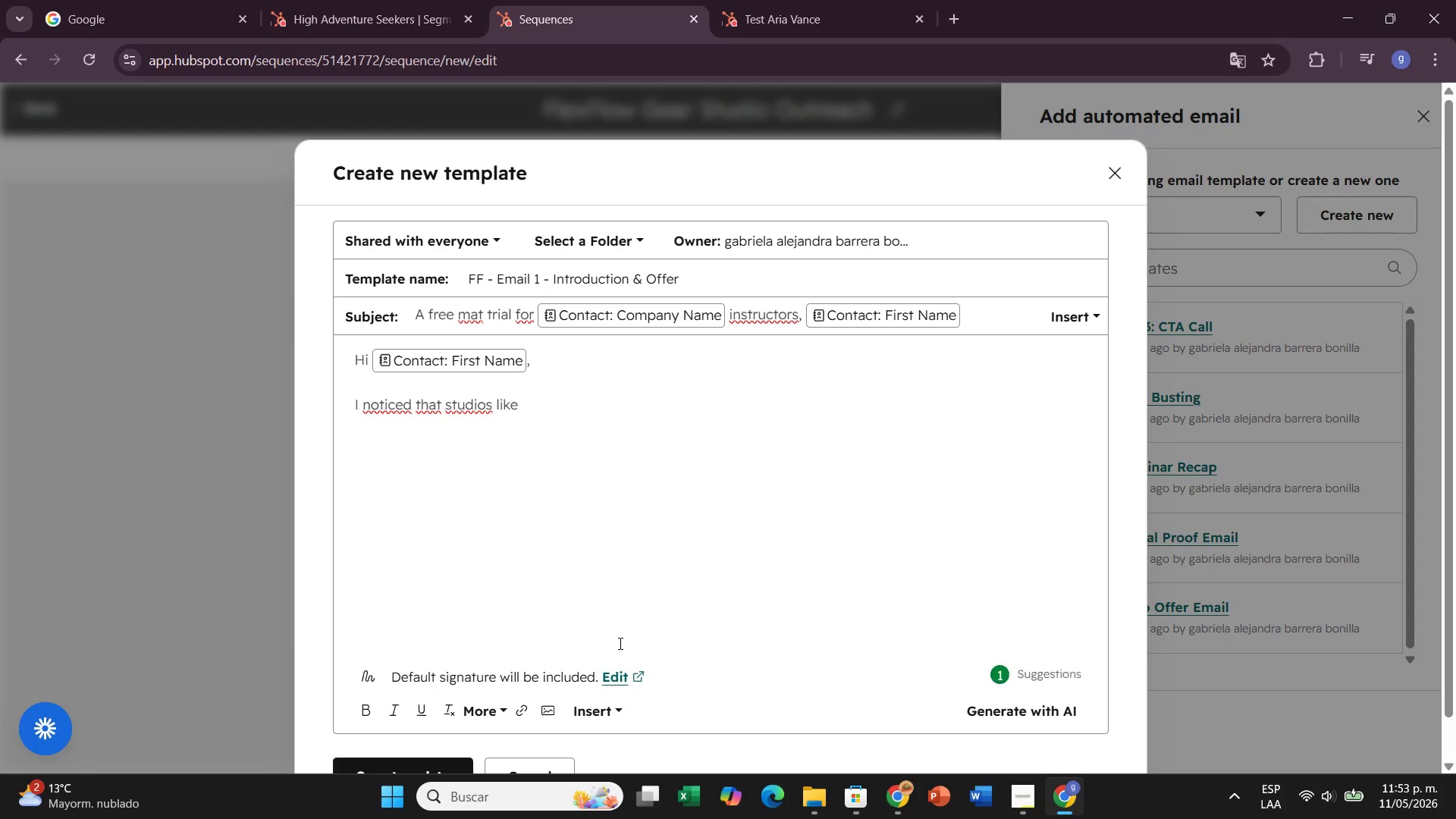 
key(Space)
 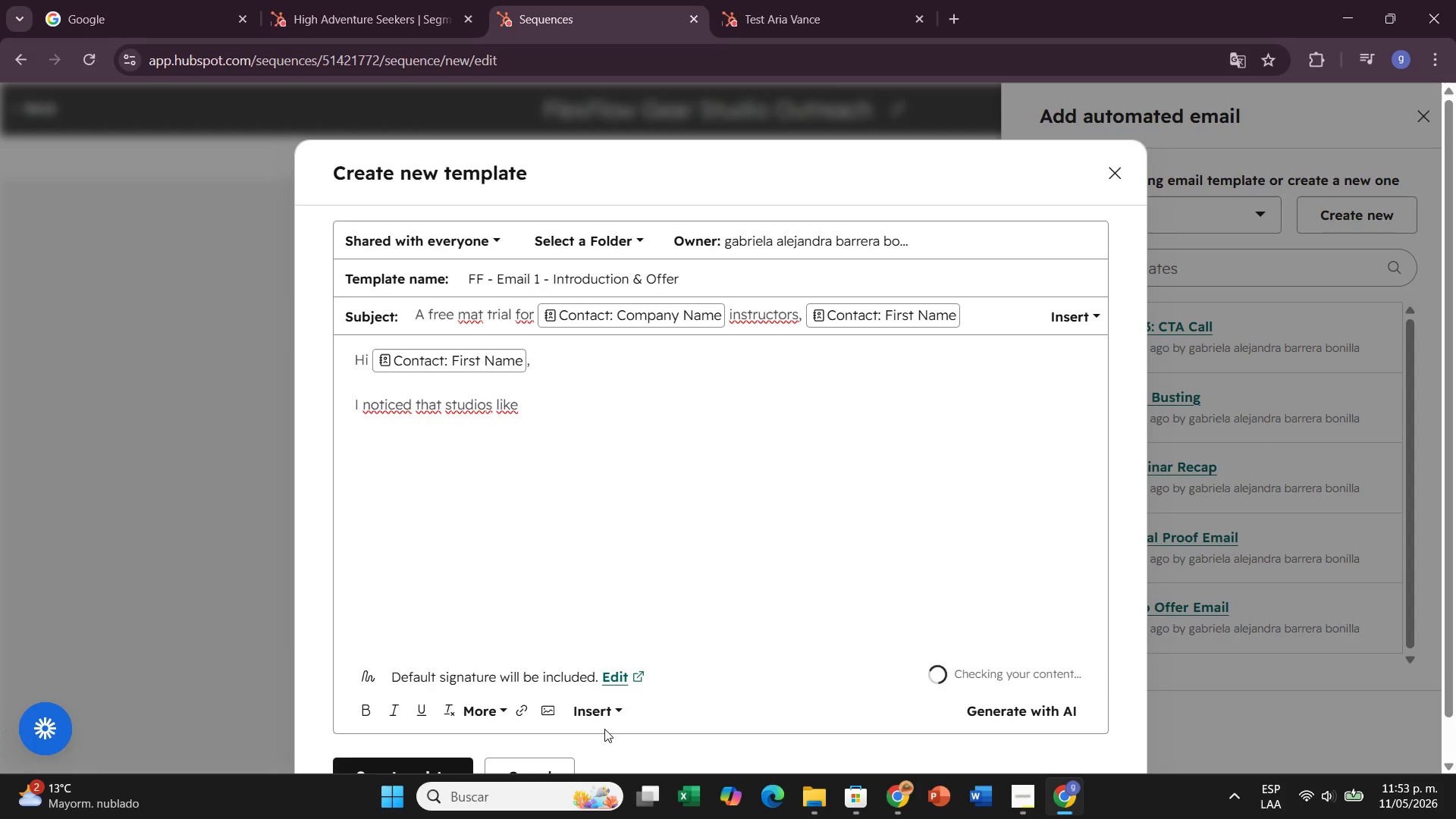 
left_click([601, 715])
 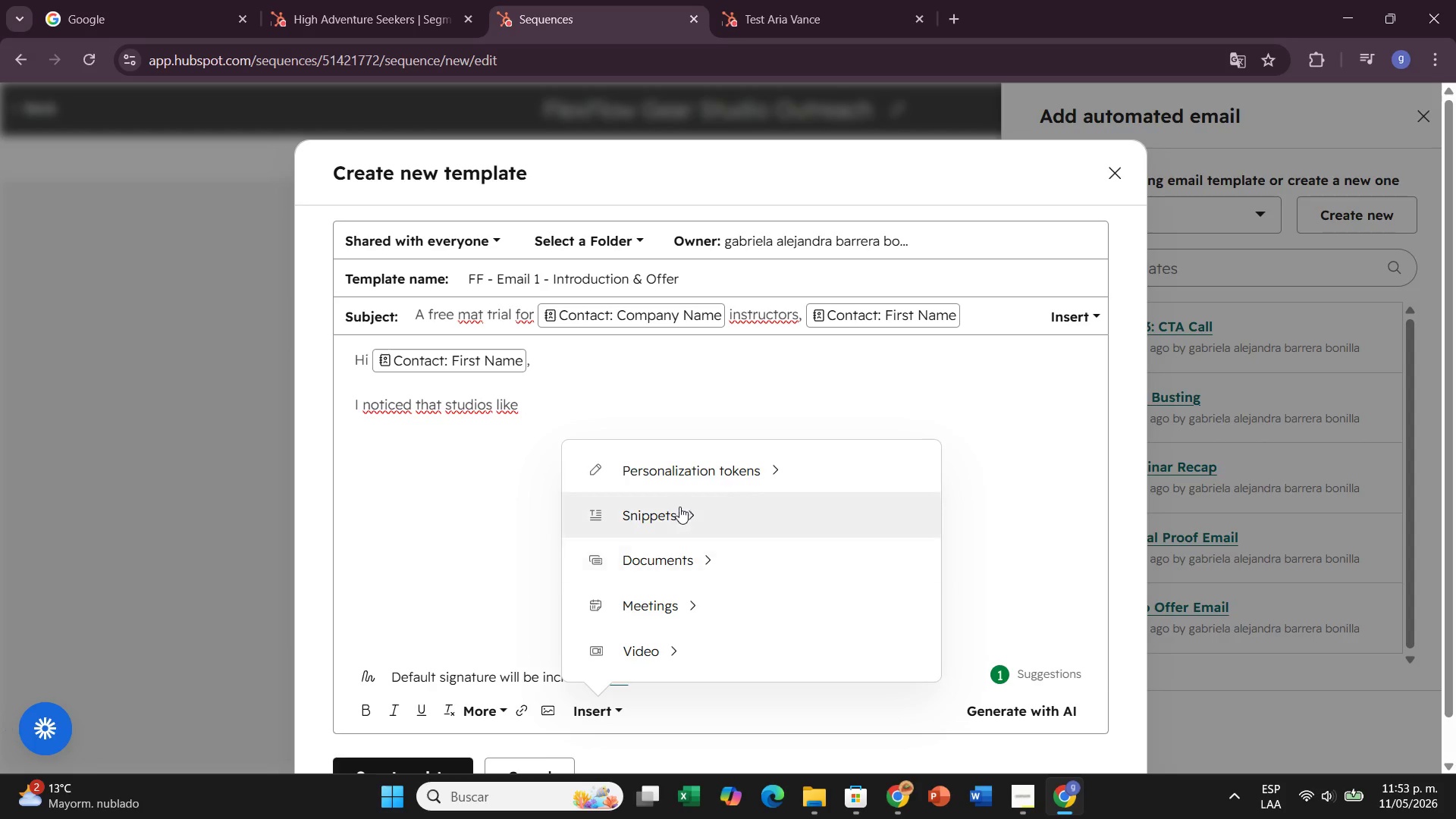 
left_click([674, 485])
 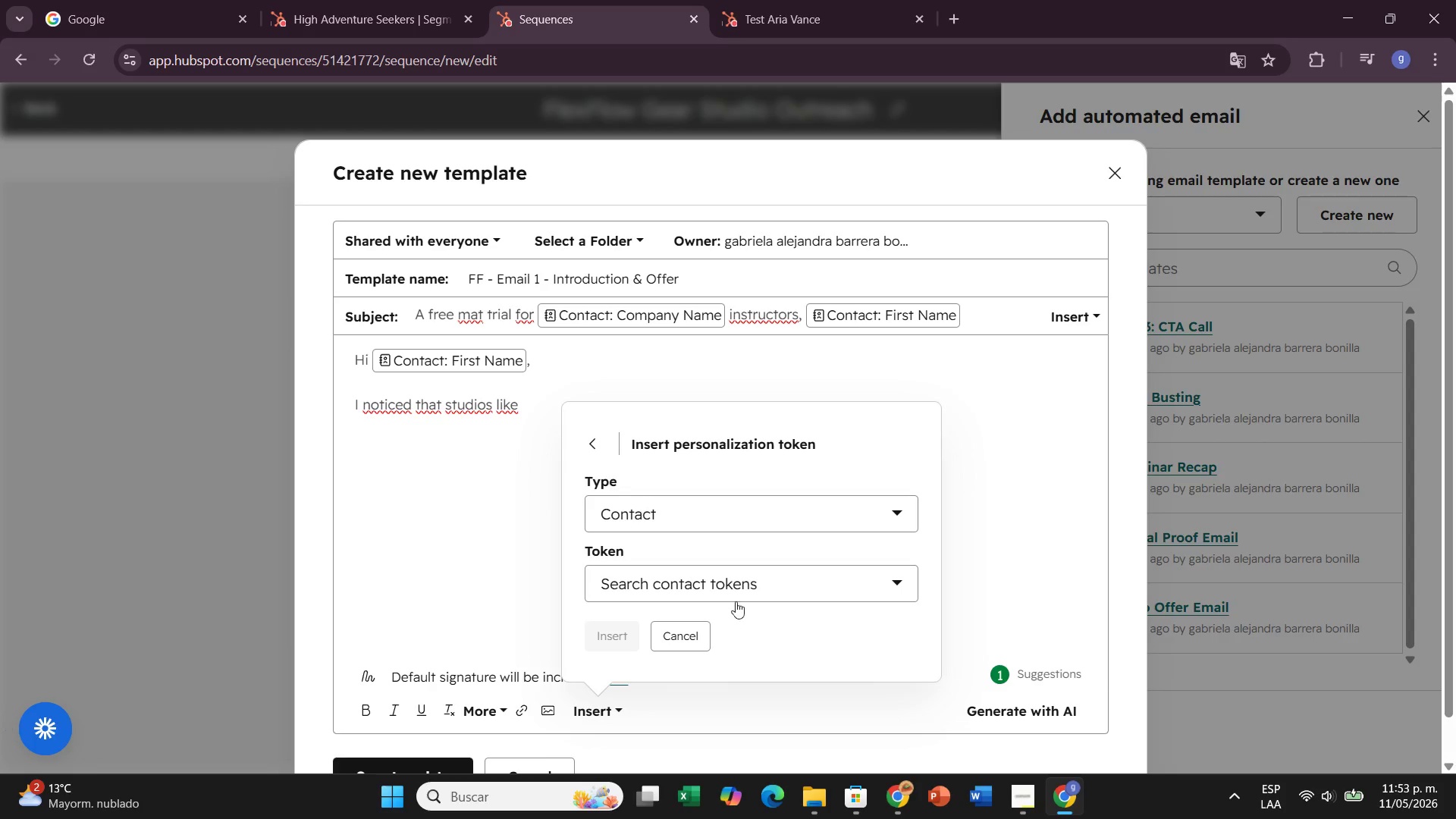 
left_click([739, 592])
 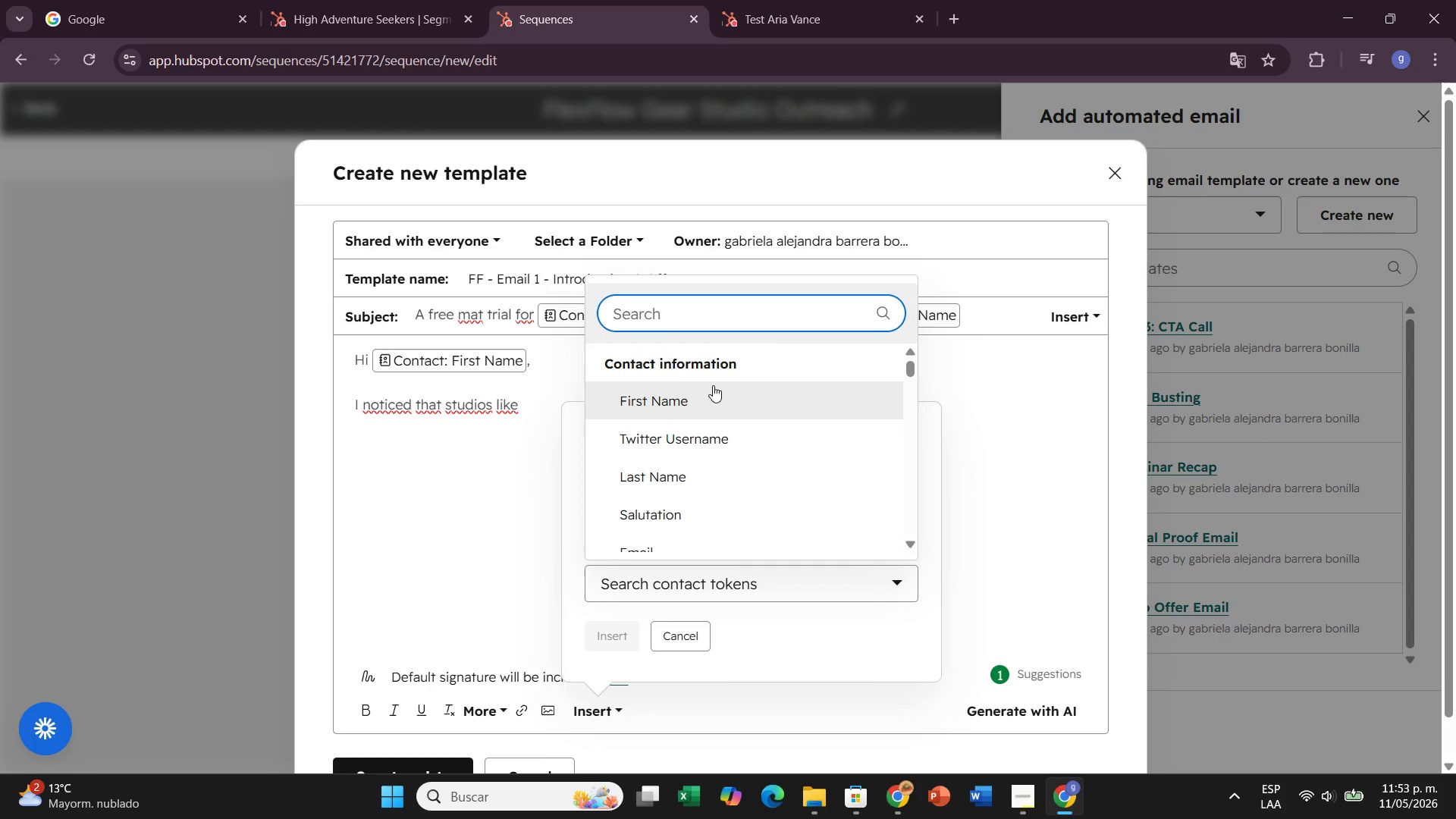 
type(comp)
 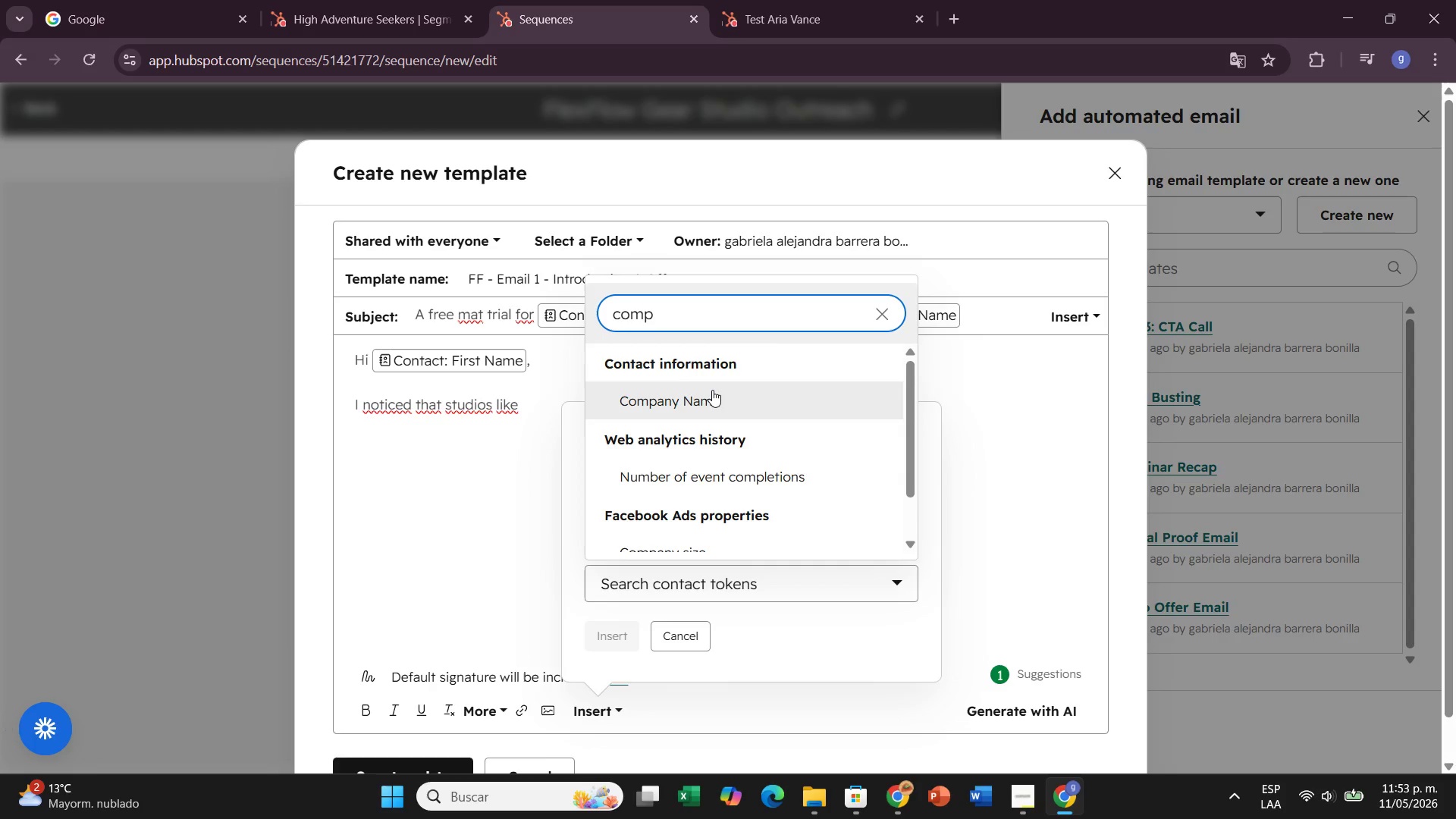 
left_click([715, 394])
 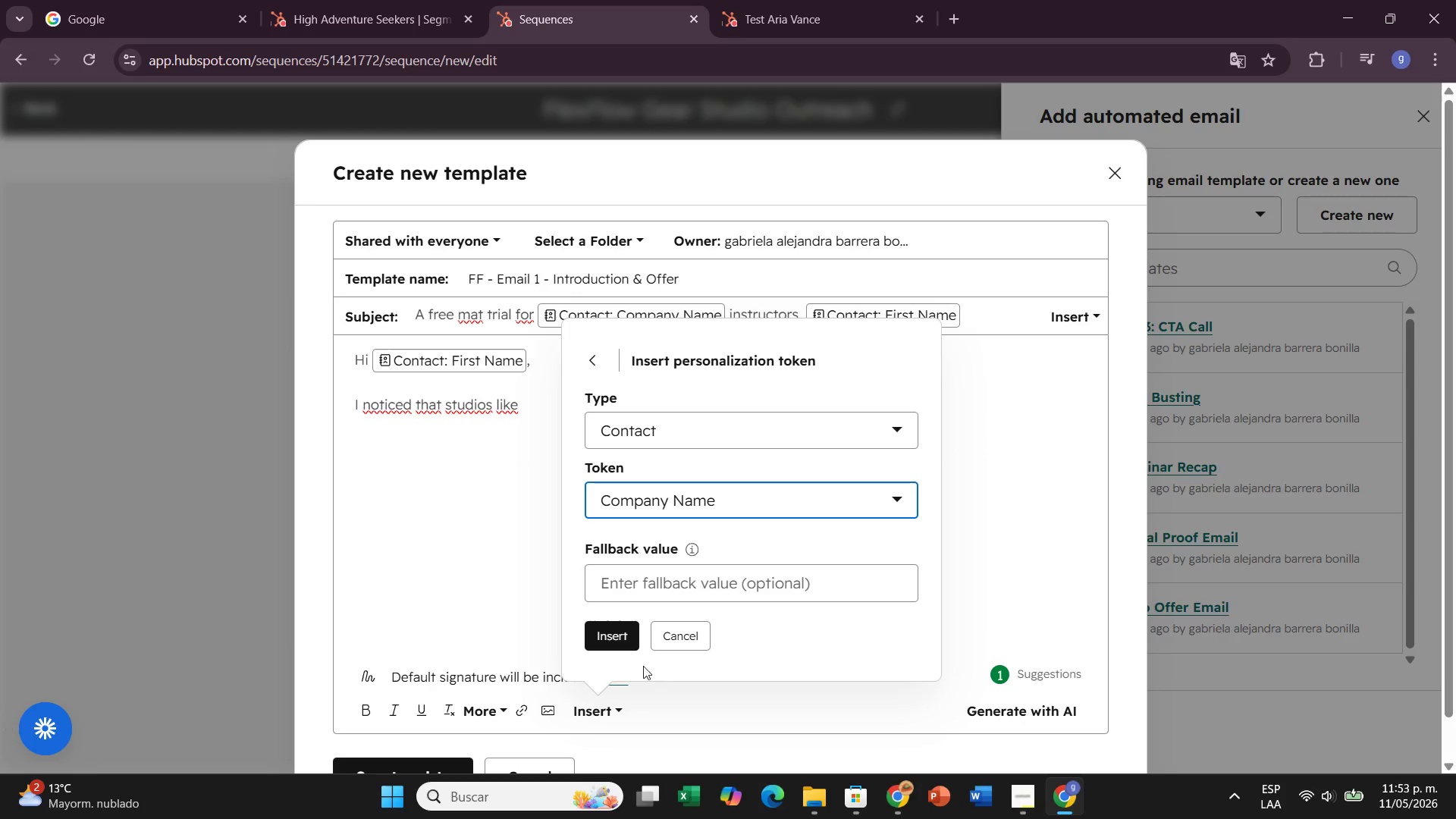 
left_click([617, 635])
 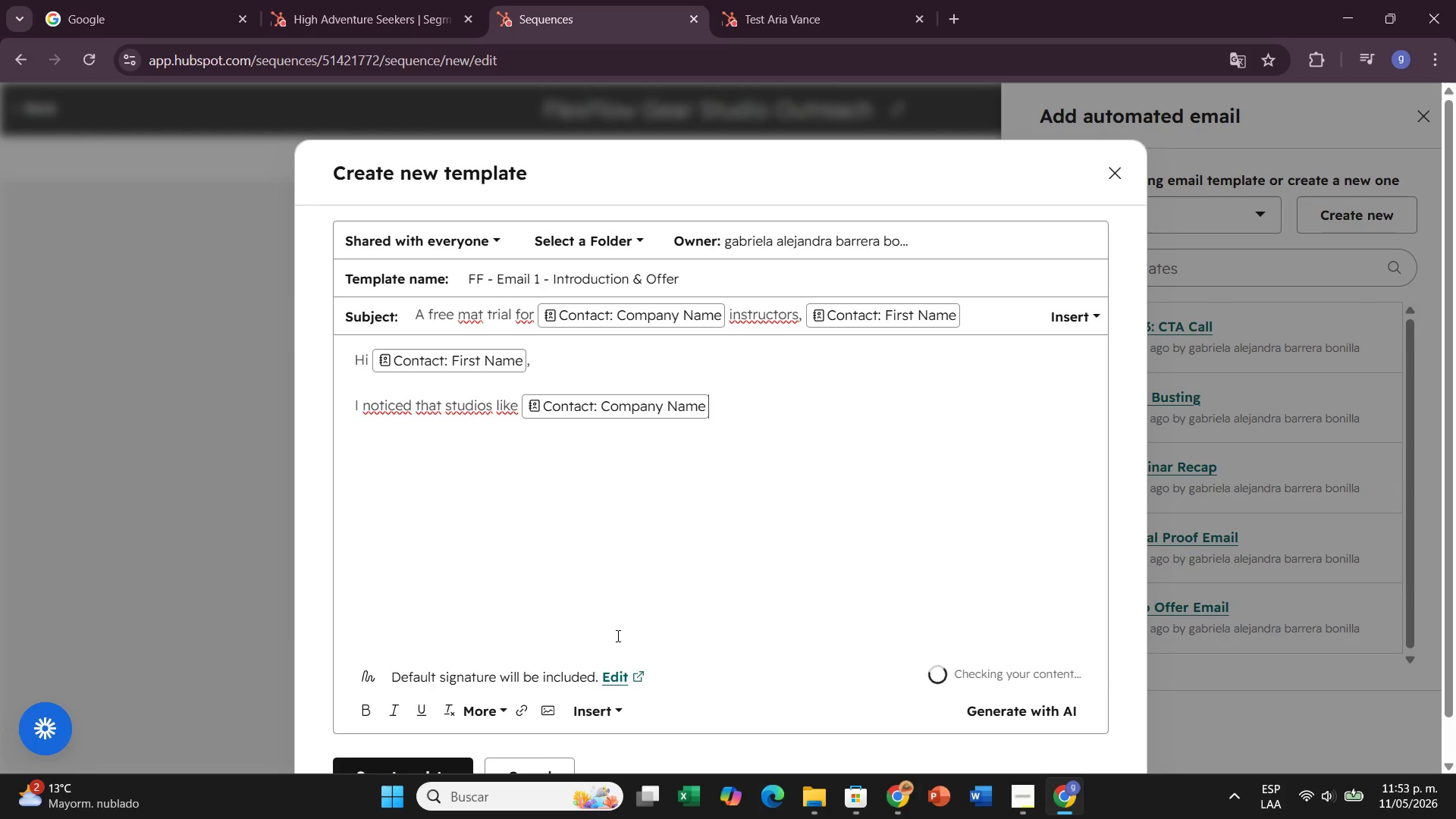 
type( often del)
key(Backspace)
type(al with )
 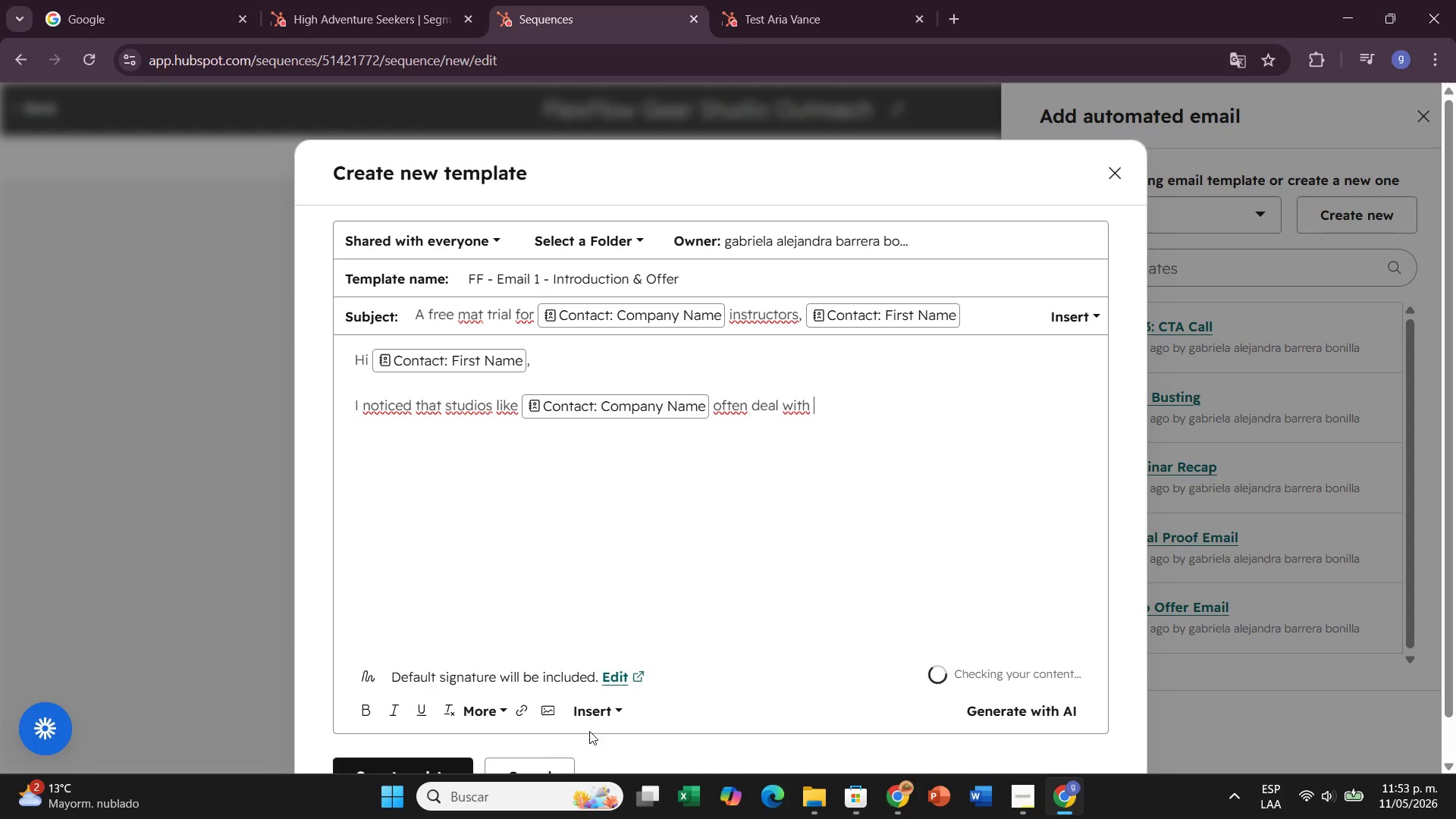 
left_click([591, 726])
 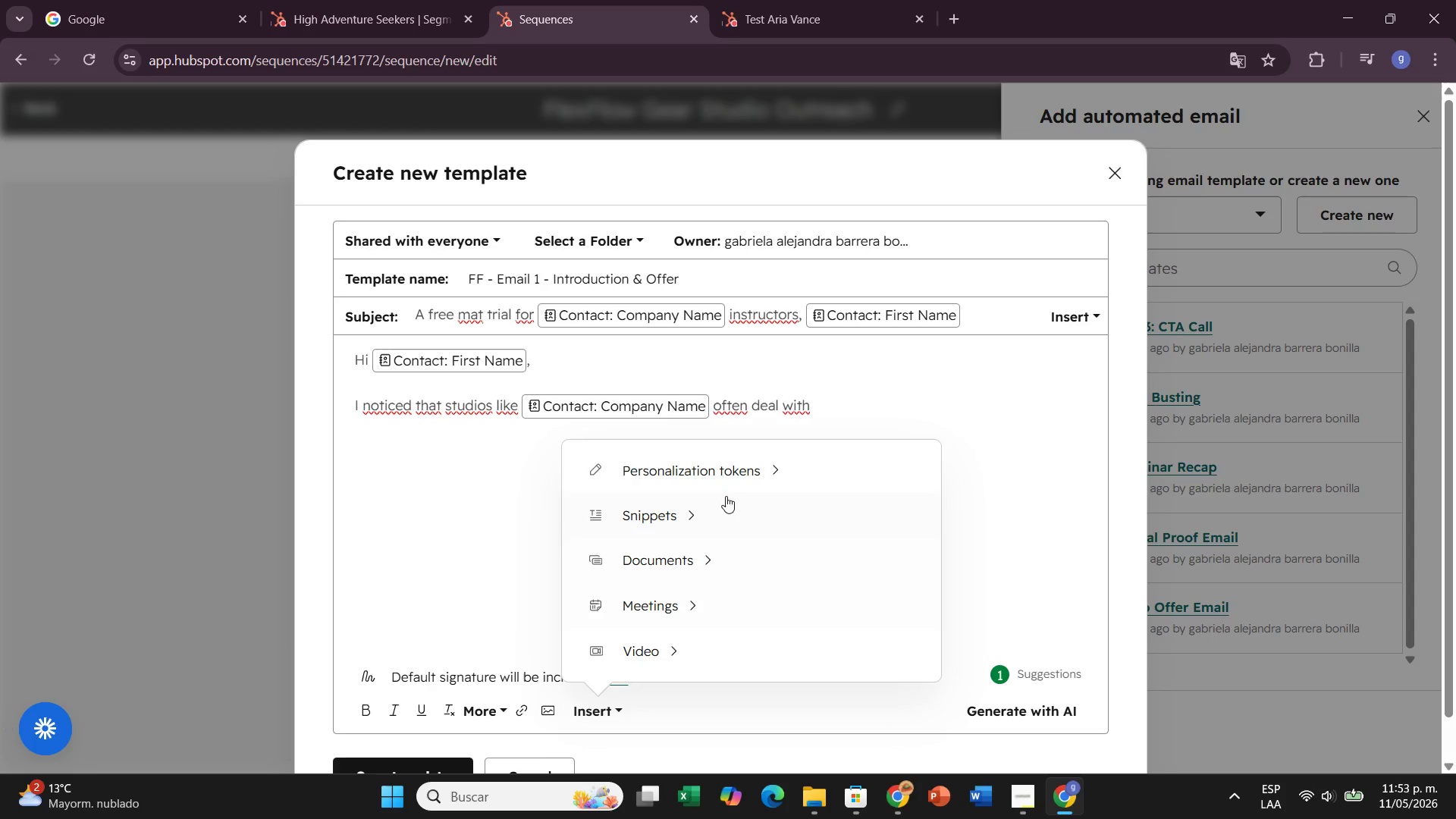 
left_click([727, 477])
 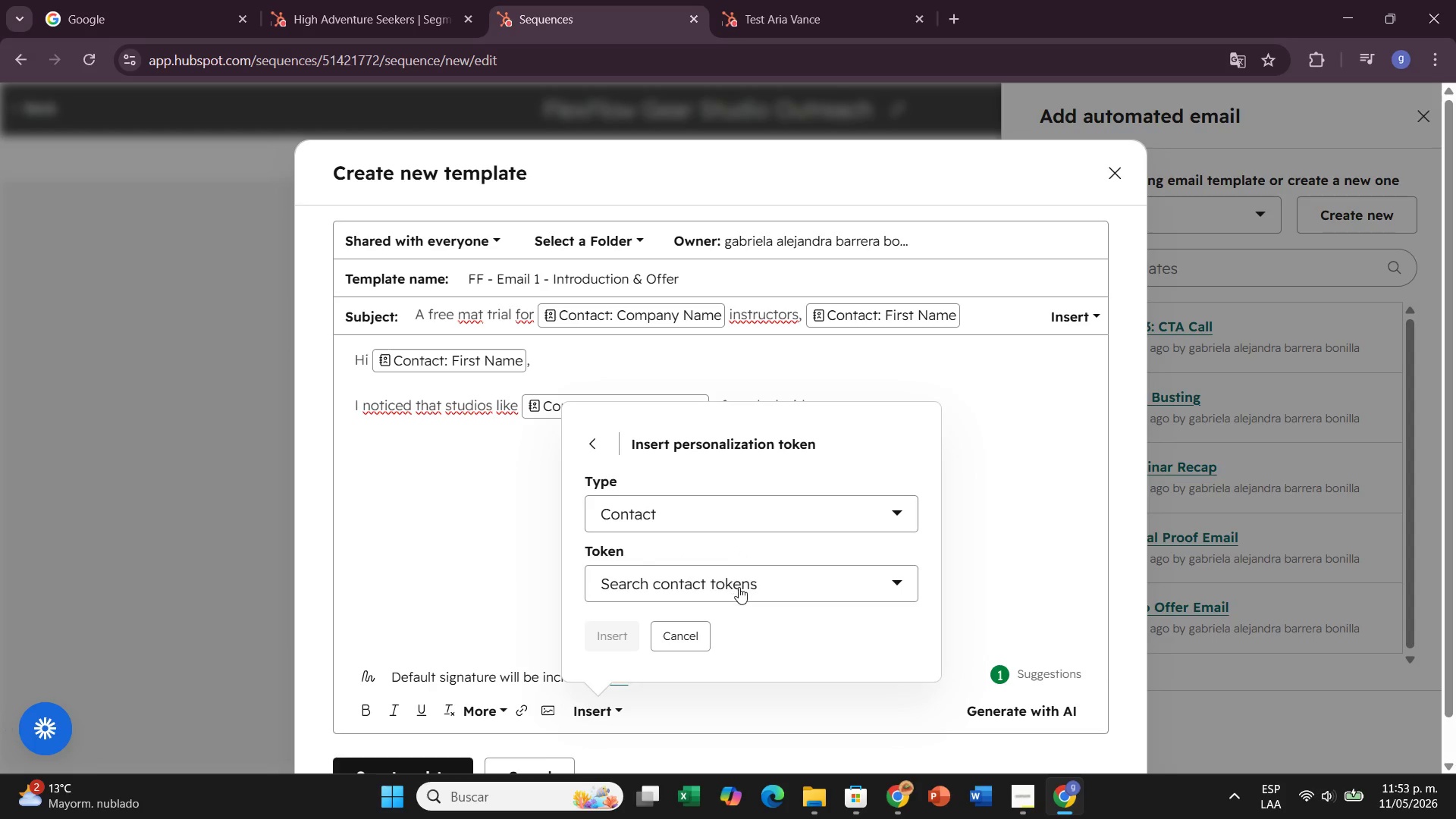 
left_click([739, 587])
 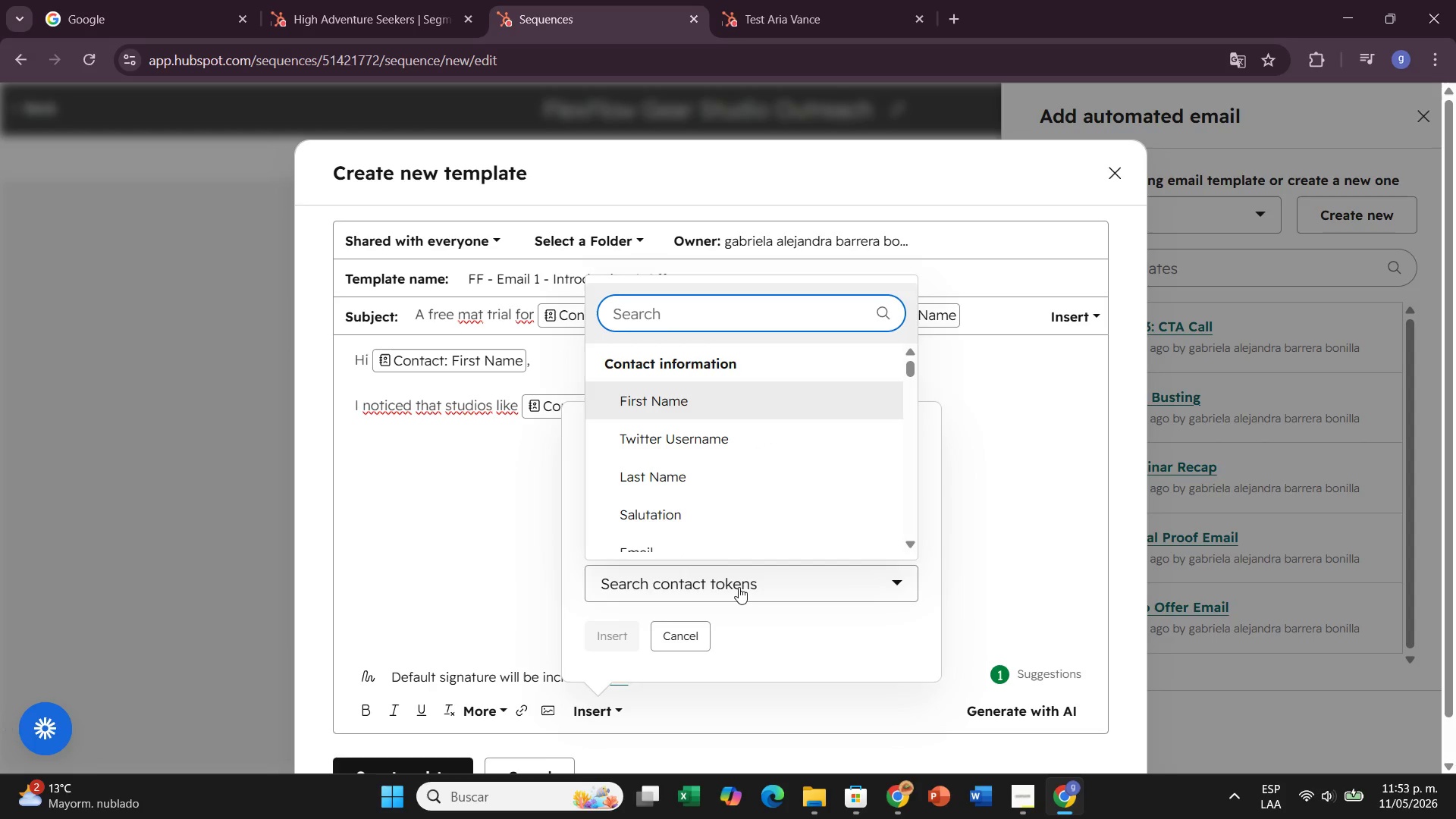 
type(prima)
 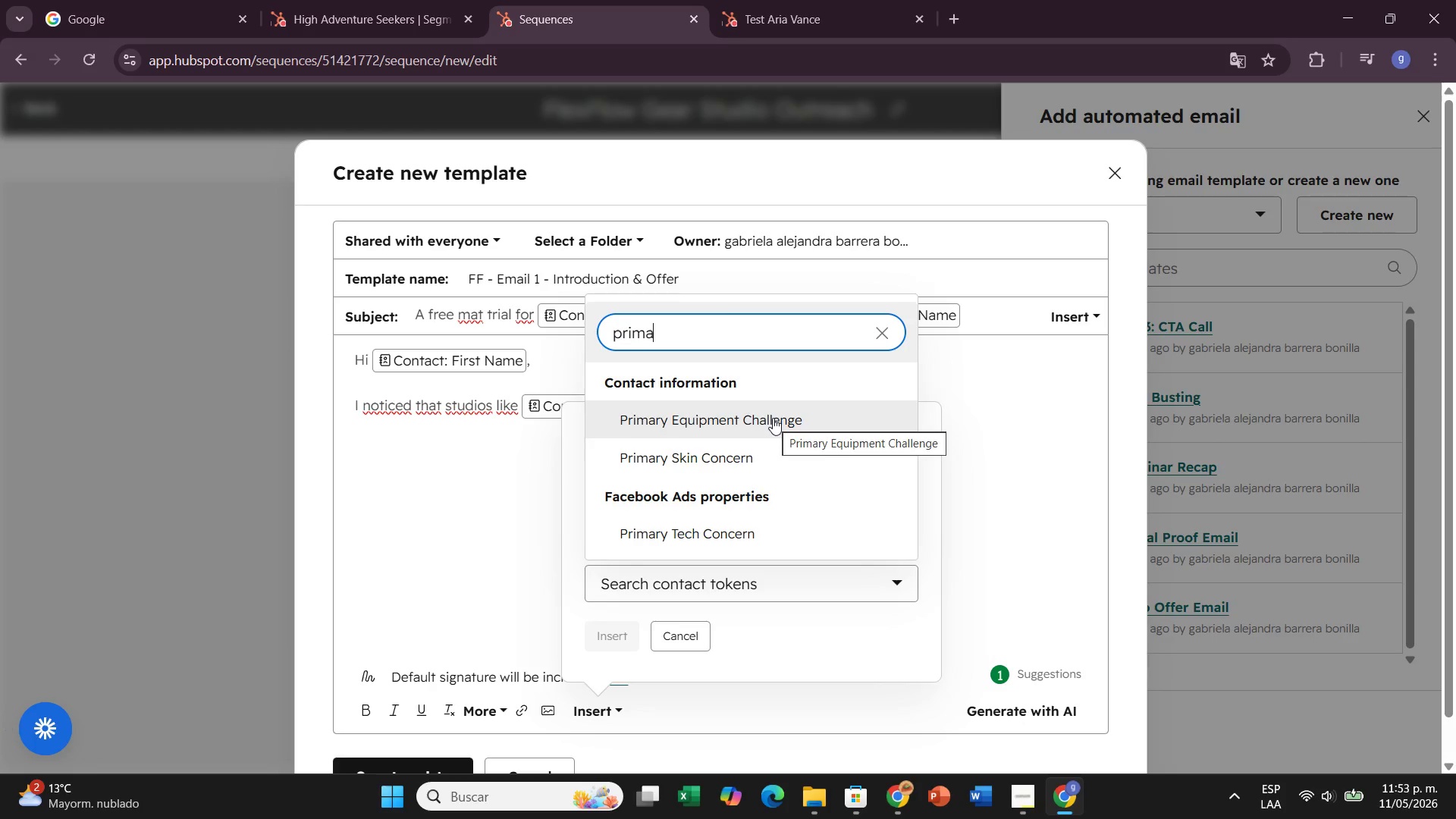 
left_click([773, 418])
 